 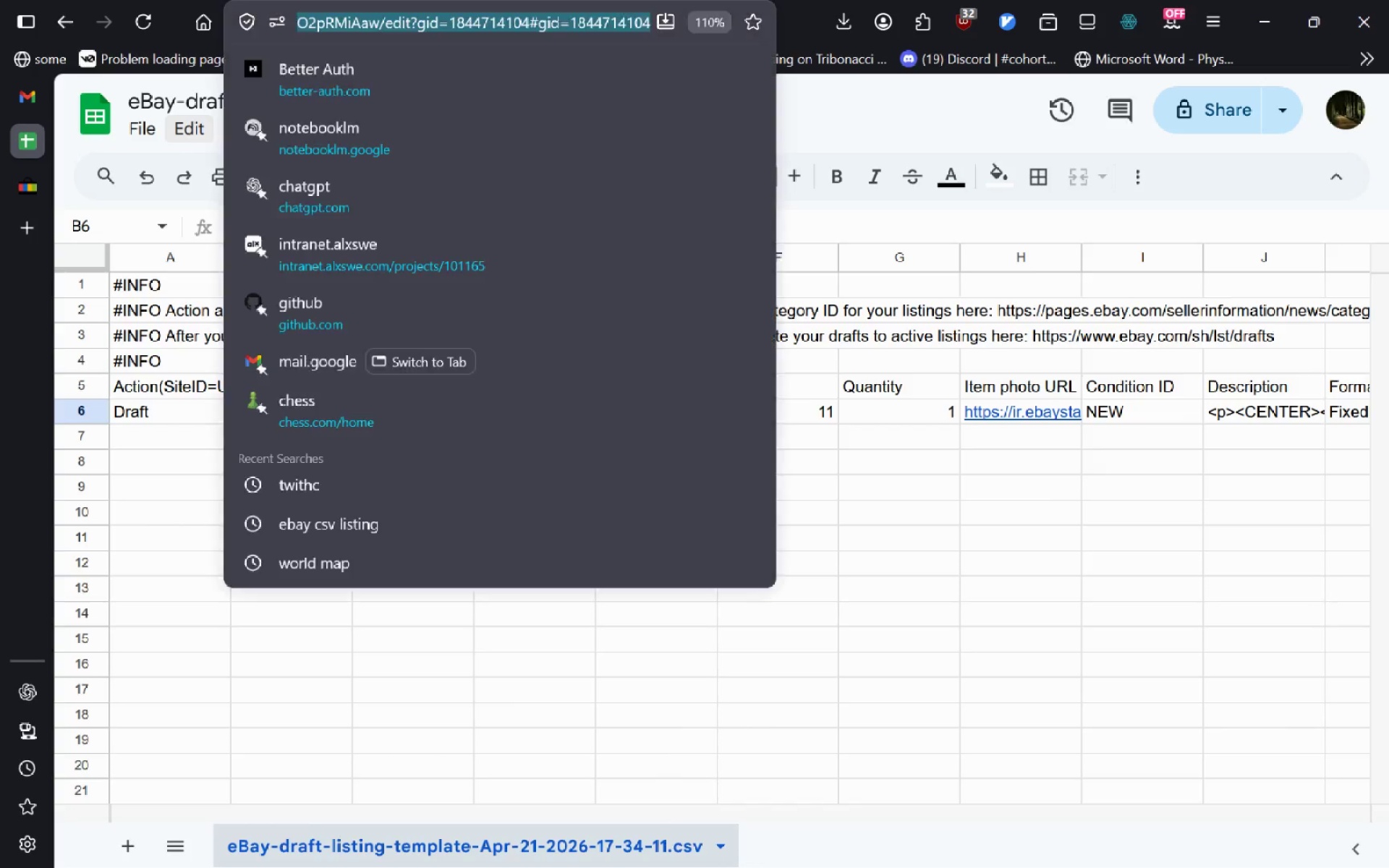 
key(Alt+Enter)
 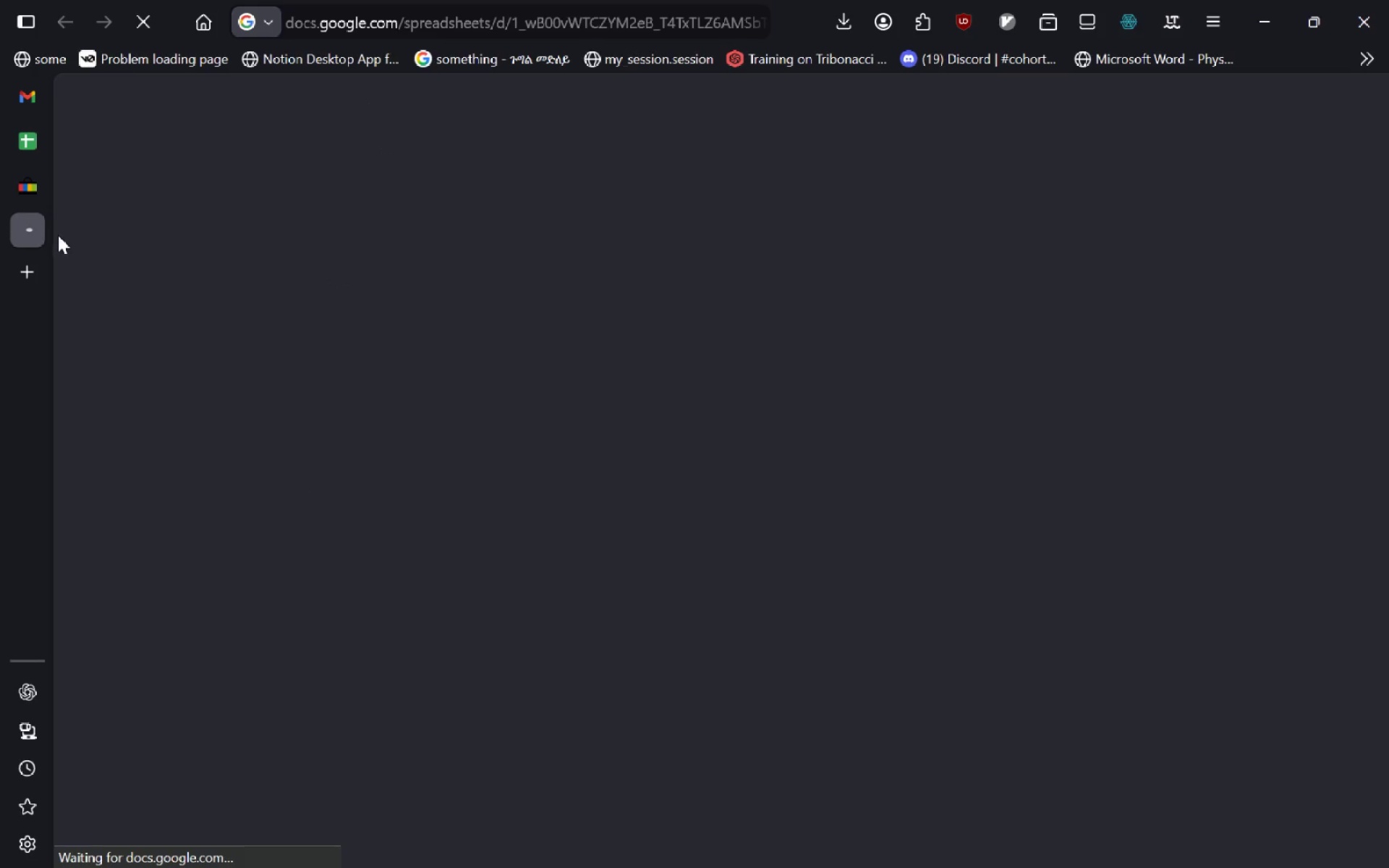 
left_click_drag(start_coordinate=[30, 230], to_coordinate=[34, 174])
 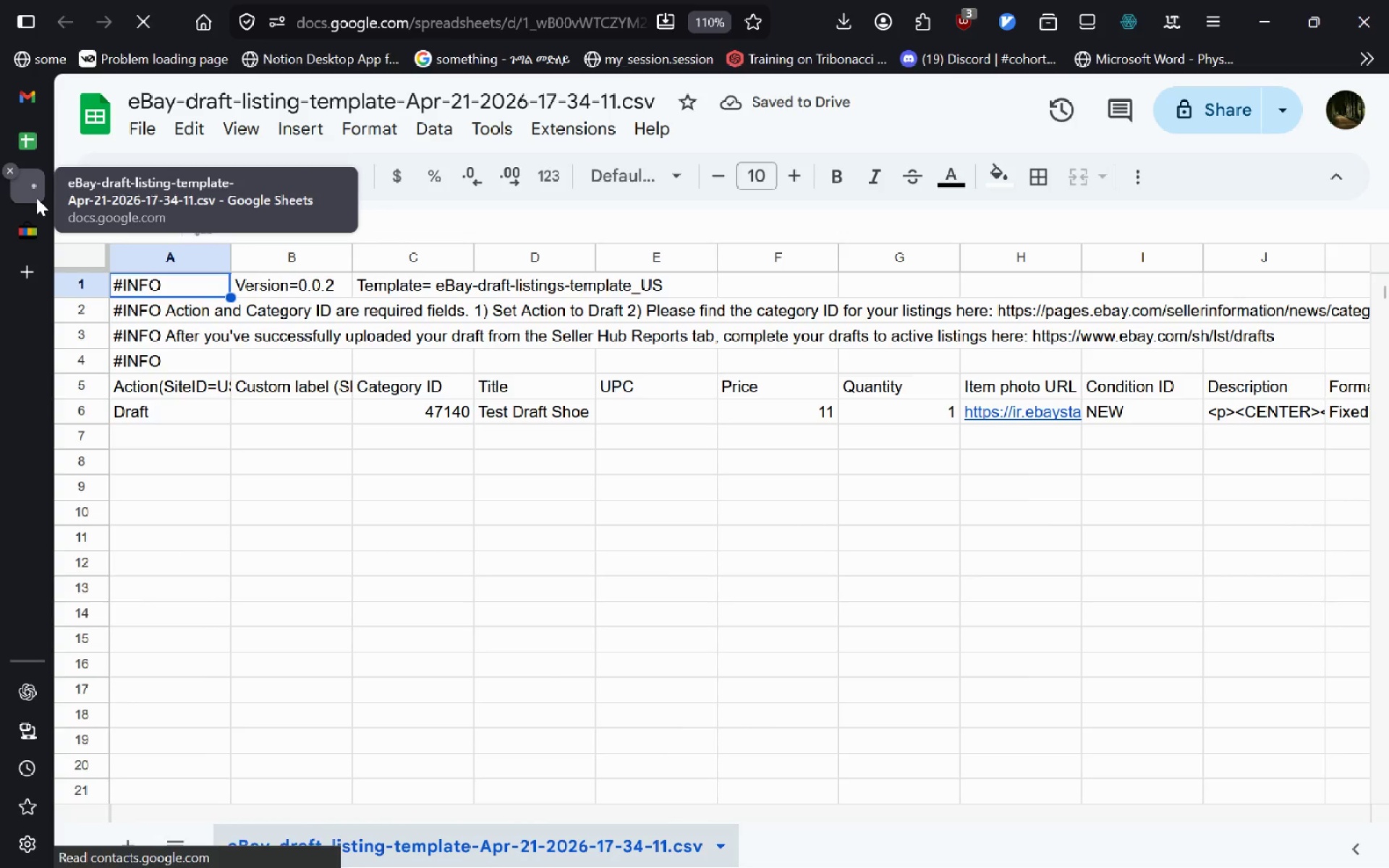 
left_click([35, 197])
 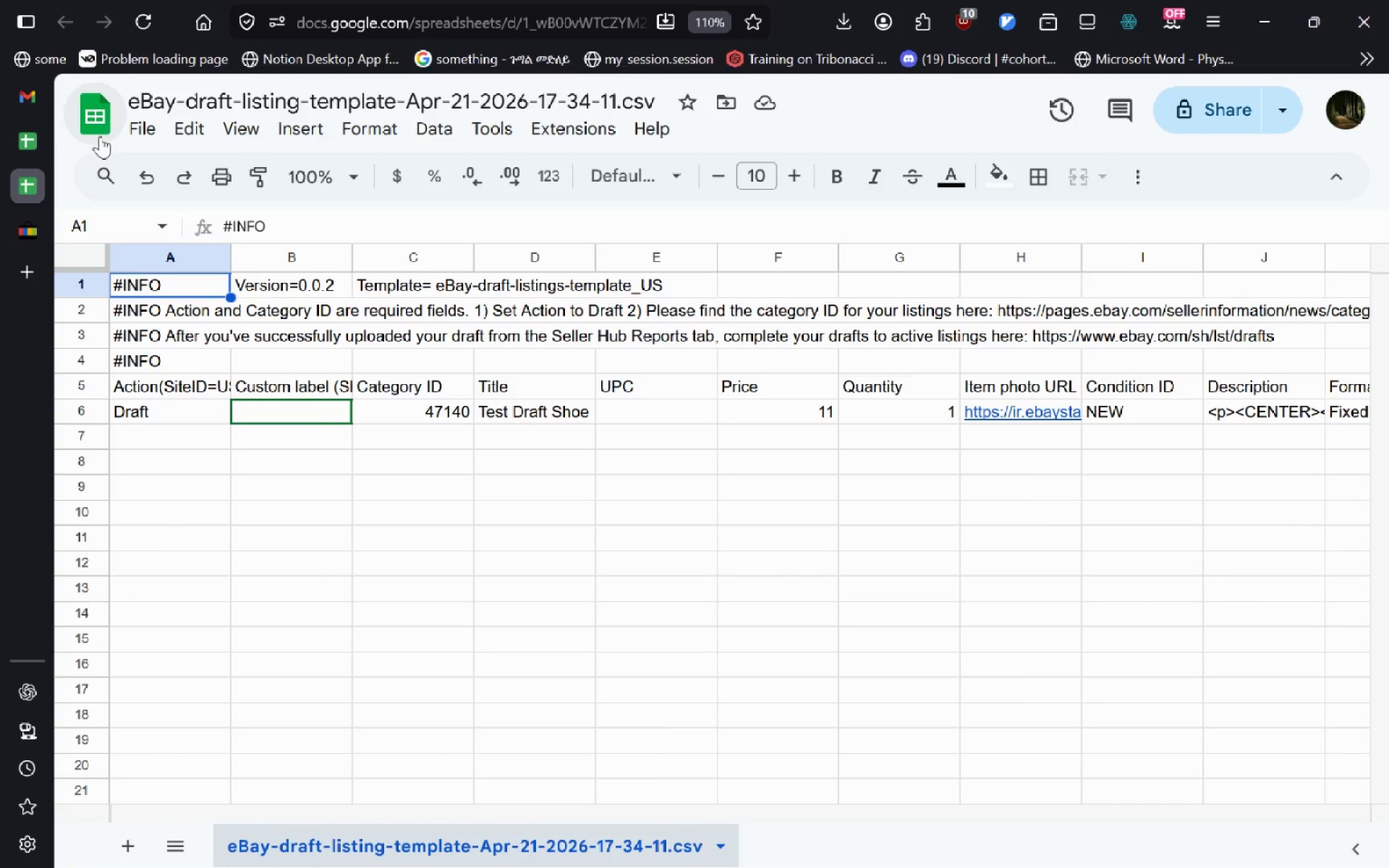 
left_click([95, 129])
 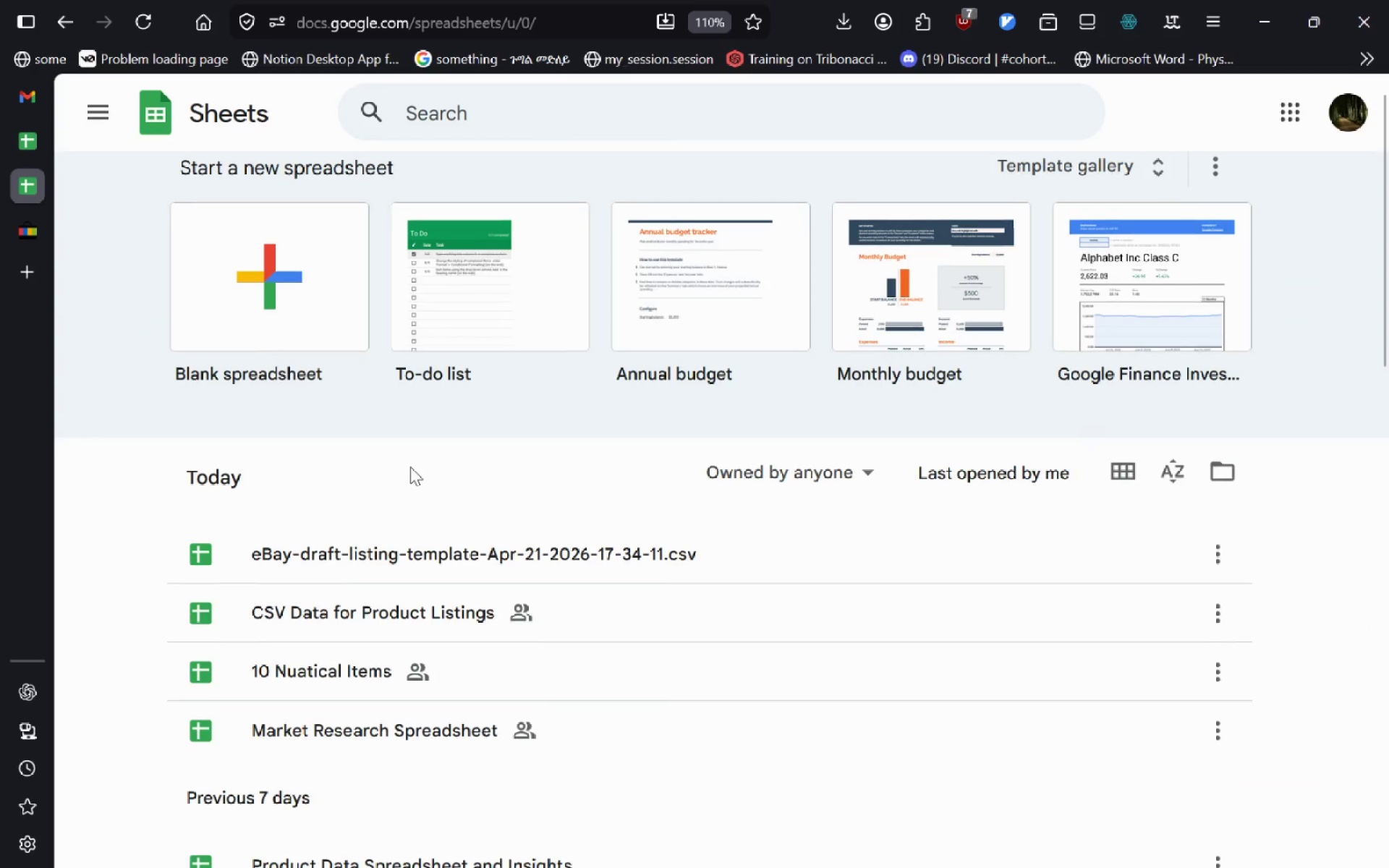 
mouse_move([391, 560])
 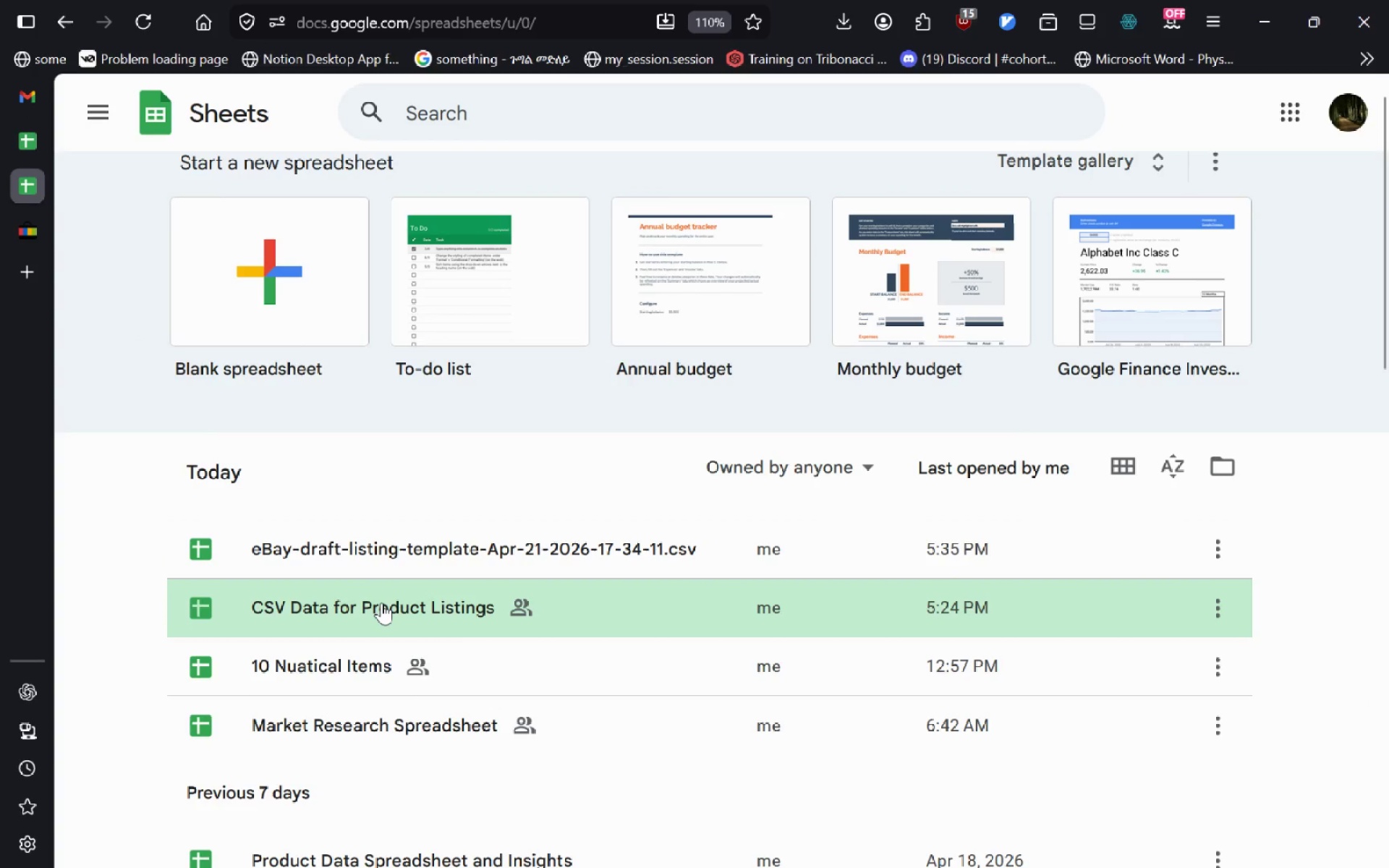 
left_click([381, 603])
 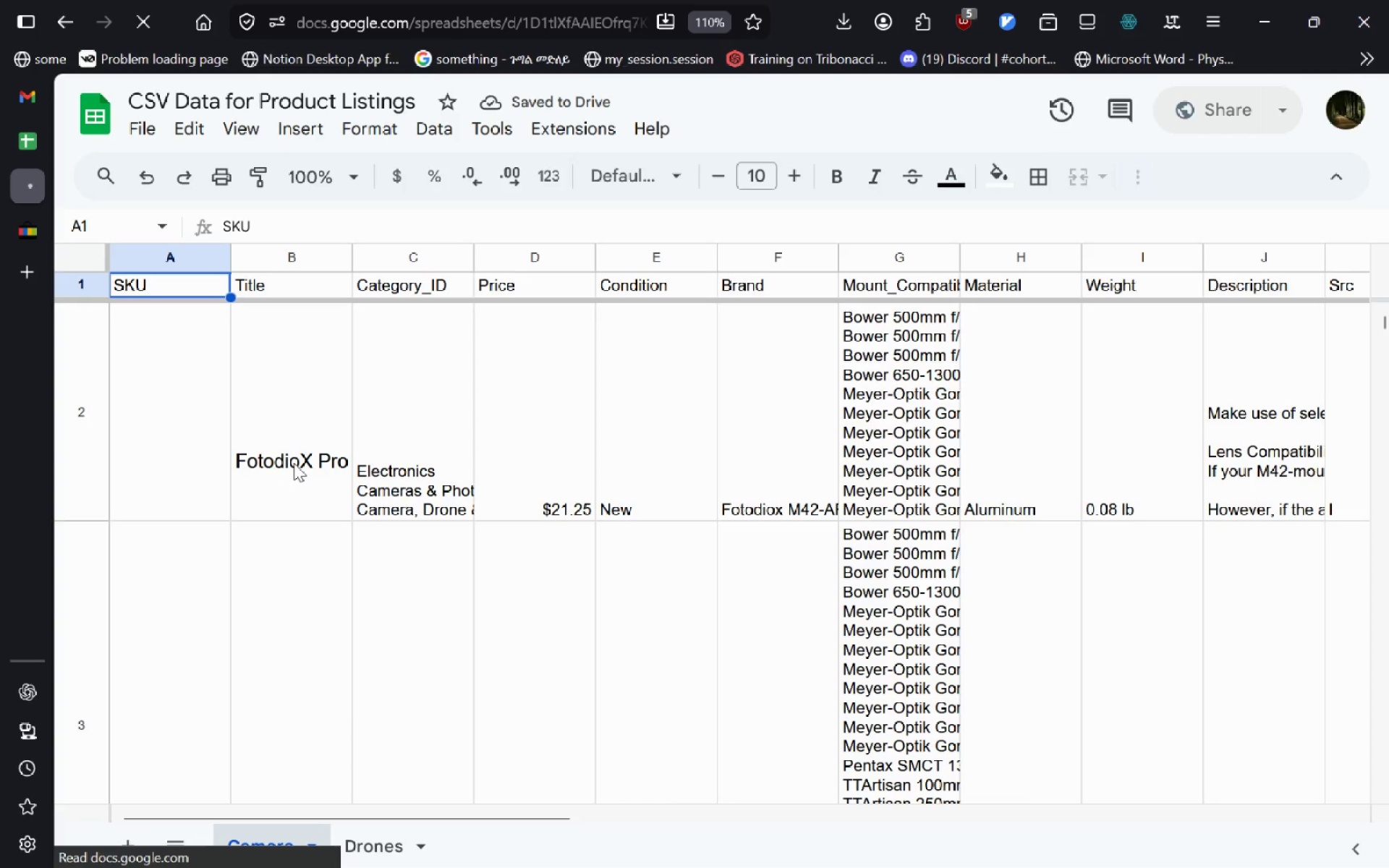 
wait(5.09)
 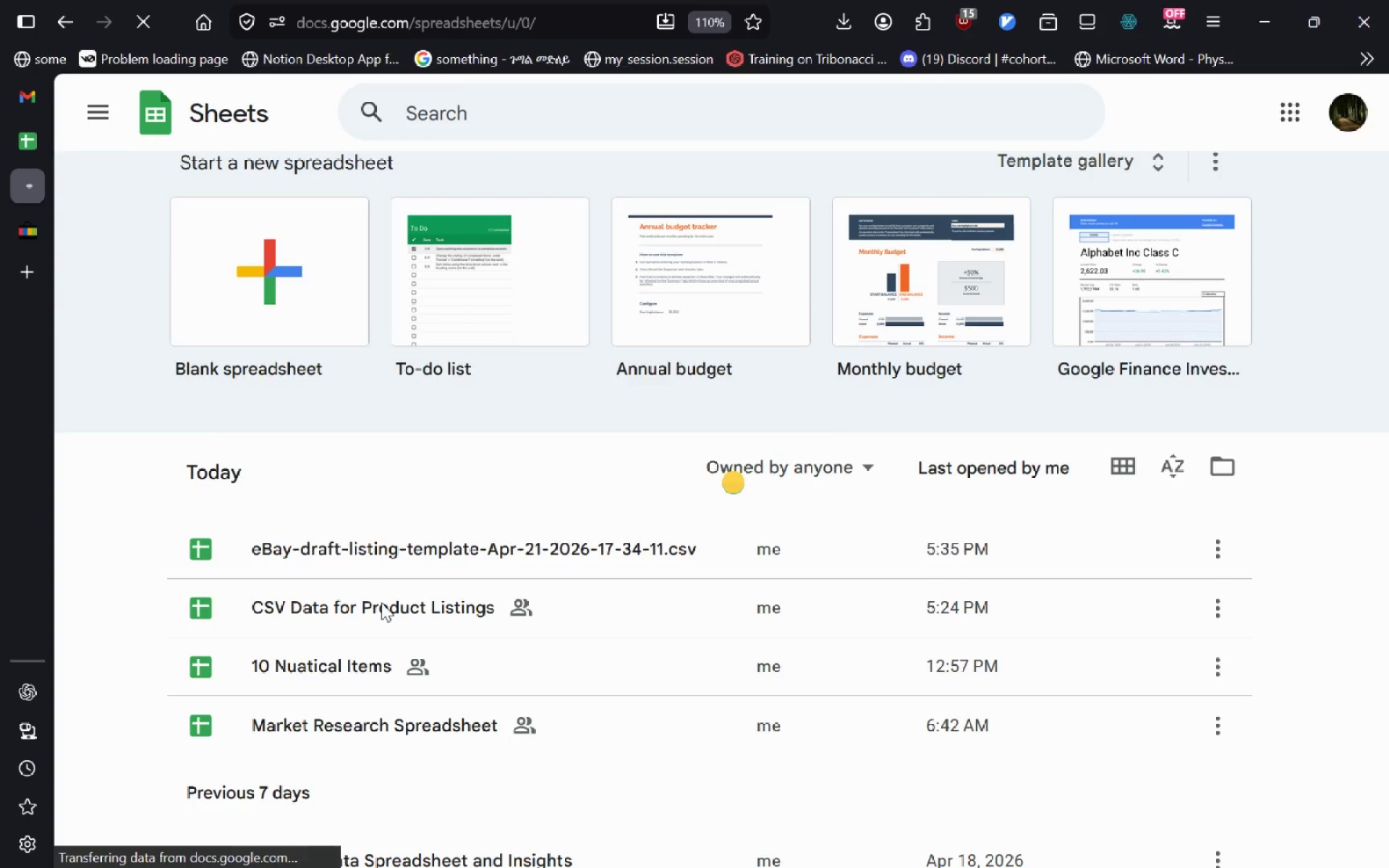 
left_click_drag(start_coordinate=[33, 174], to_coordinate=[300, 383])
 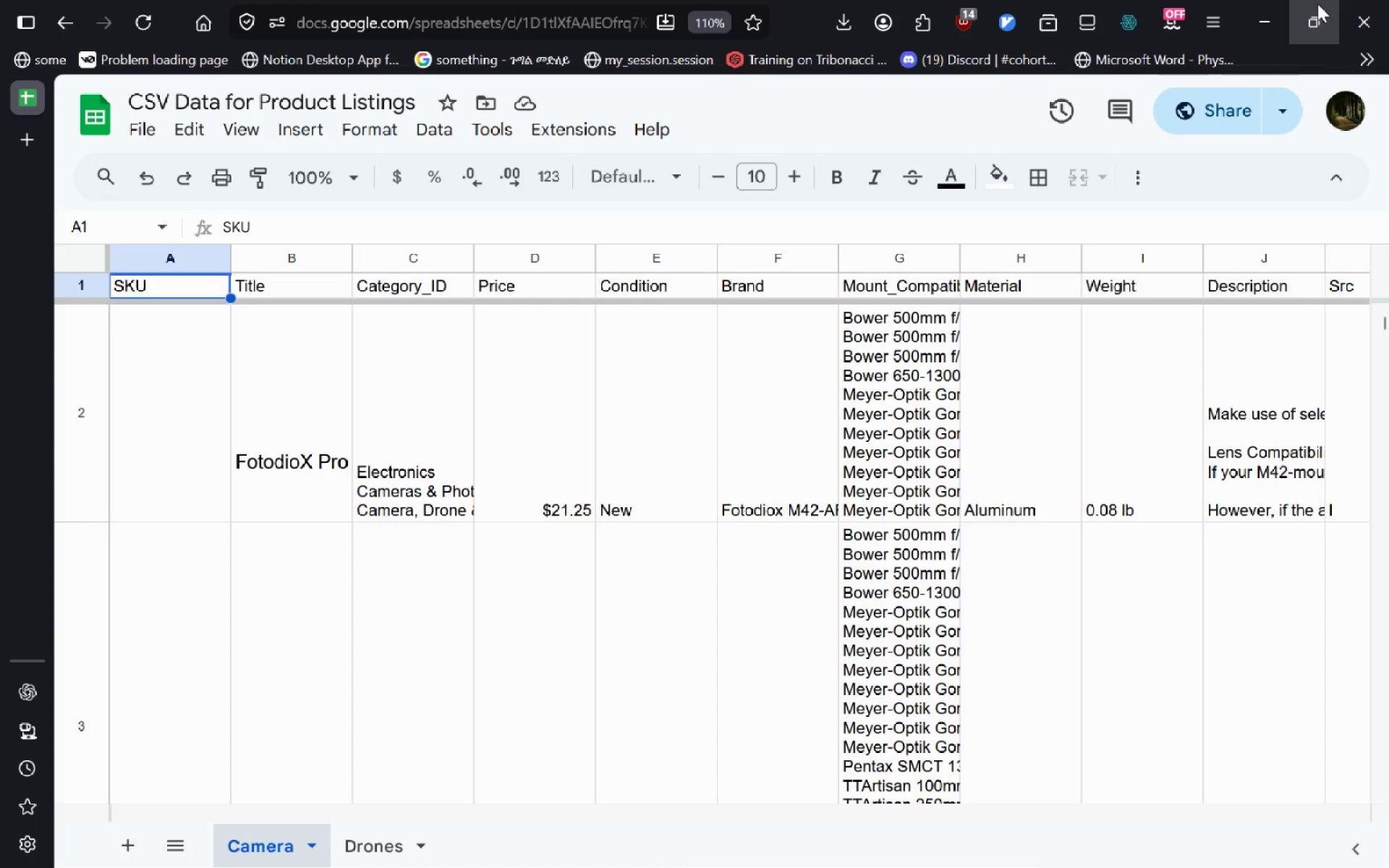 
left_click([1168, 102])
 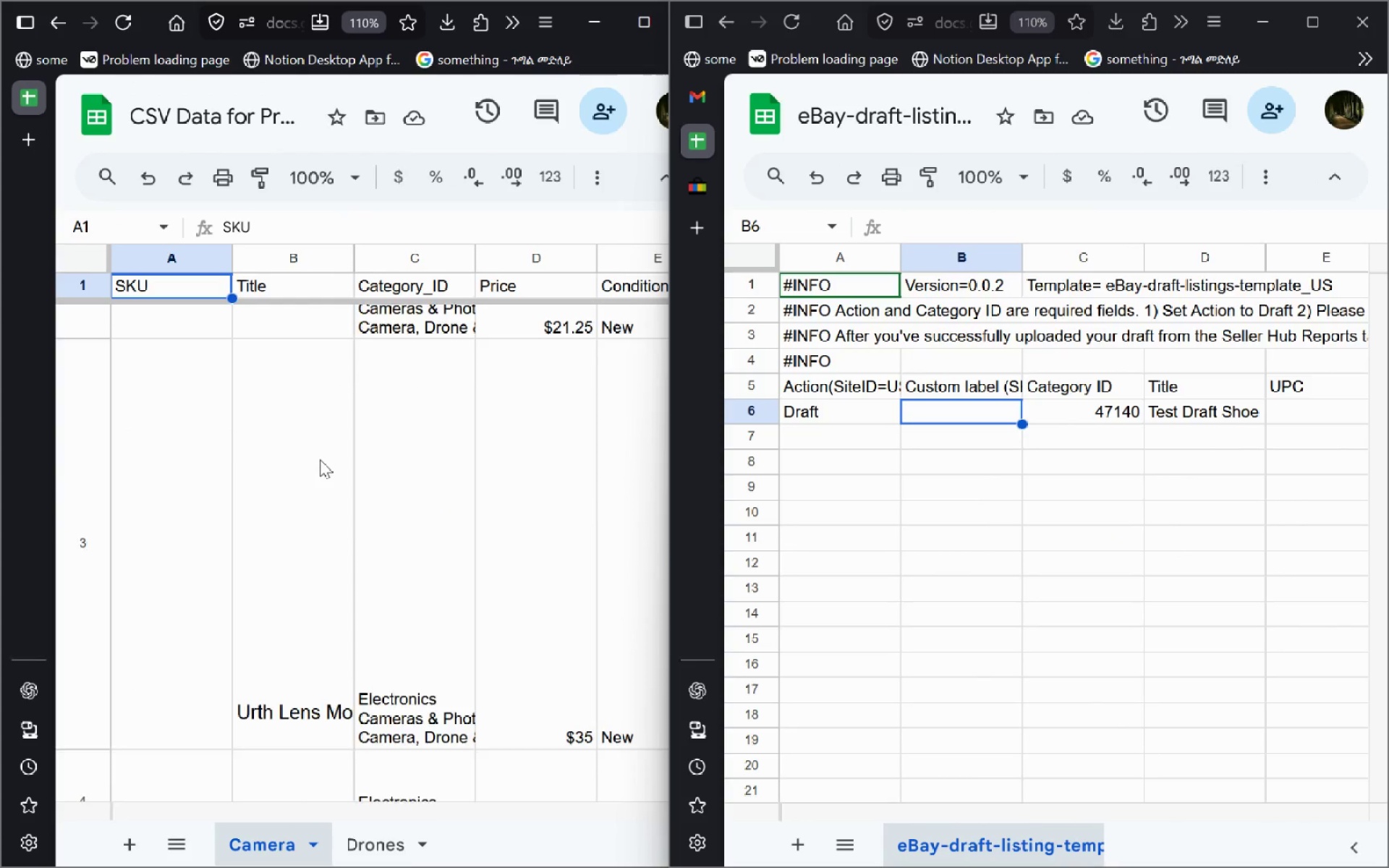 
wait(8.0)
 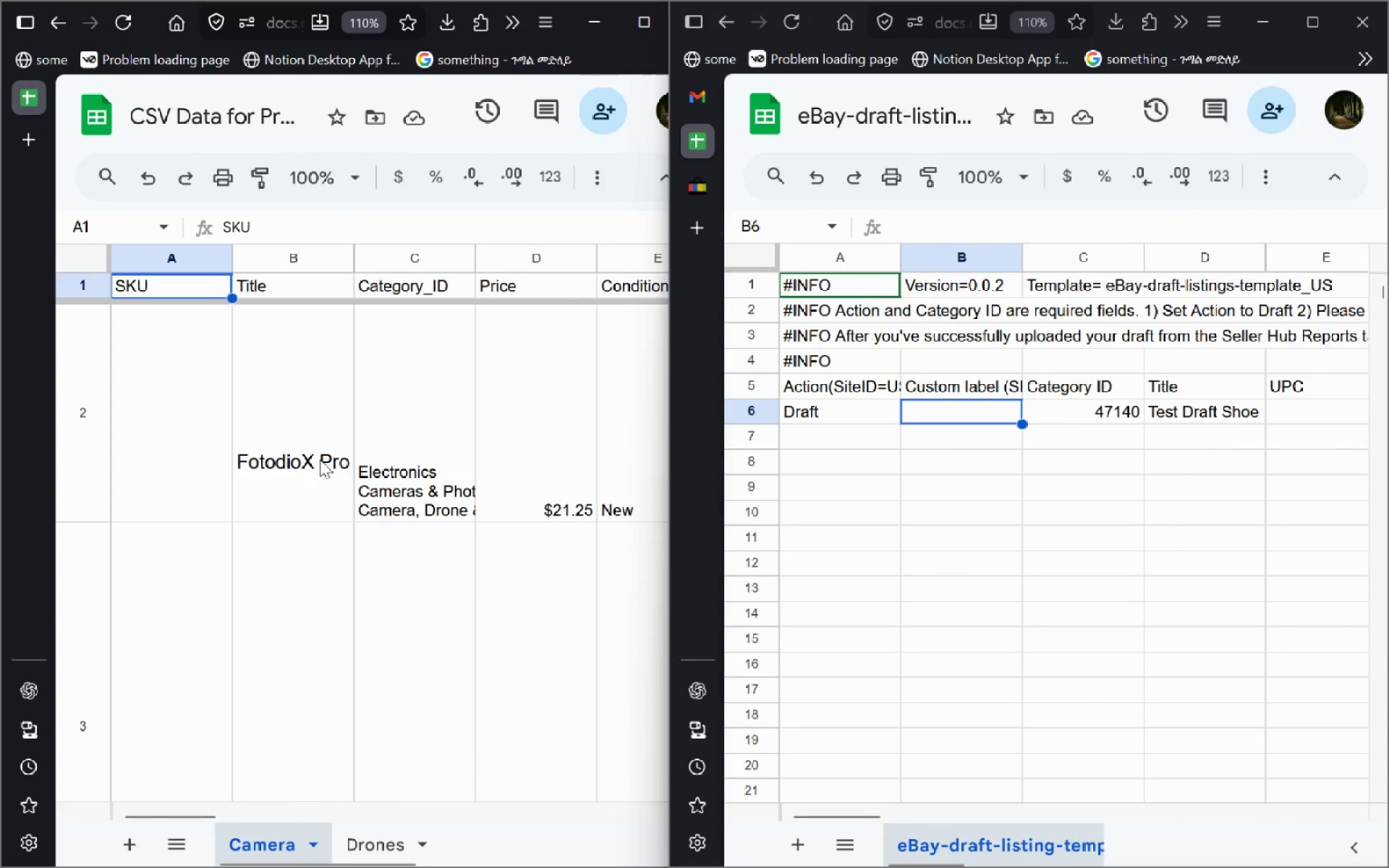 
double_click([320, 459])
 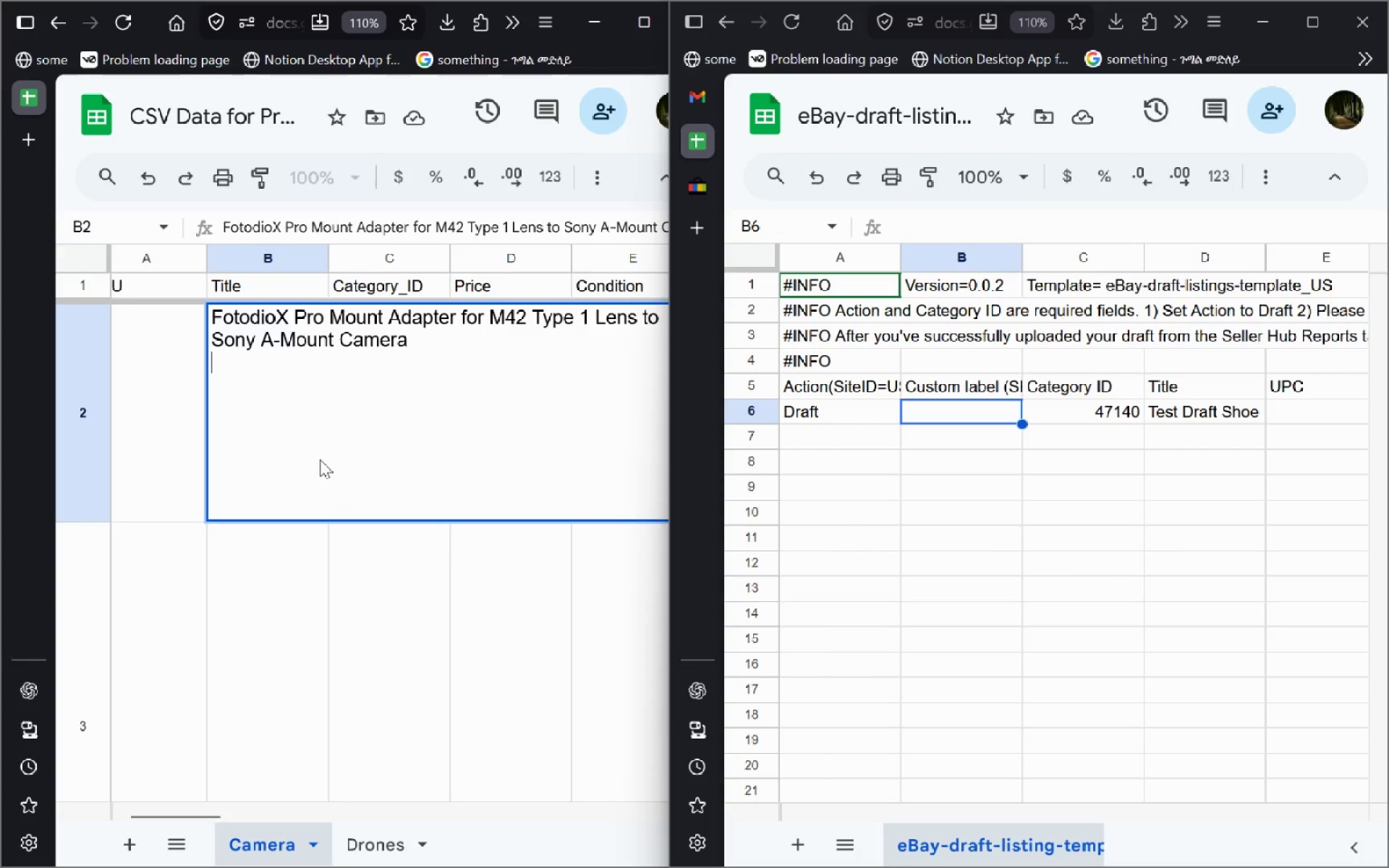 
key(Control+A)
 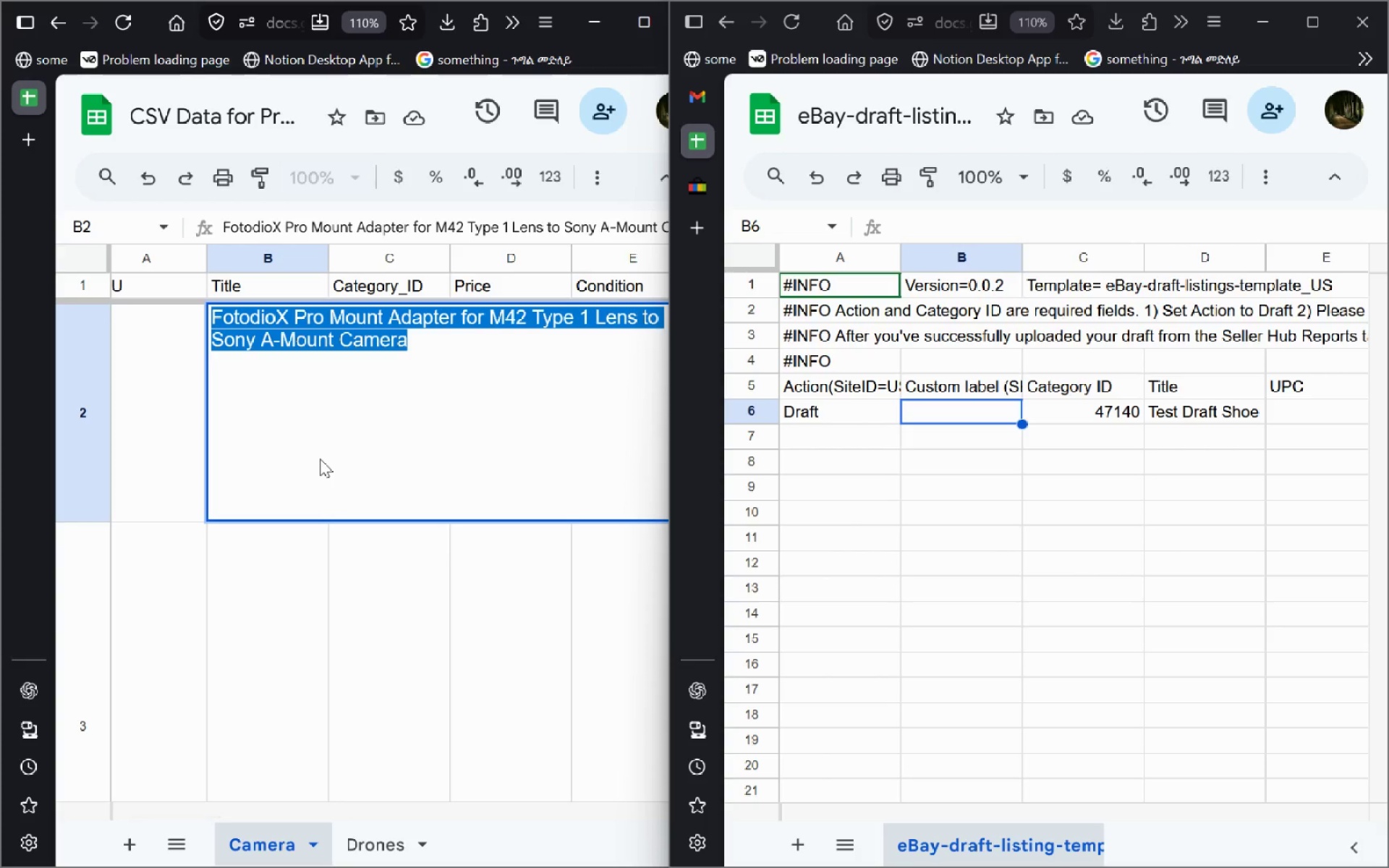 
key(Control+C)
 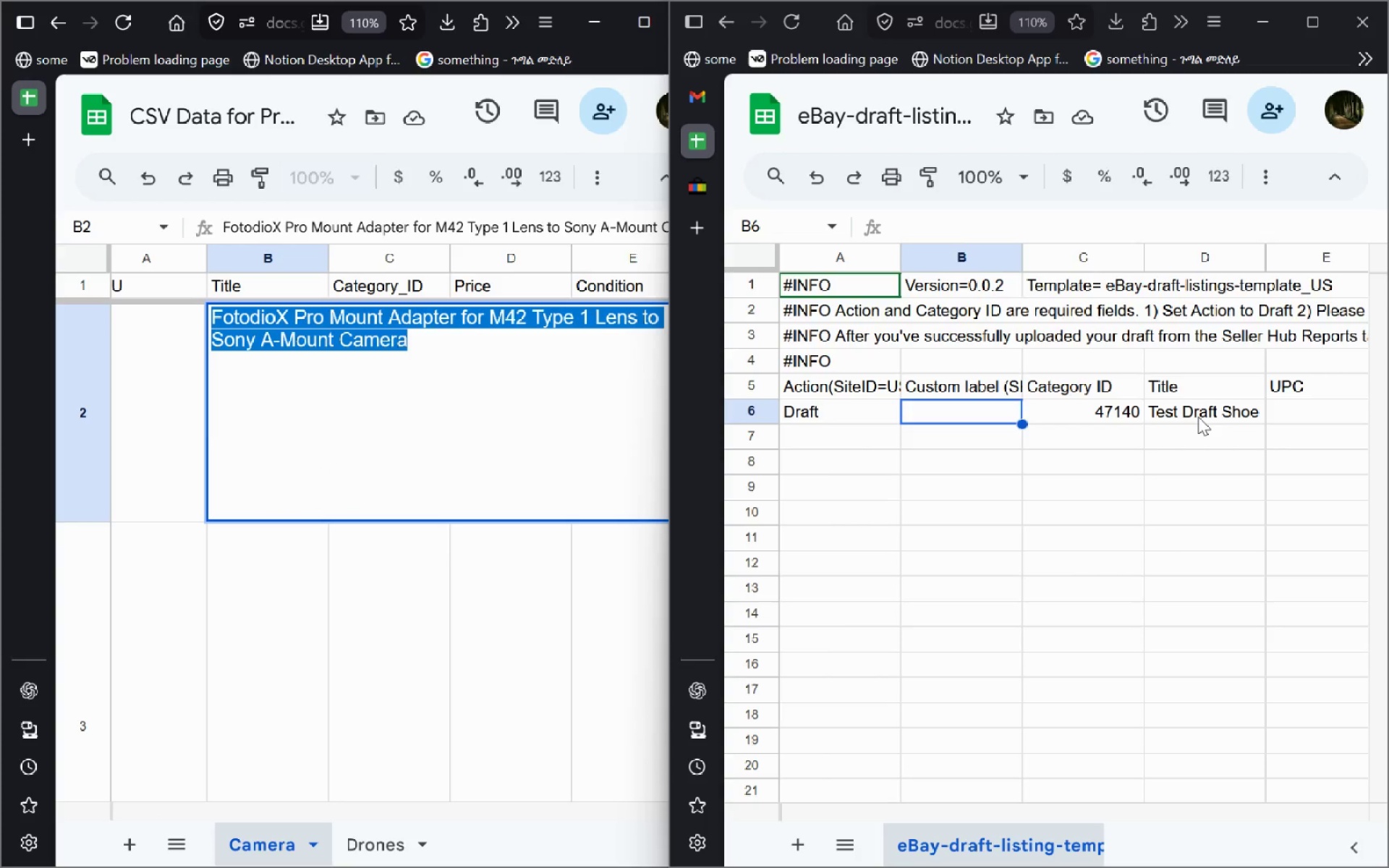 
double_click([1198, 417])
 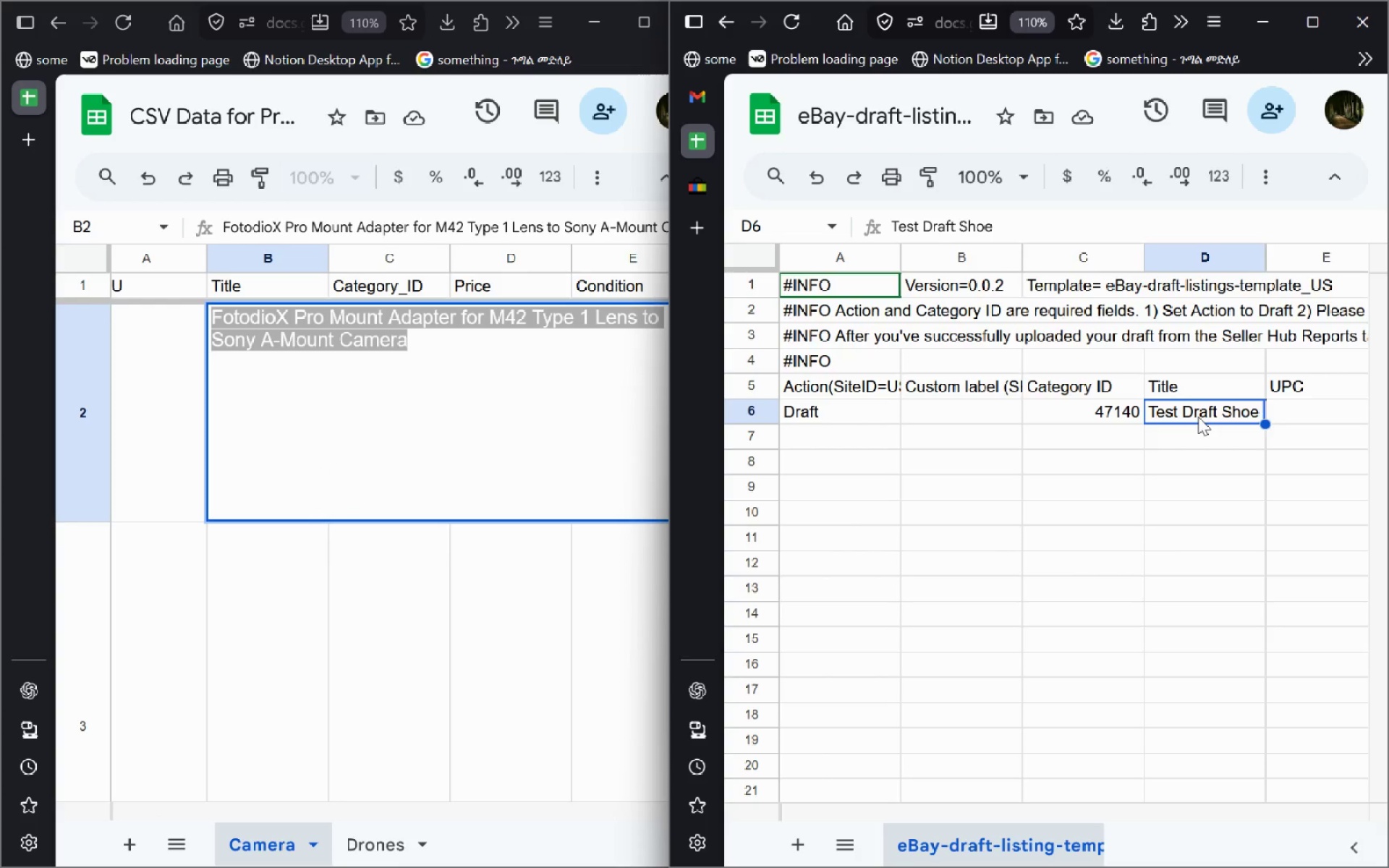 
key(Control+A)
 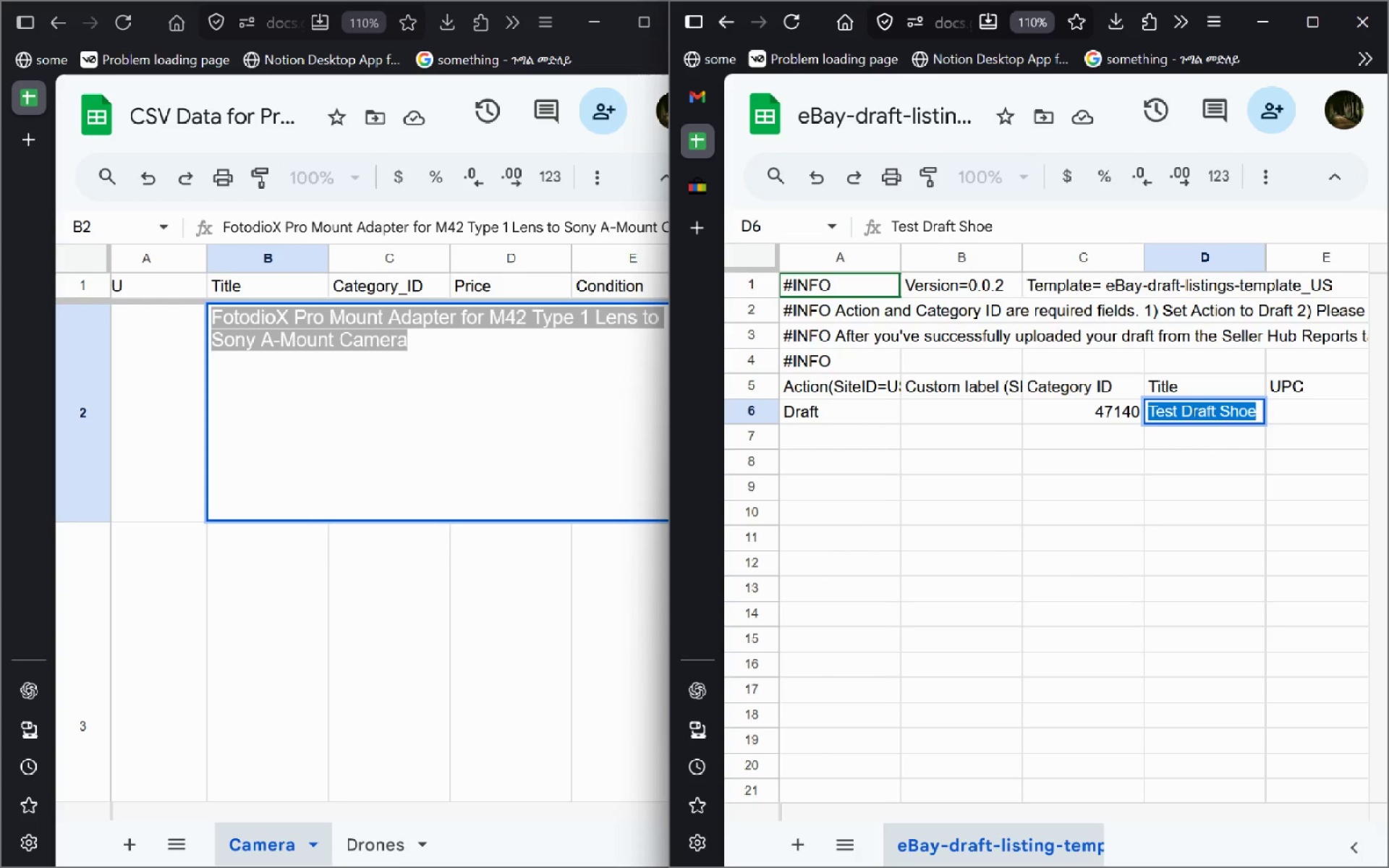 
key(Control+V)
 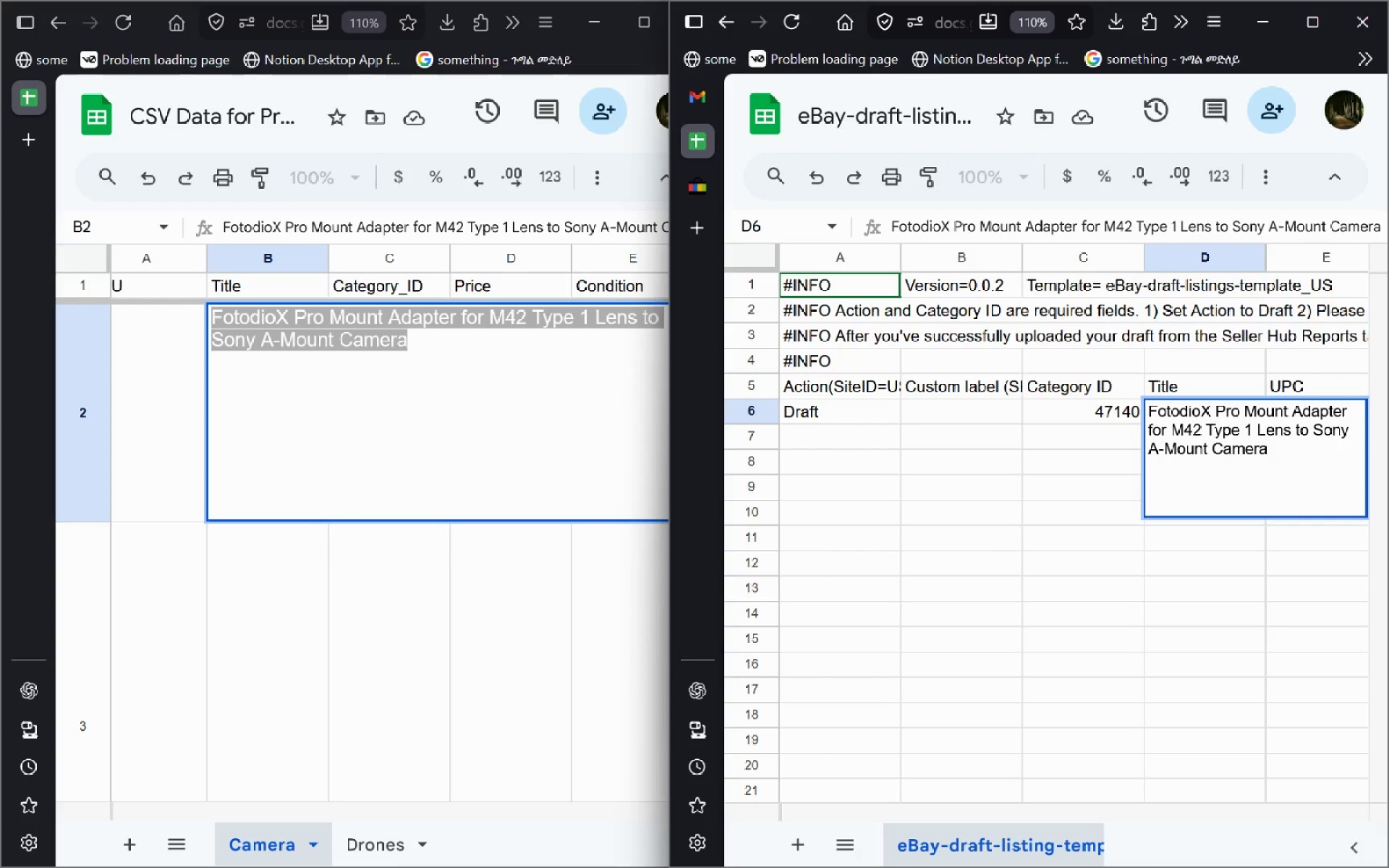 
key(Enter)
 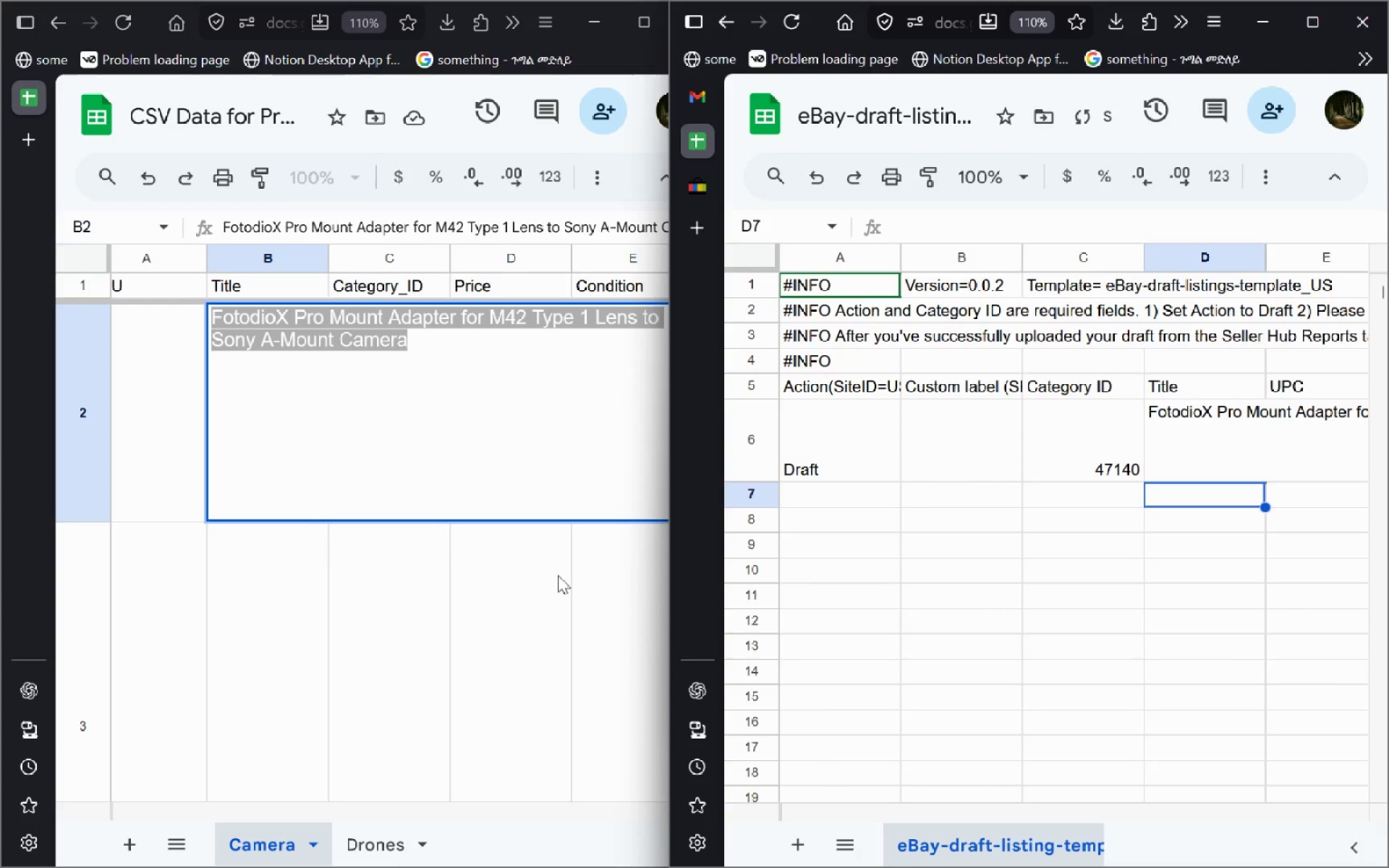 
left_click([491, 632])
 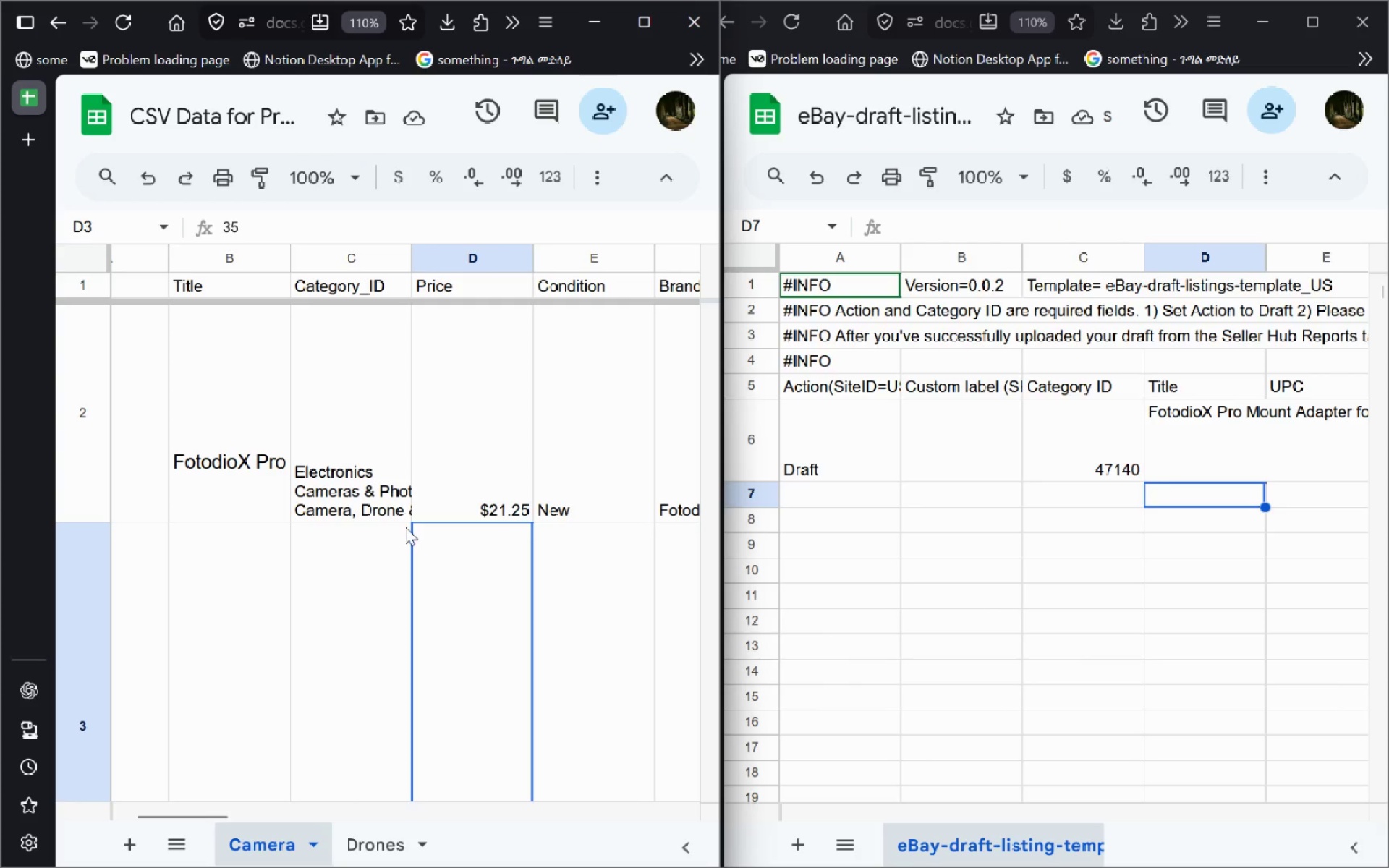 
double_click([362, 439])
 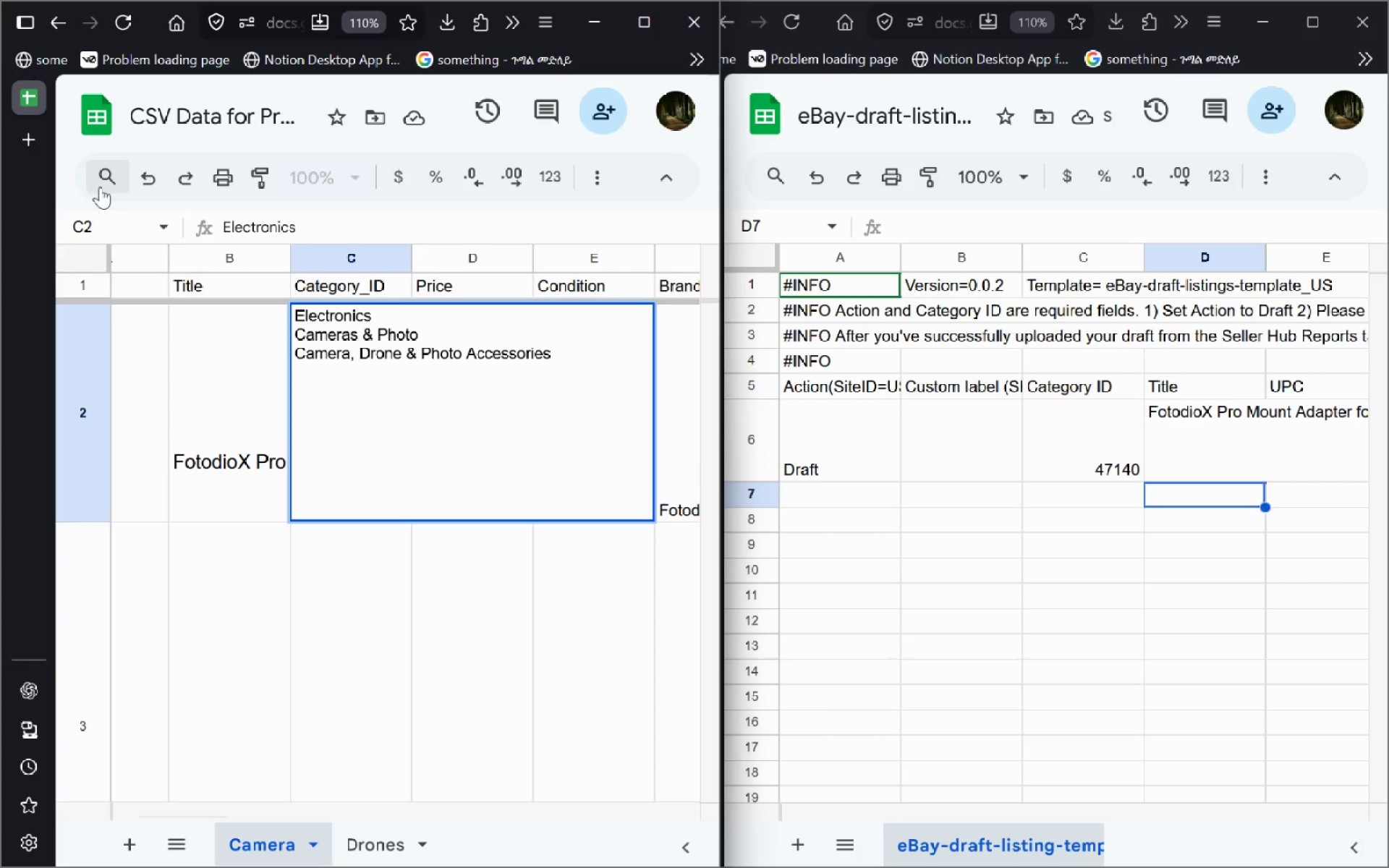 
left_click([56, 16])
 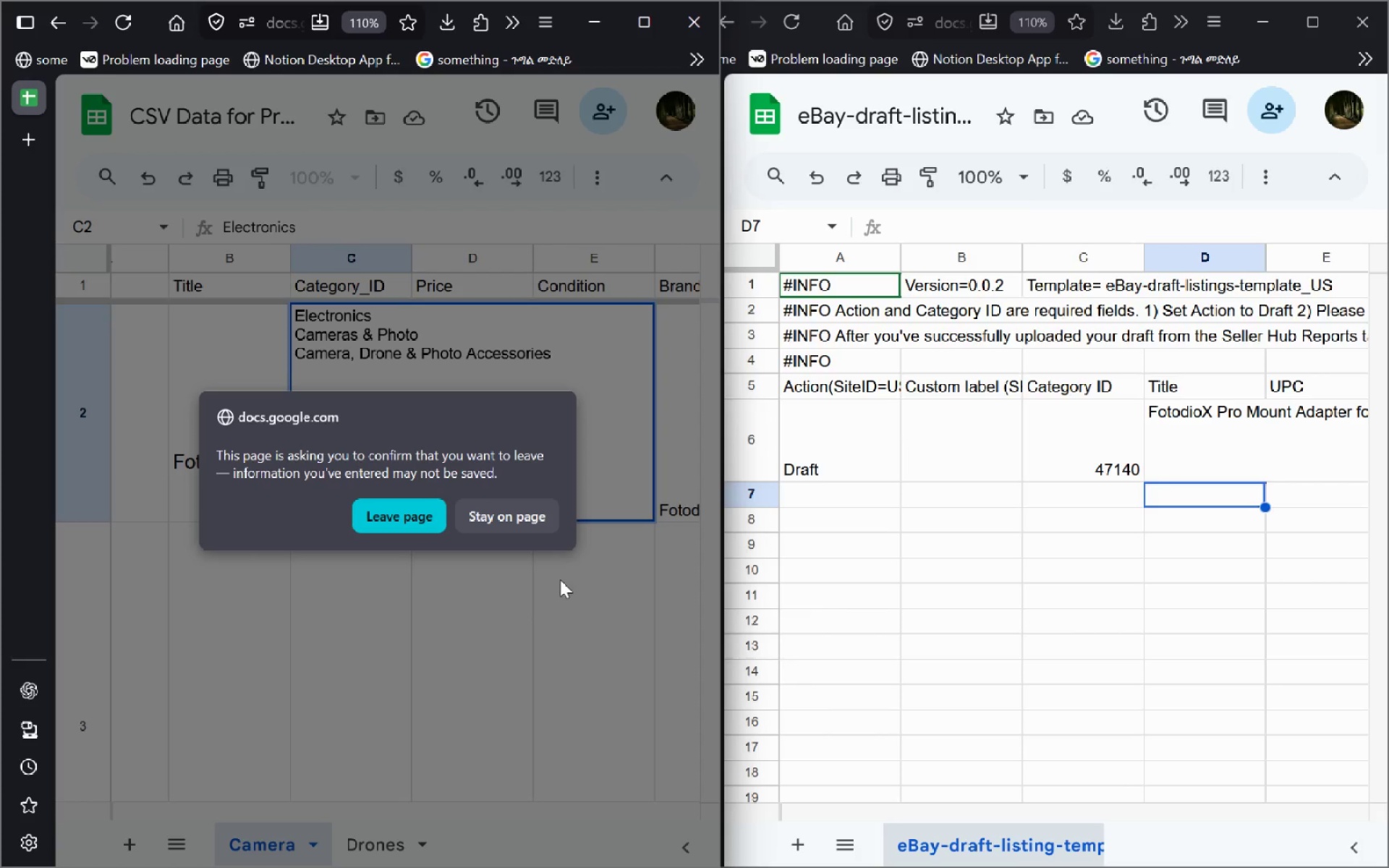 
left_click([529, 519])
 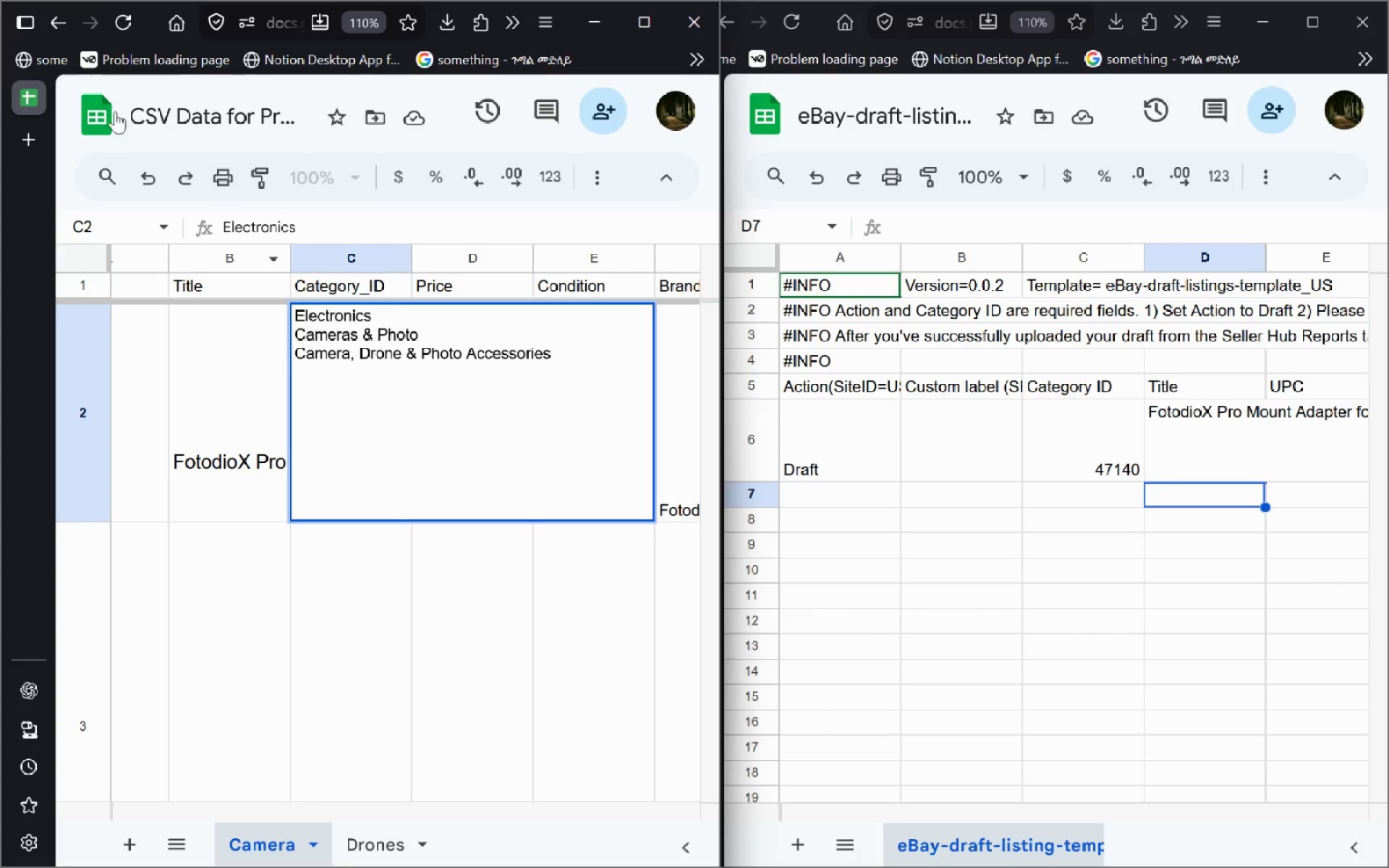 
left_click([109, 109])
 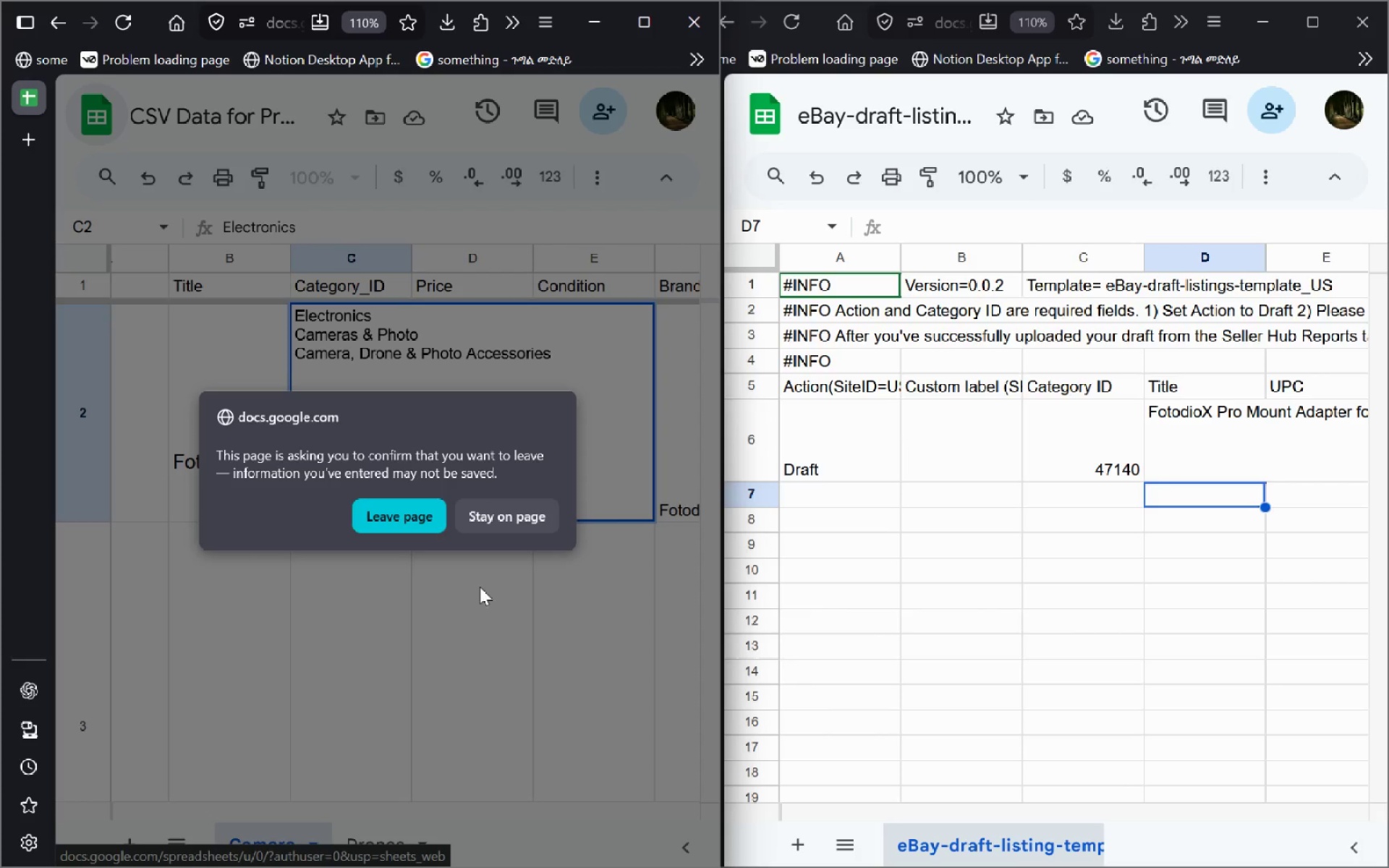 
left_click([395, 519])
 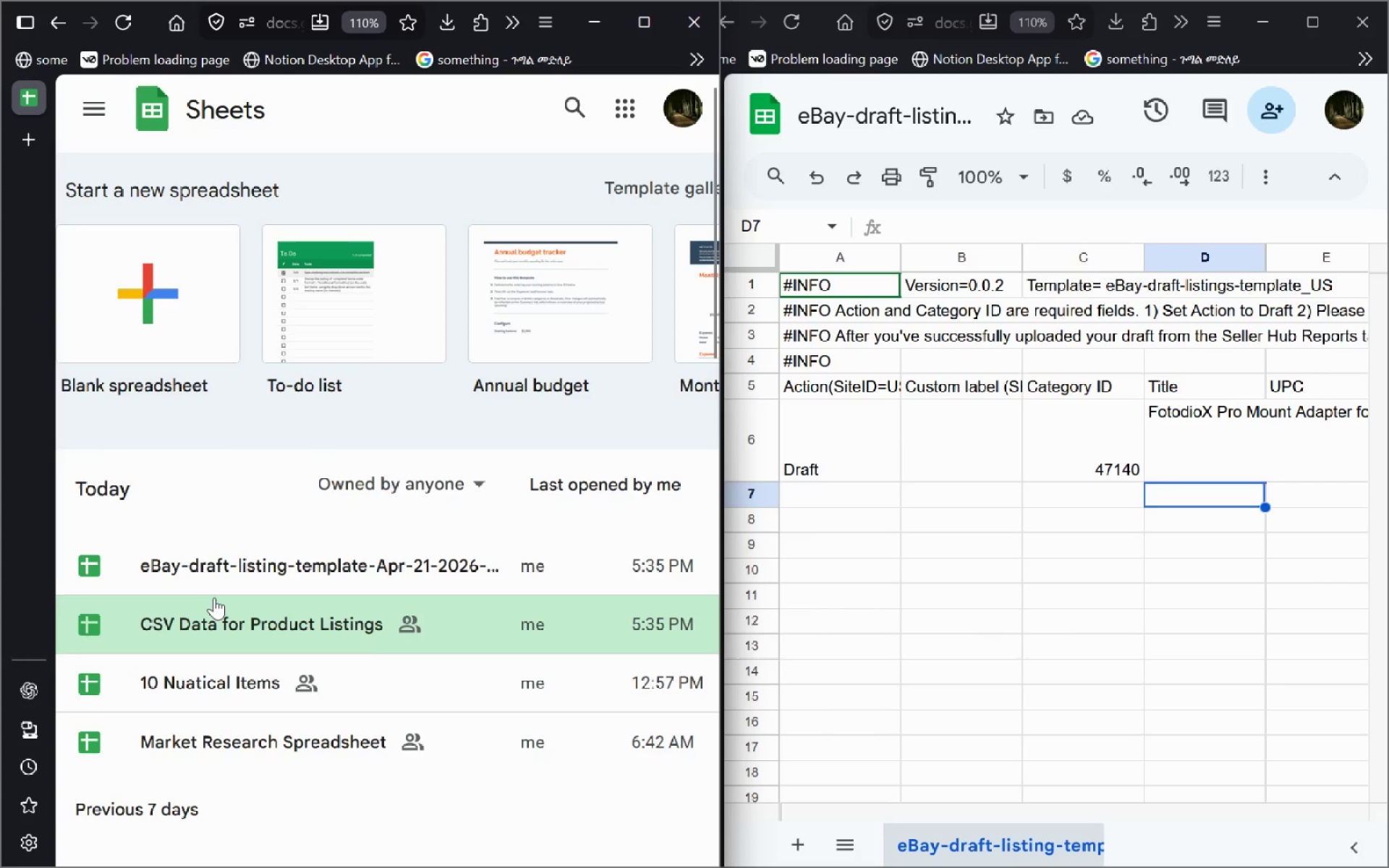 
wait(13.81)
 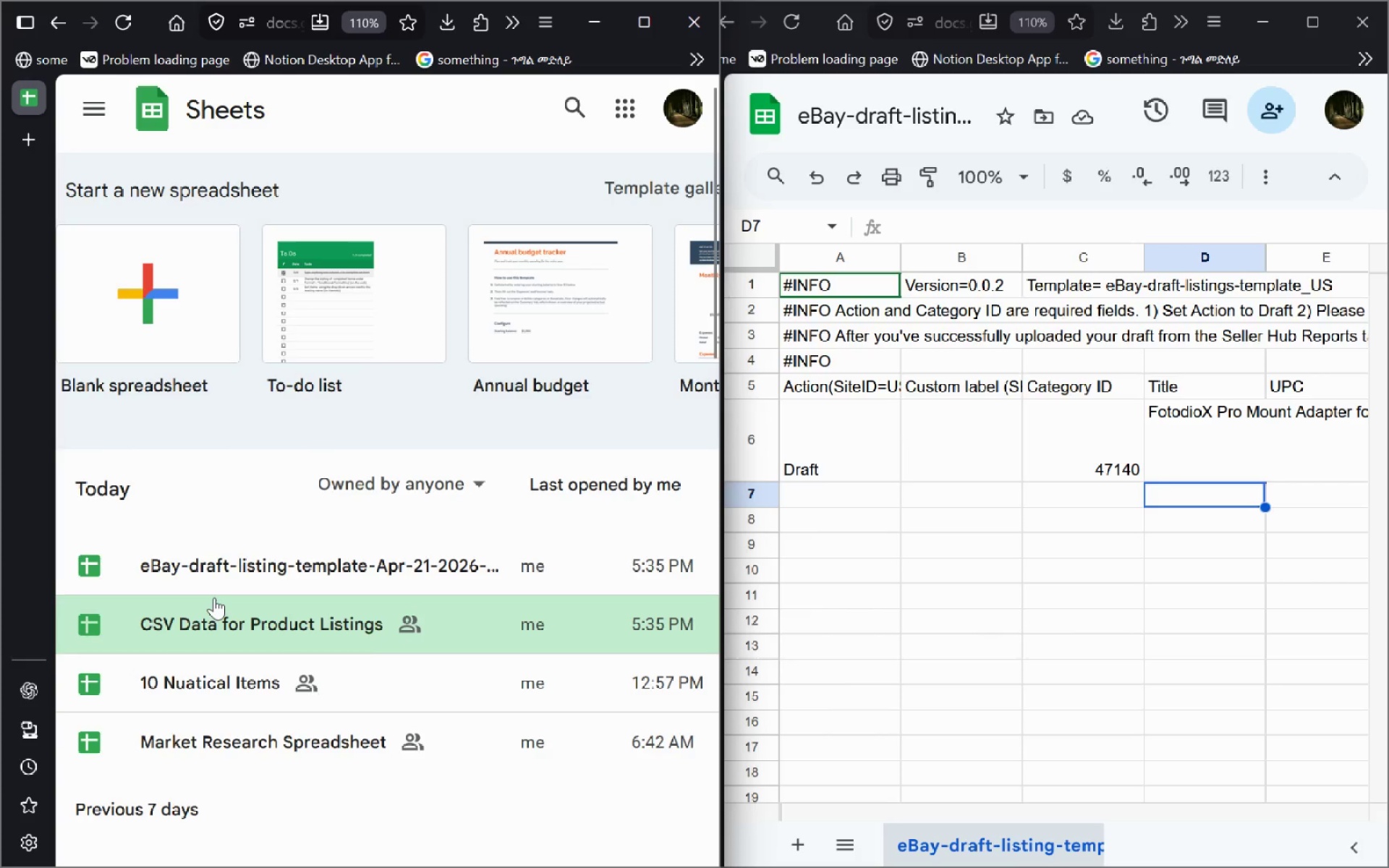 
double_click([205, 678])
 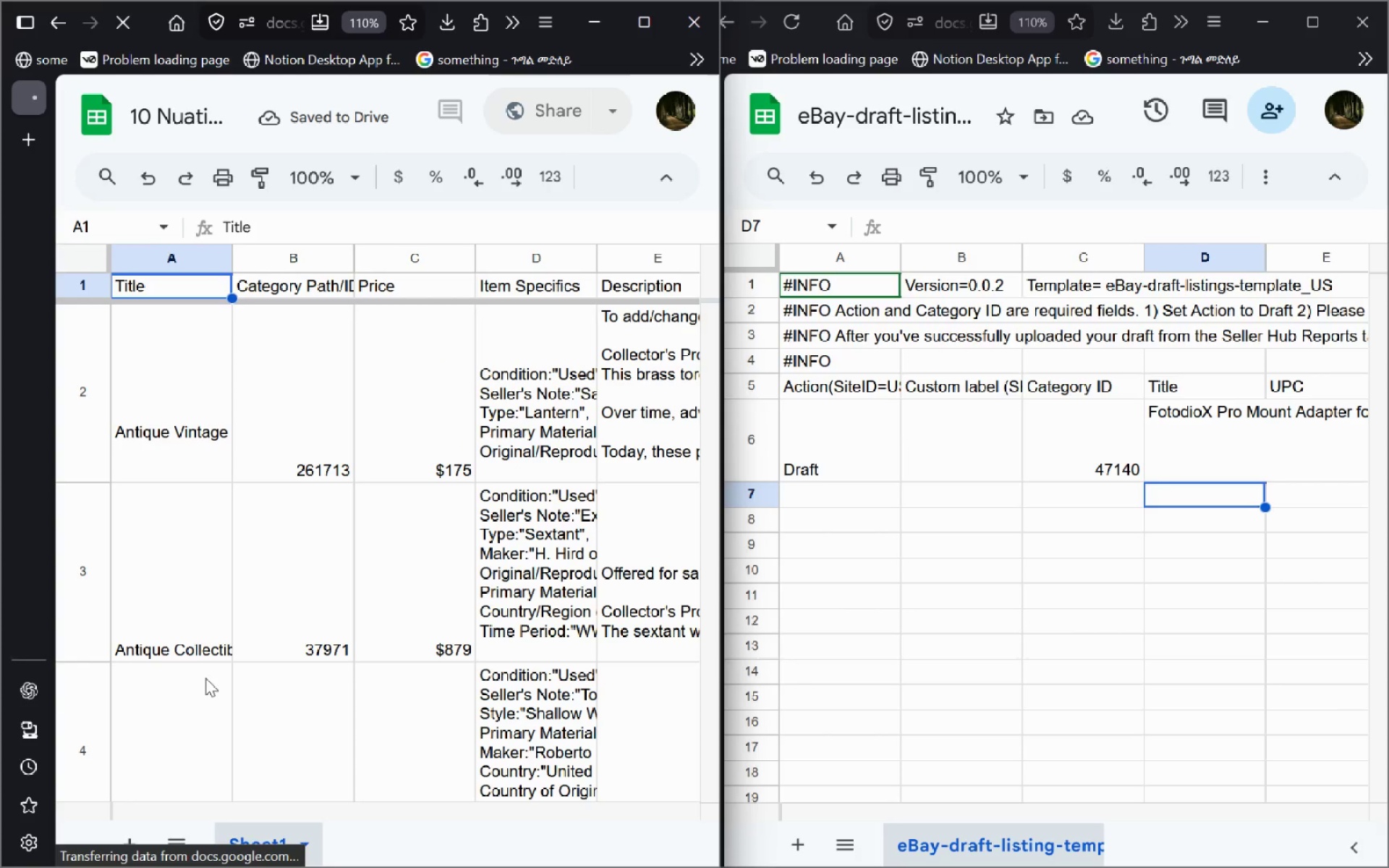 
double_click([158, 450])
 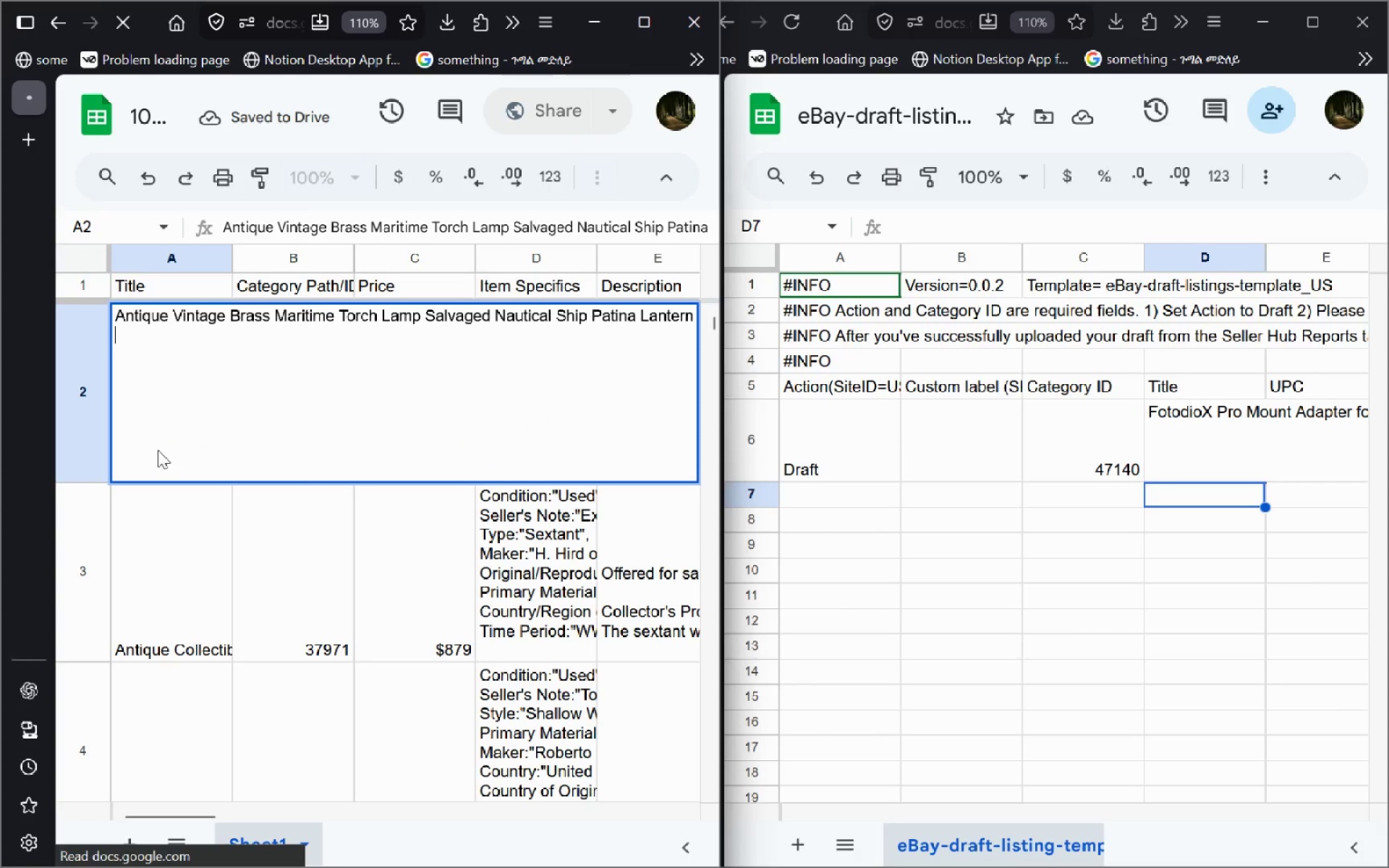 
key(Control+CapsLock)
 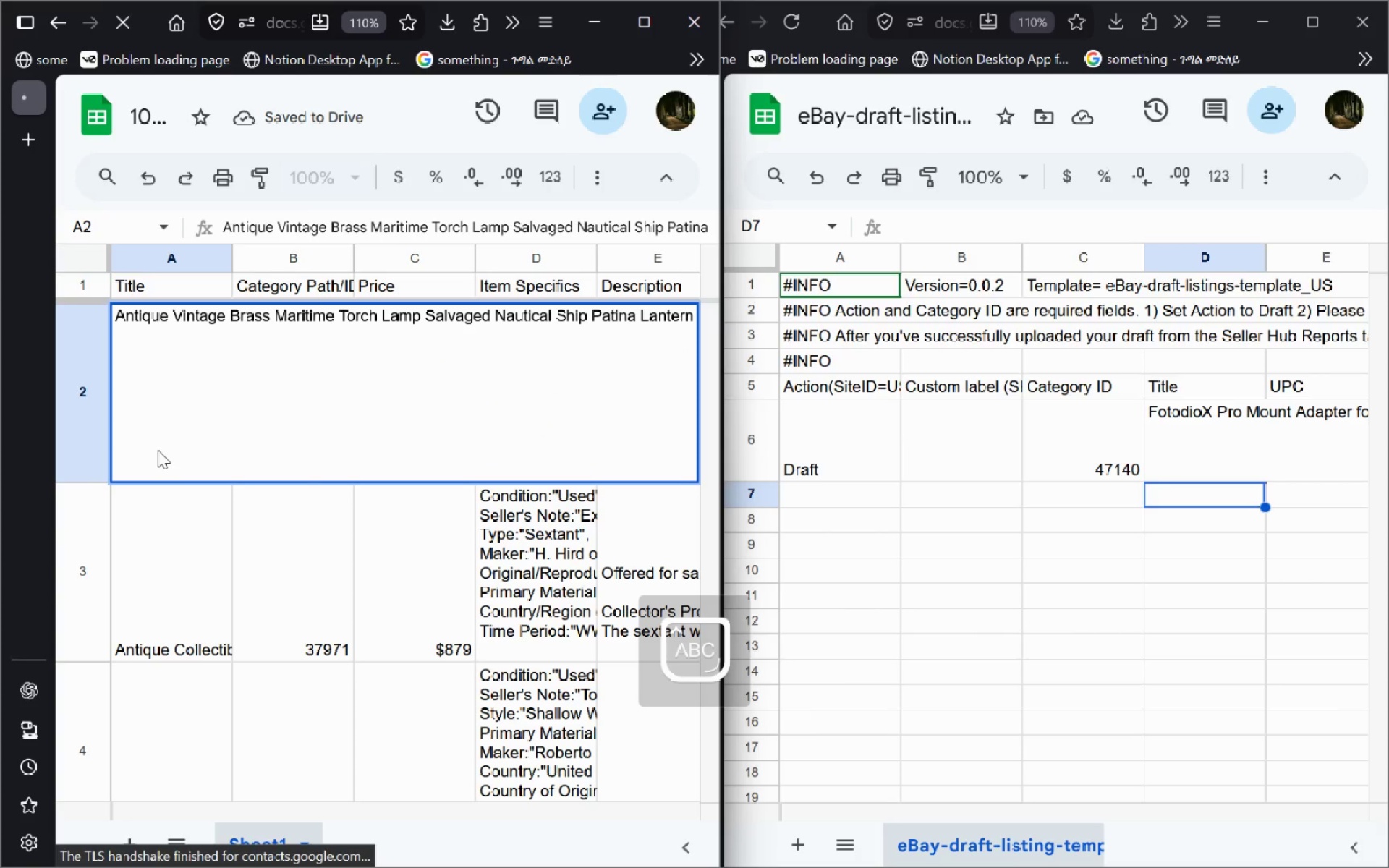 
key(Control+CapsLock)
 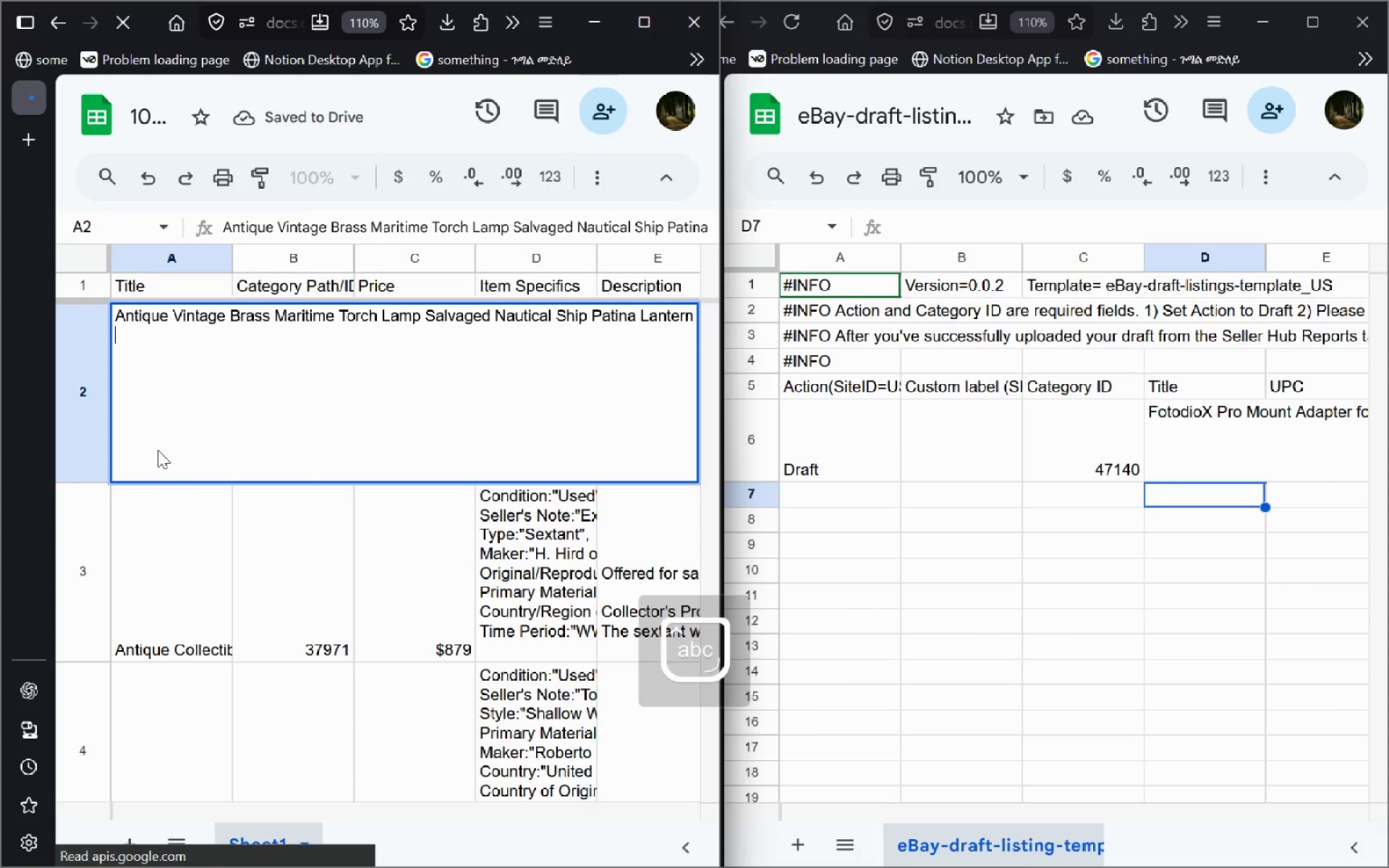 
key(Control+A)
 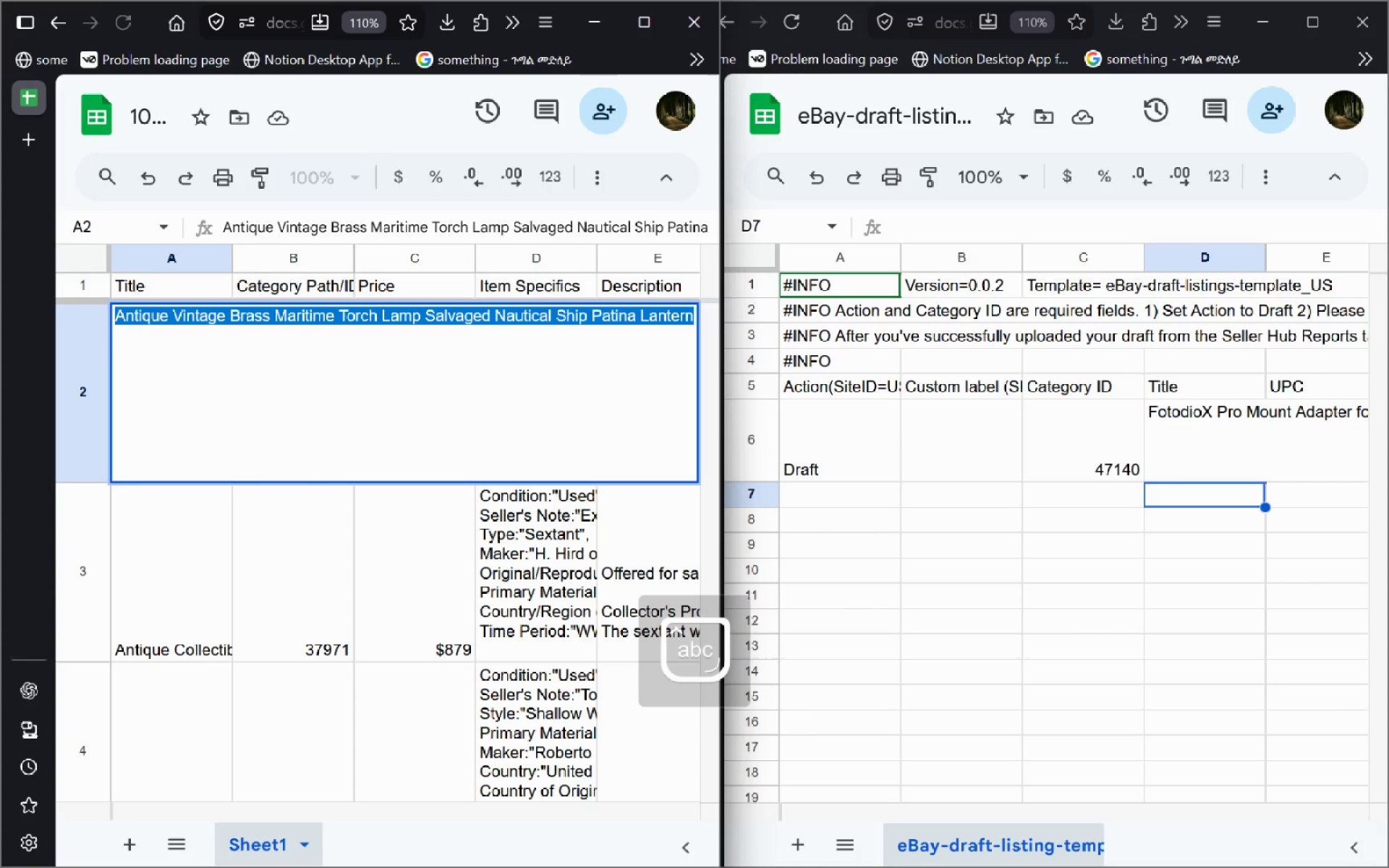 
key(Control+C)
 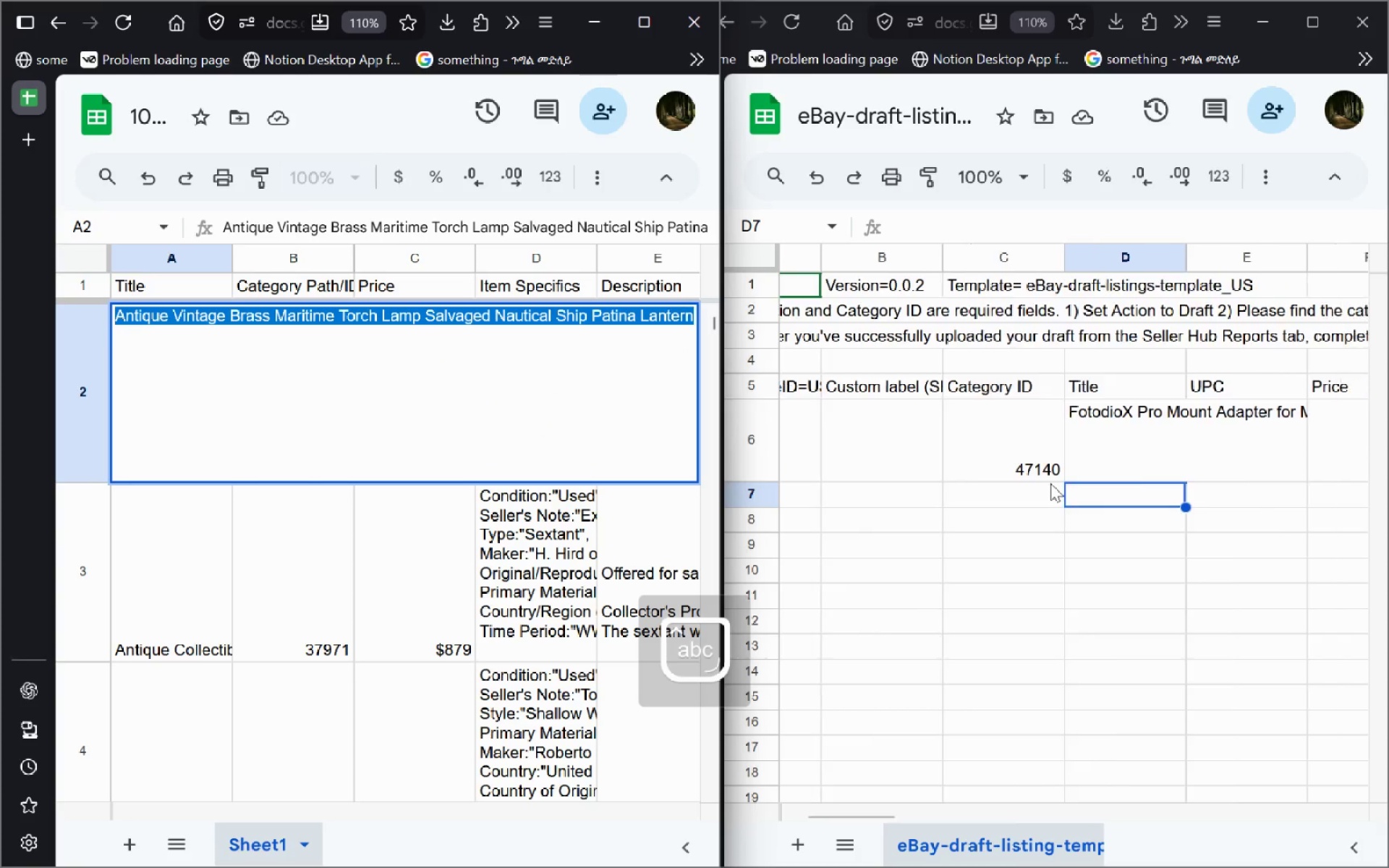 
left_click([1050, 483])
 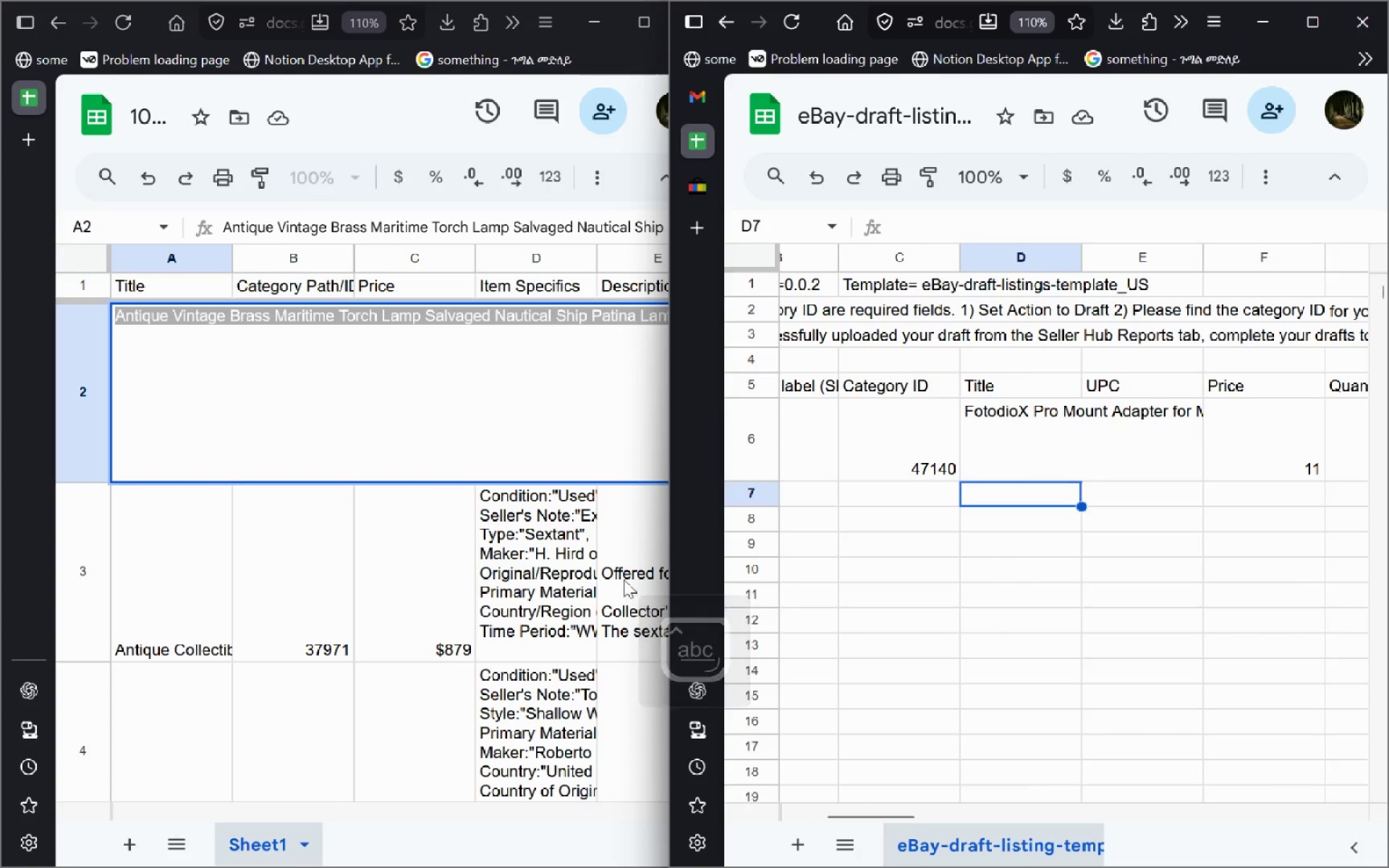 
left_click([364, 574])
 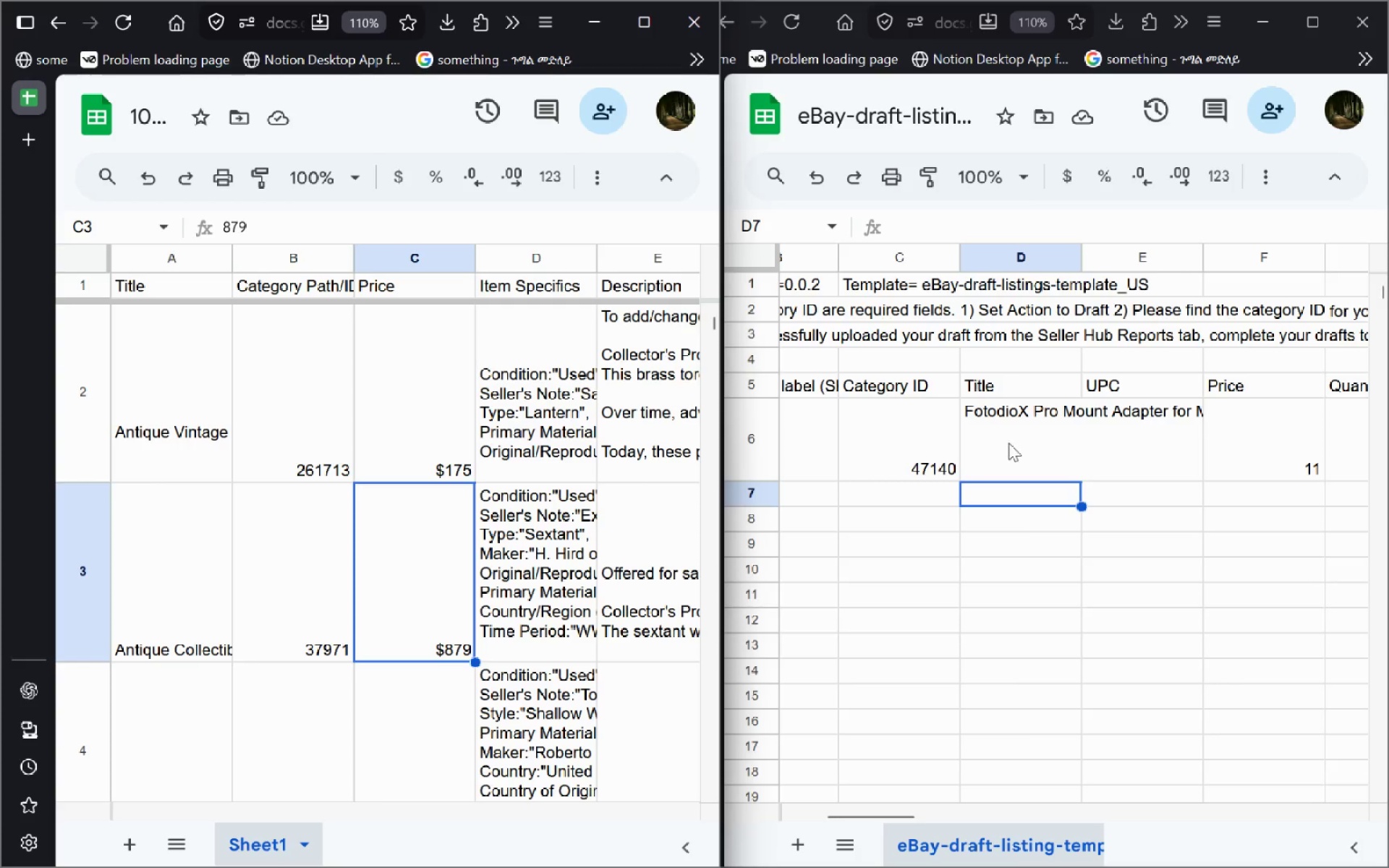 
double_click([1014, 443])
 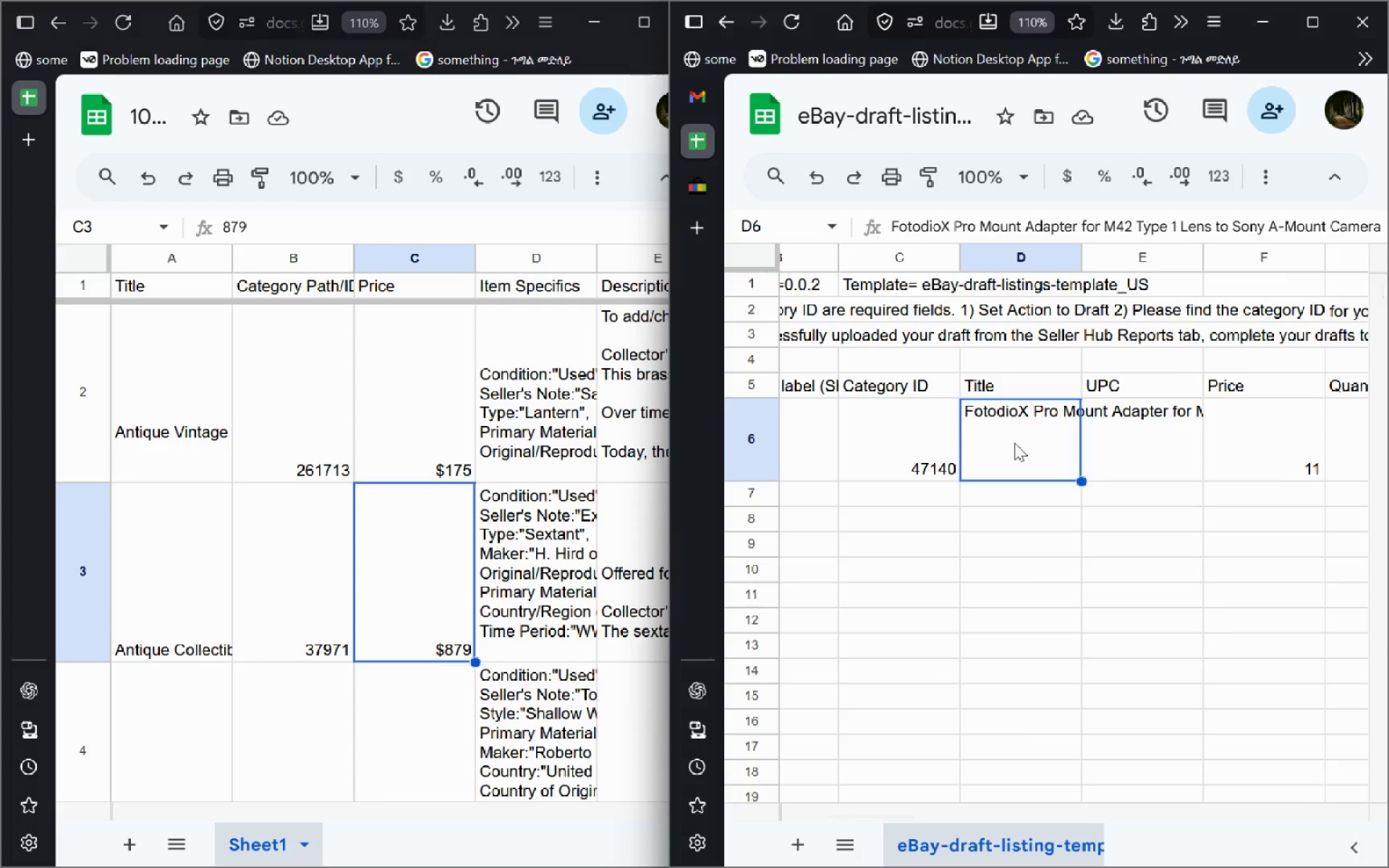 
key(Control+A)
 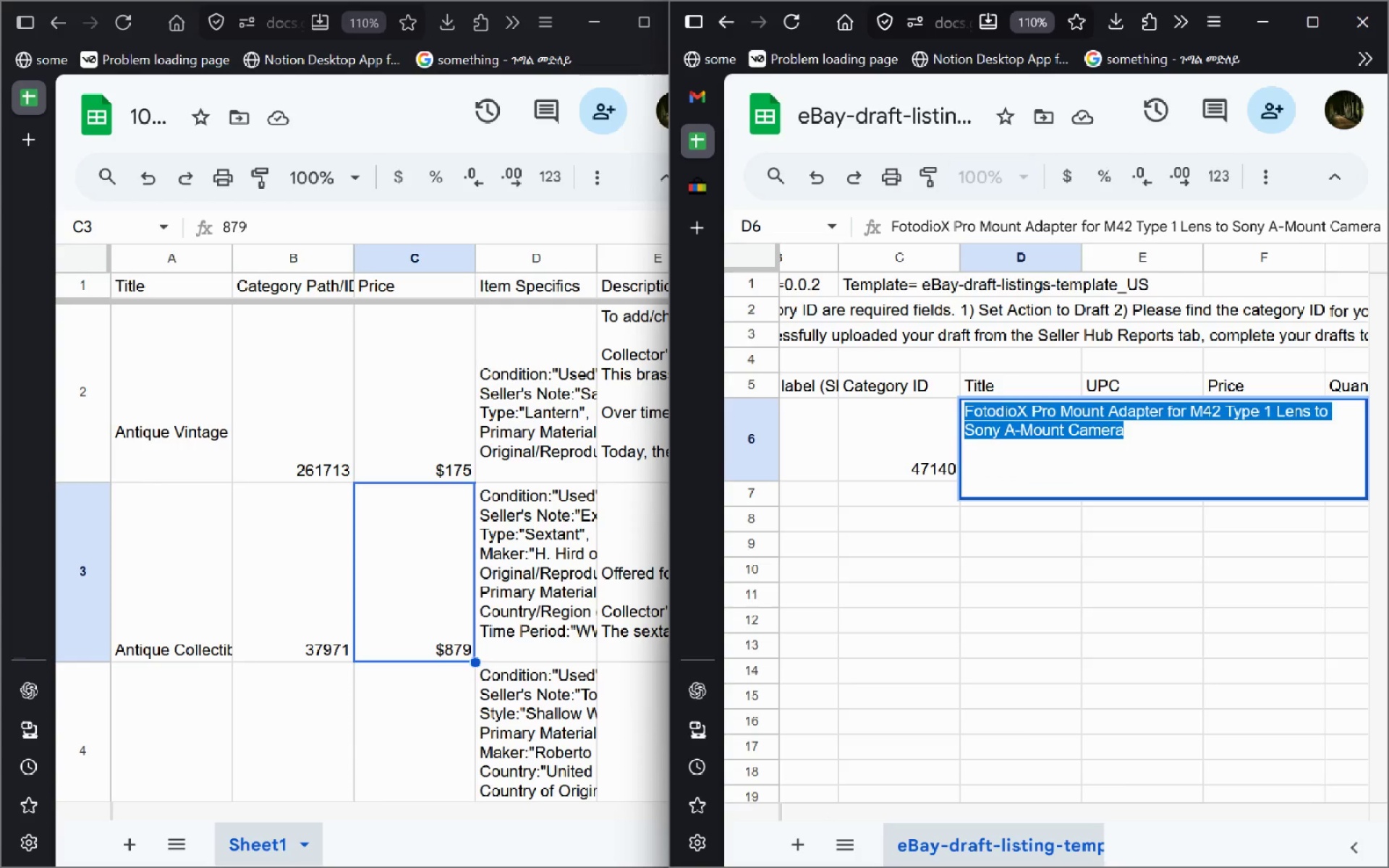 
key(Control+V)
 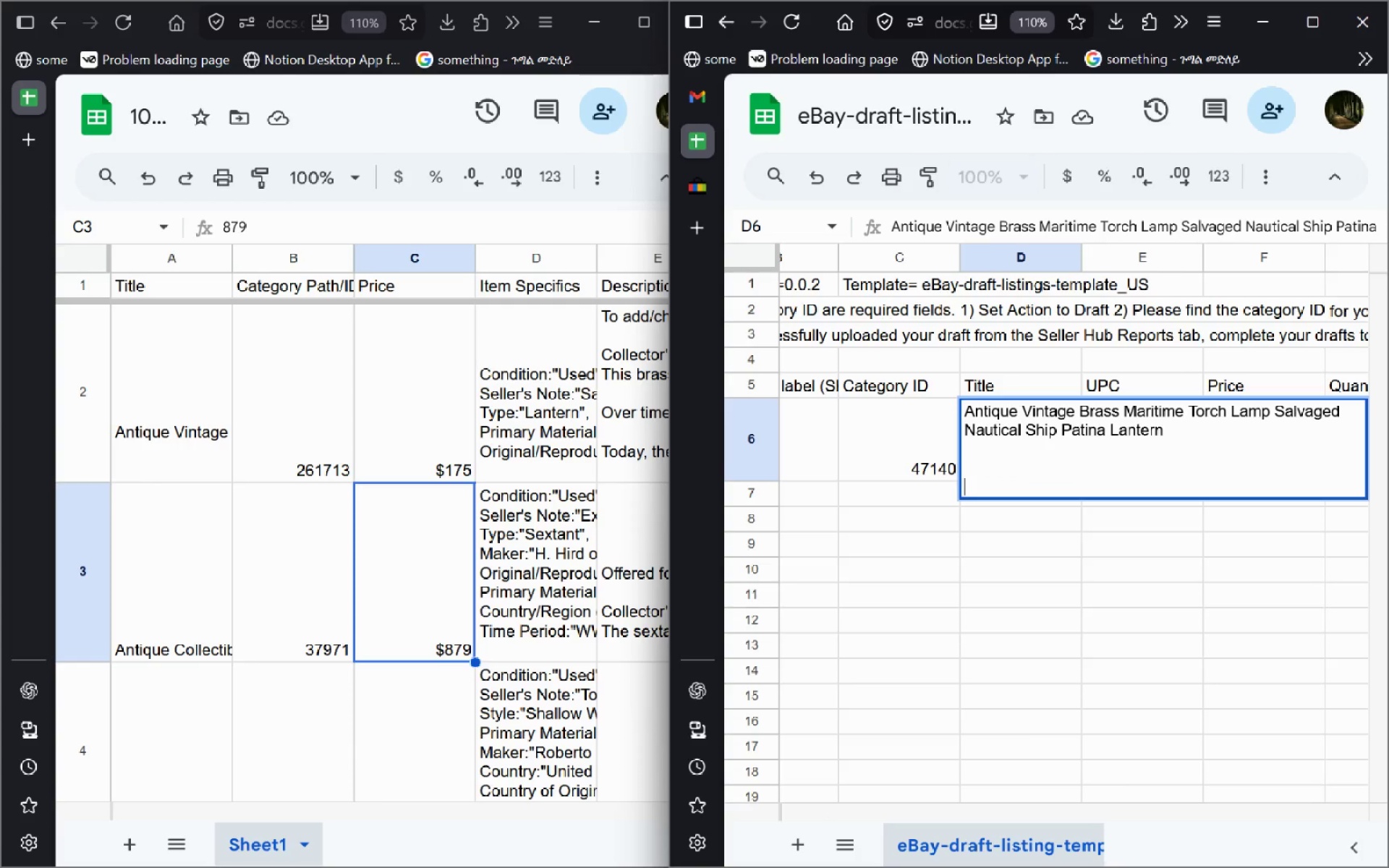 
key(Enter)
 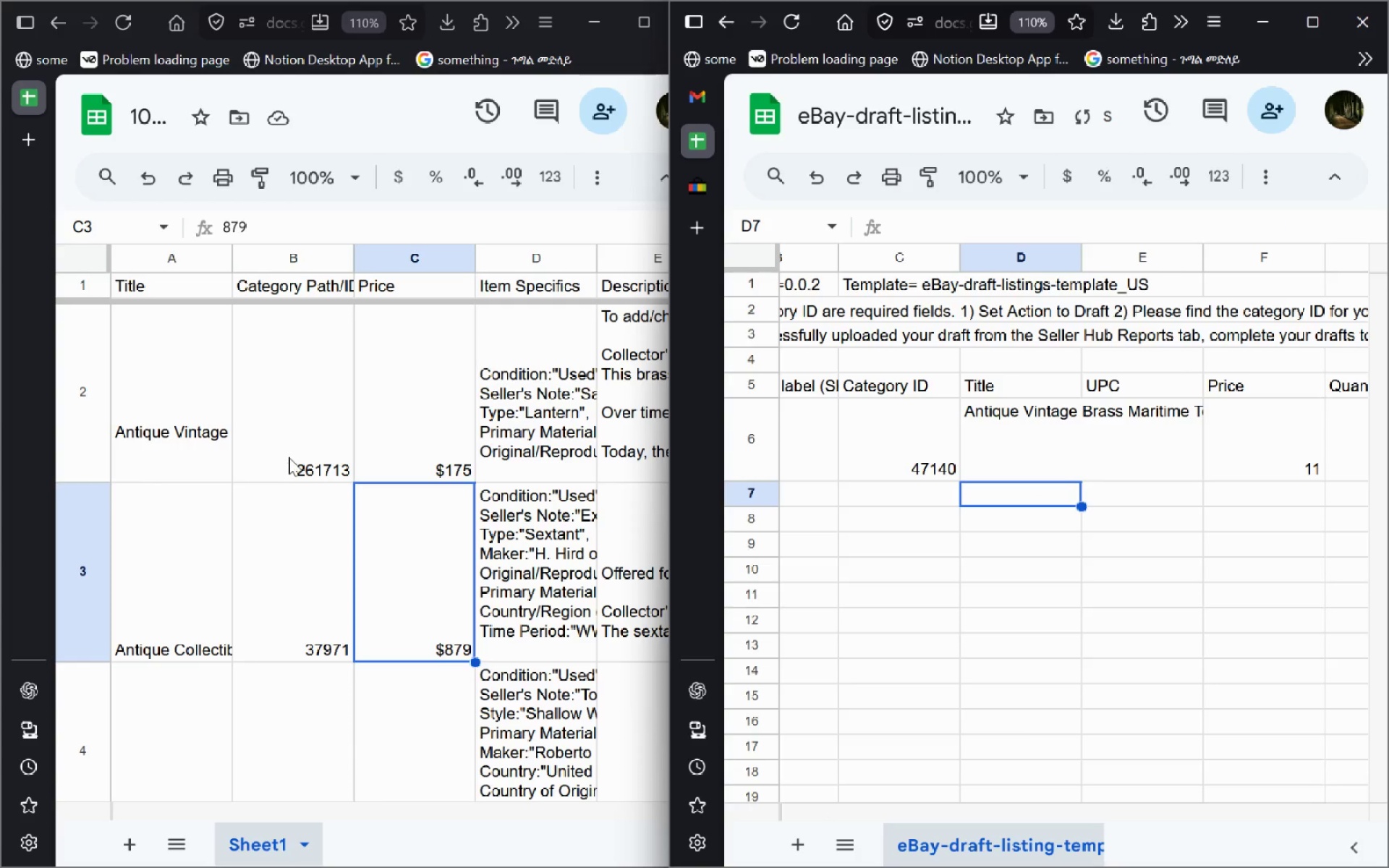 
double_click([289, 457])
 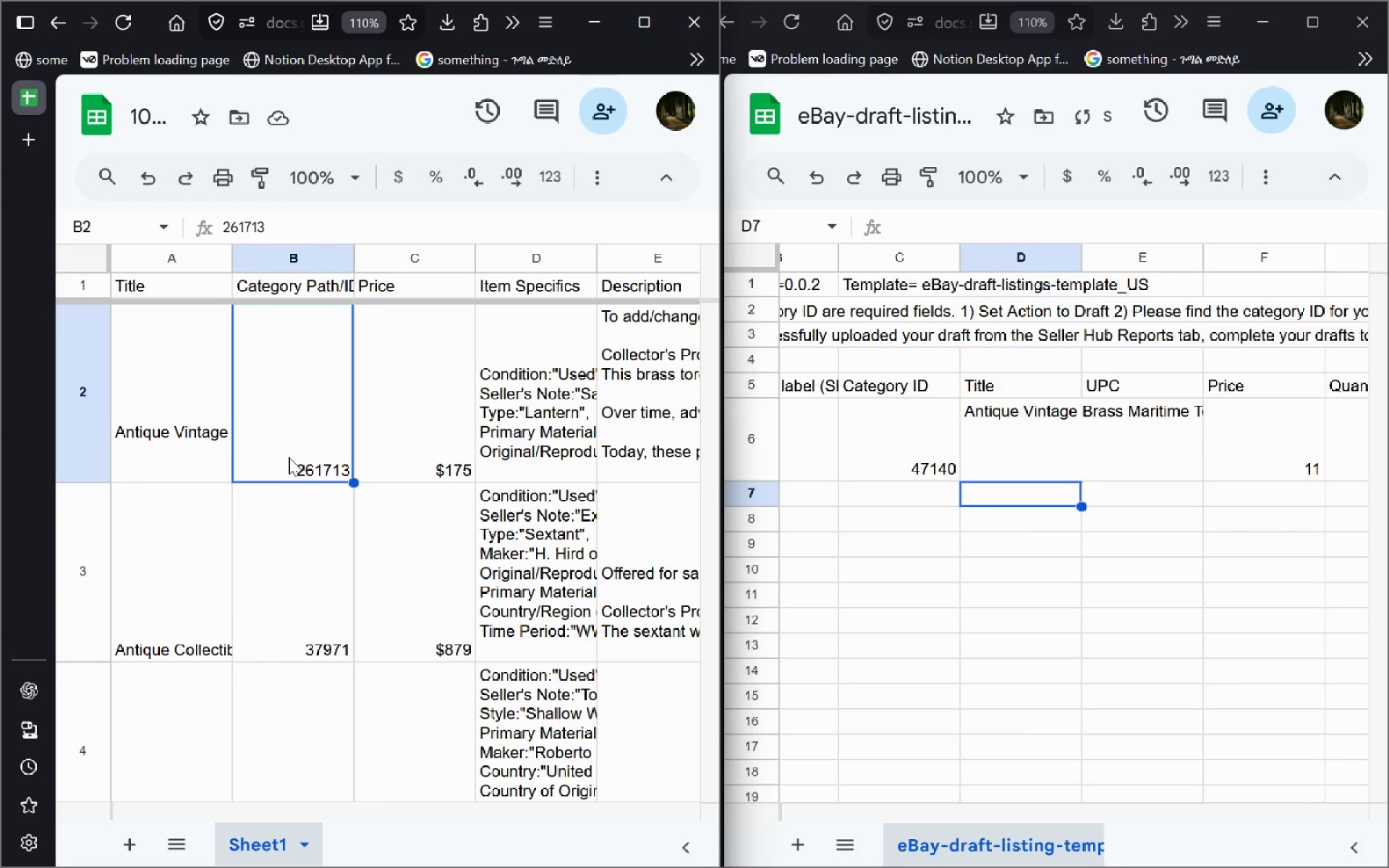 
key(Control+A)
 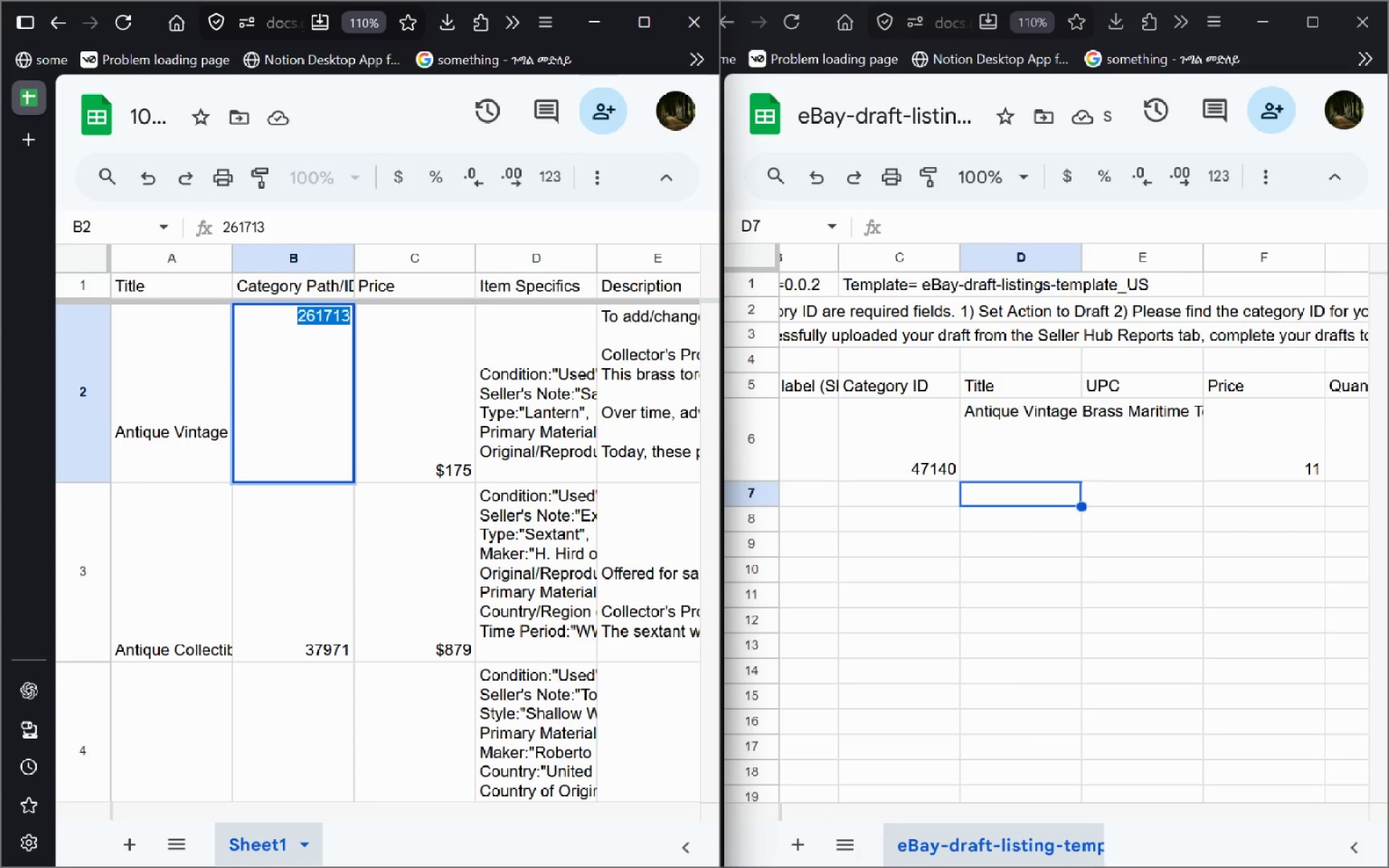 
key(Control+C)
 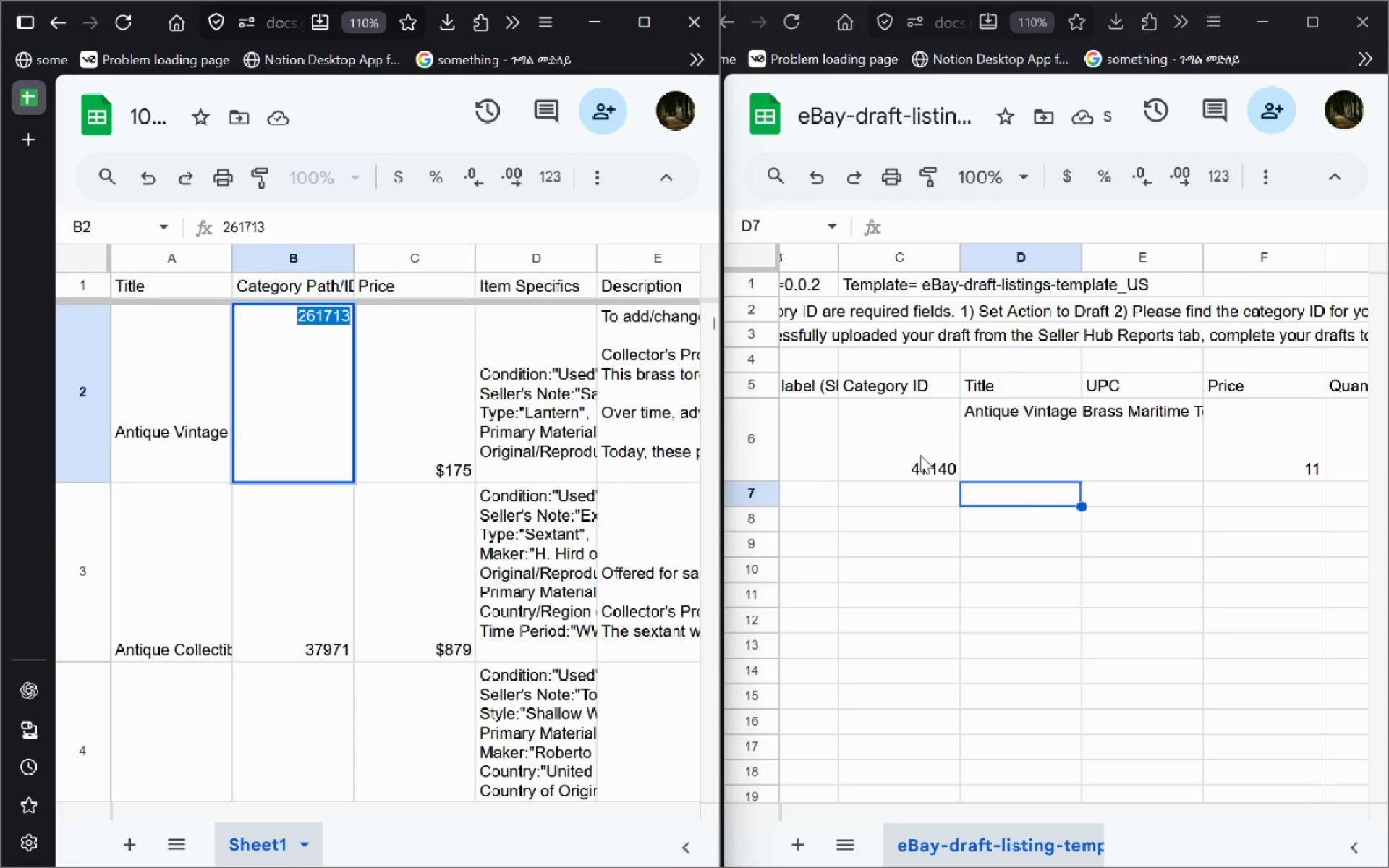 
double_click([920, 455])
 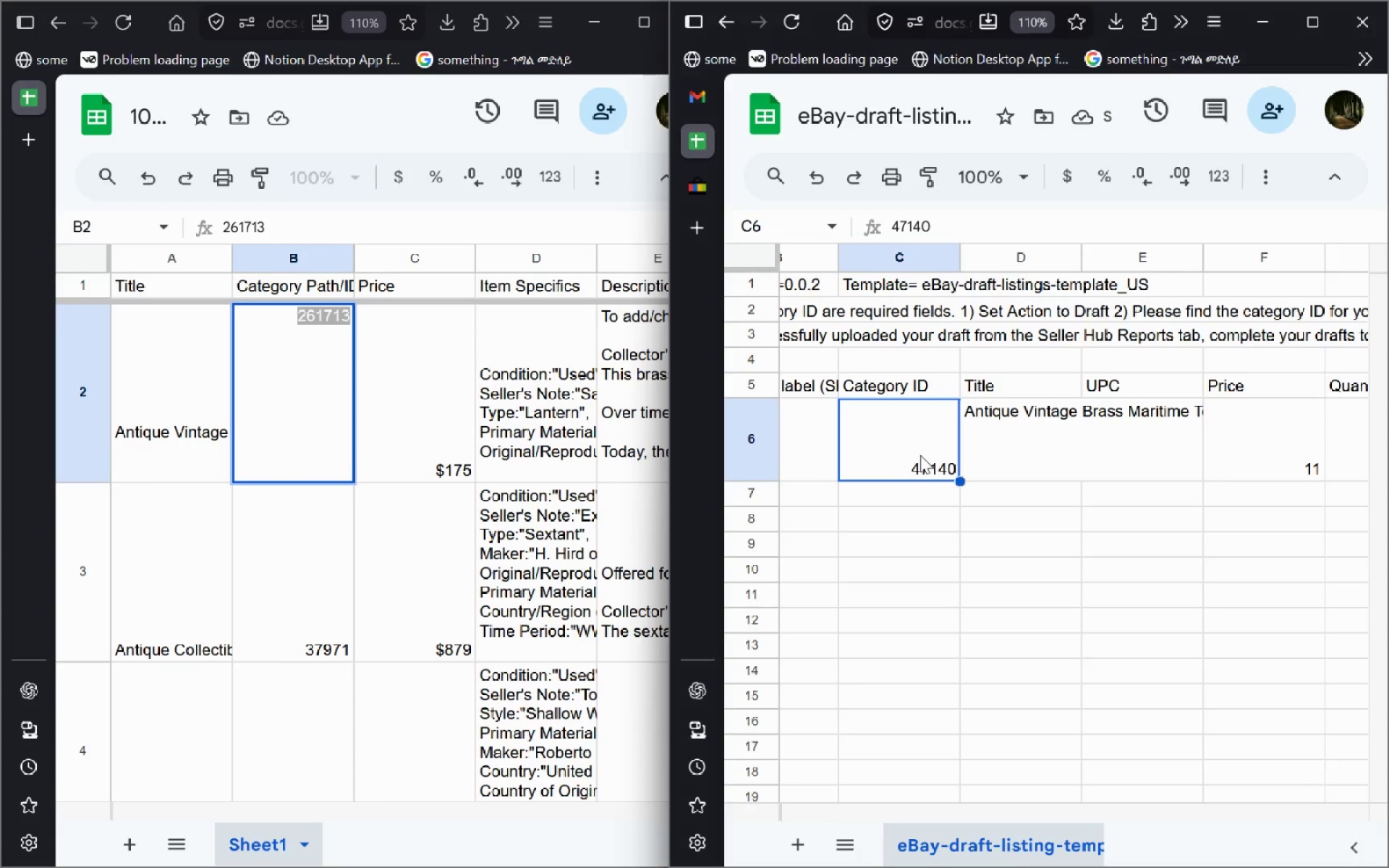 
key(Control+A)
 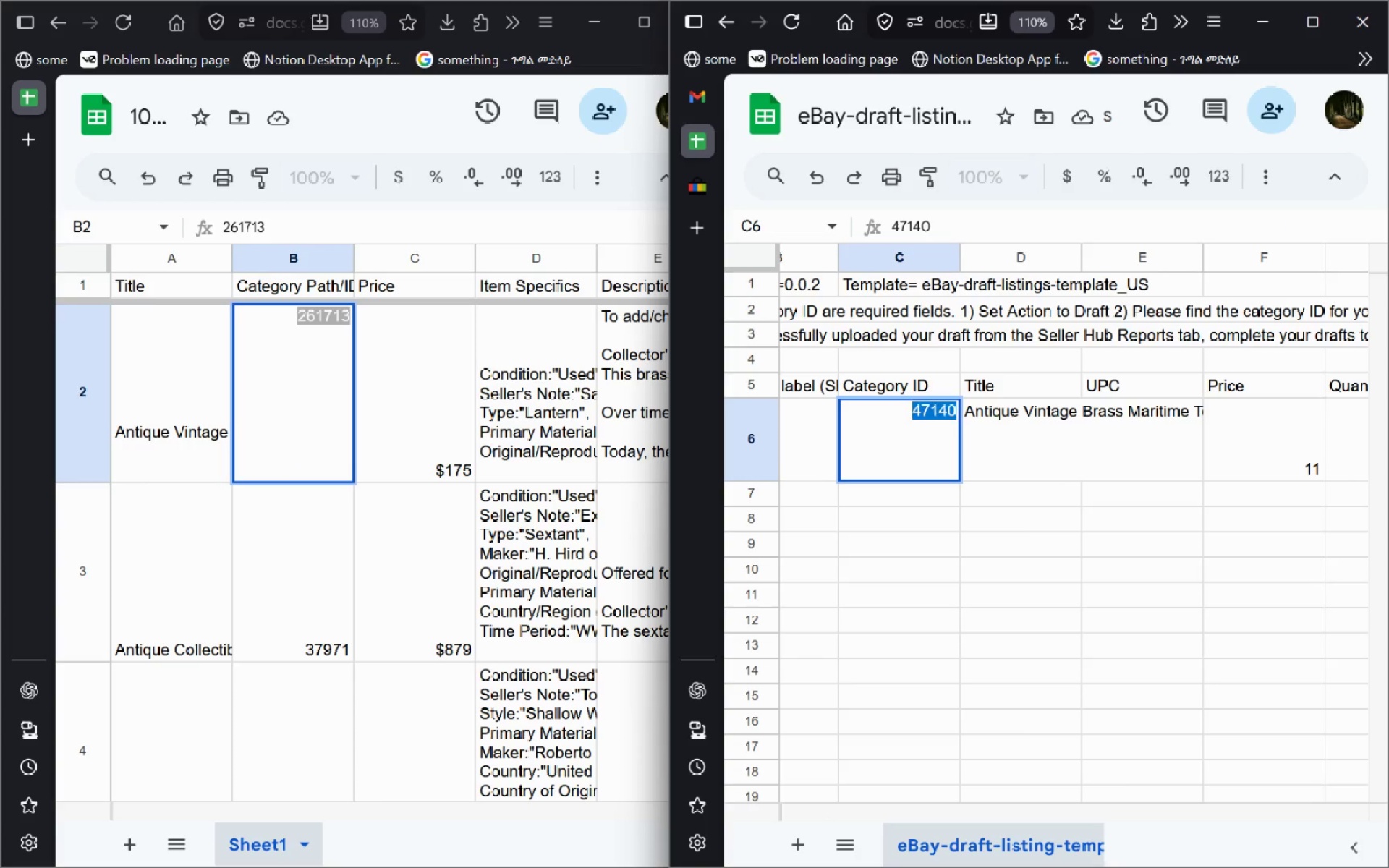 
key(Control+V)
 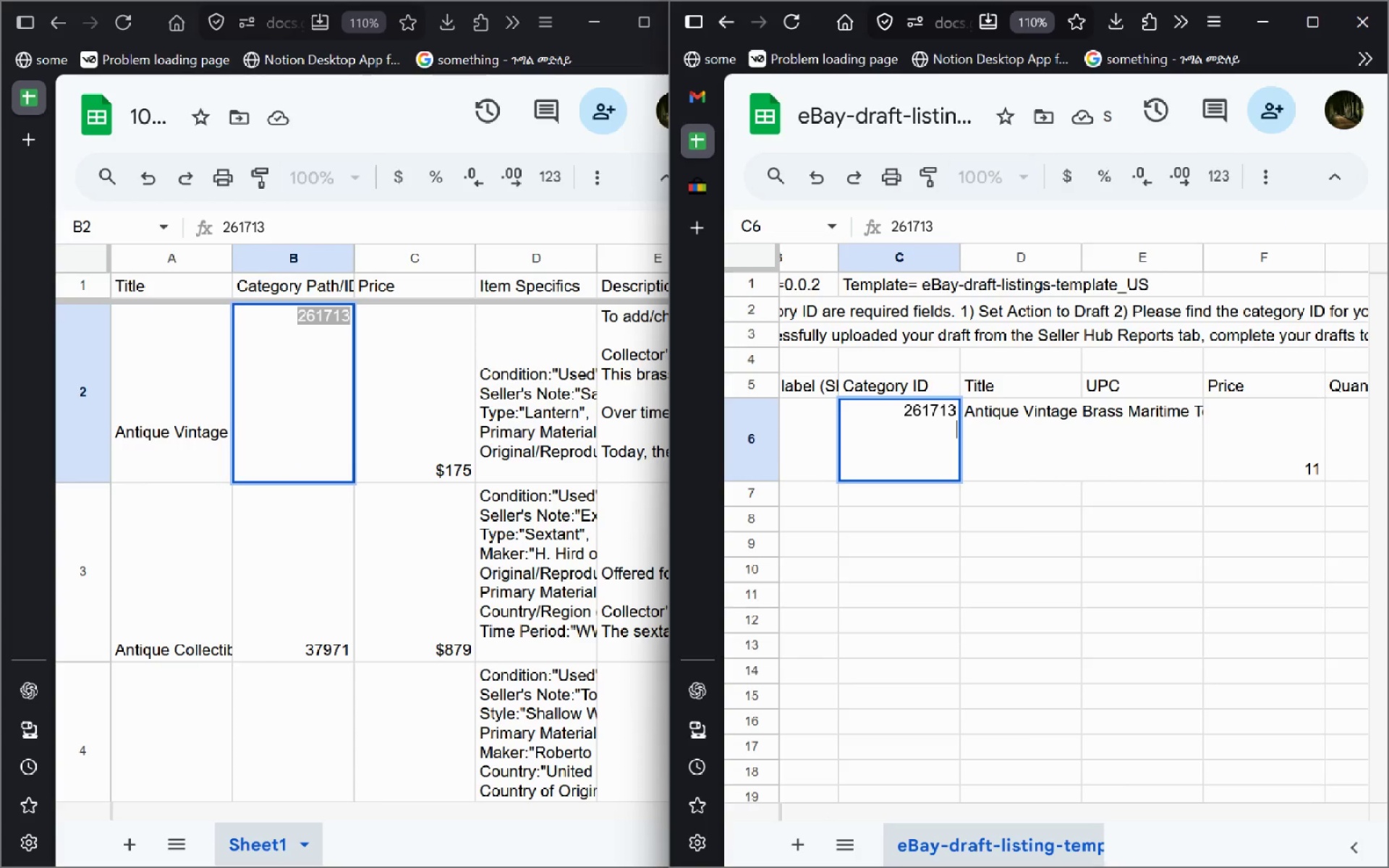 
key(Enter)
 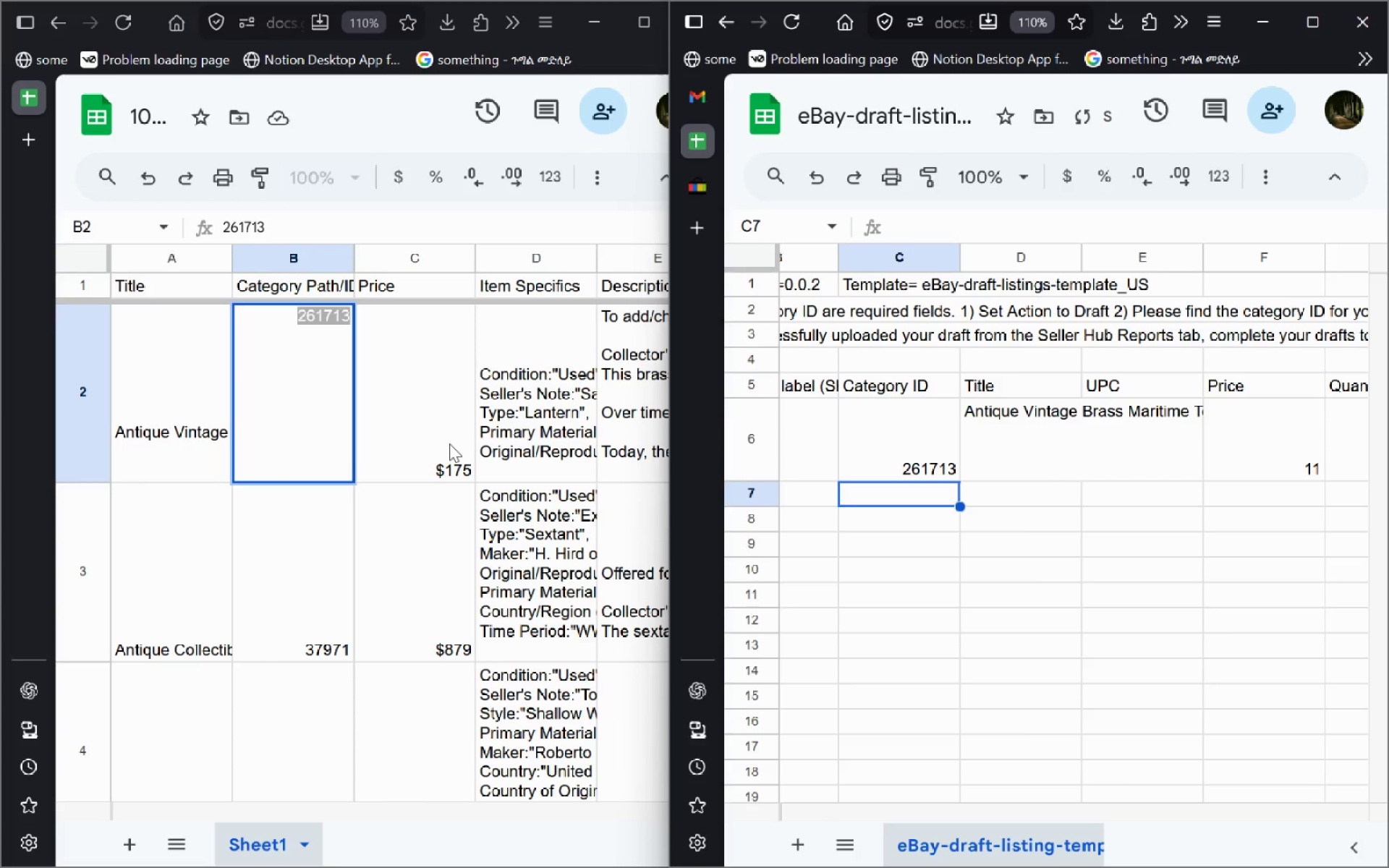 
double_click([449, 443])
 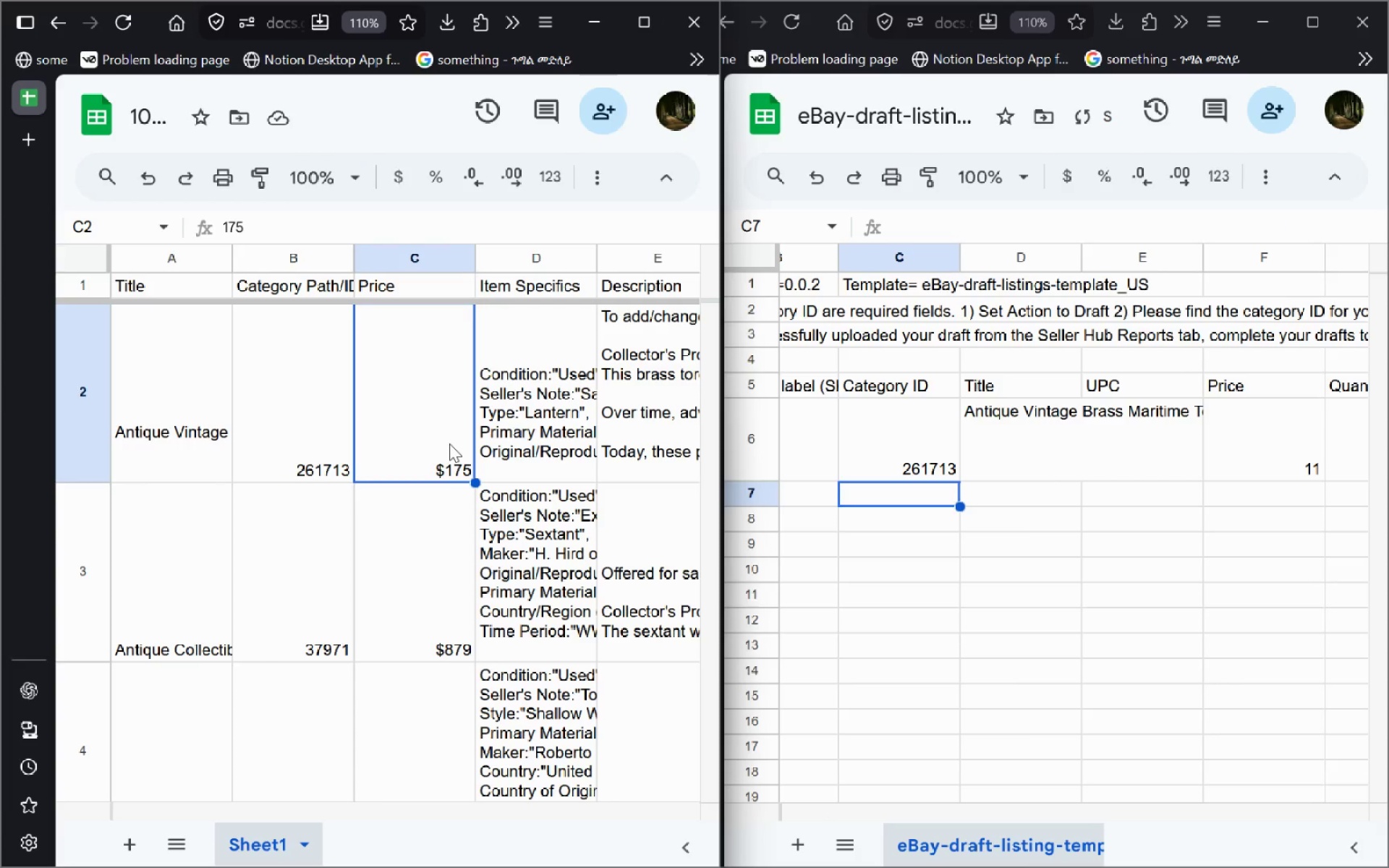 
key(Control+A)
 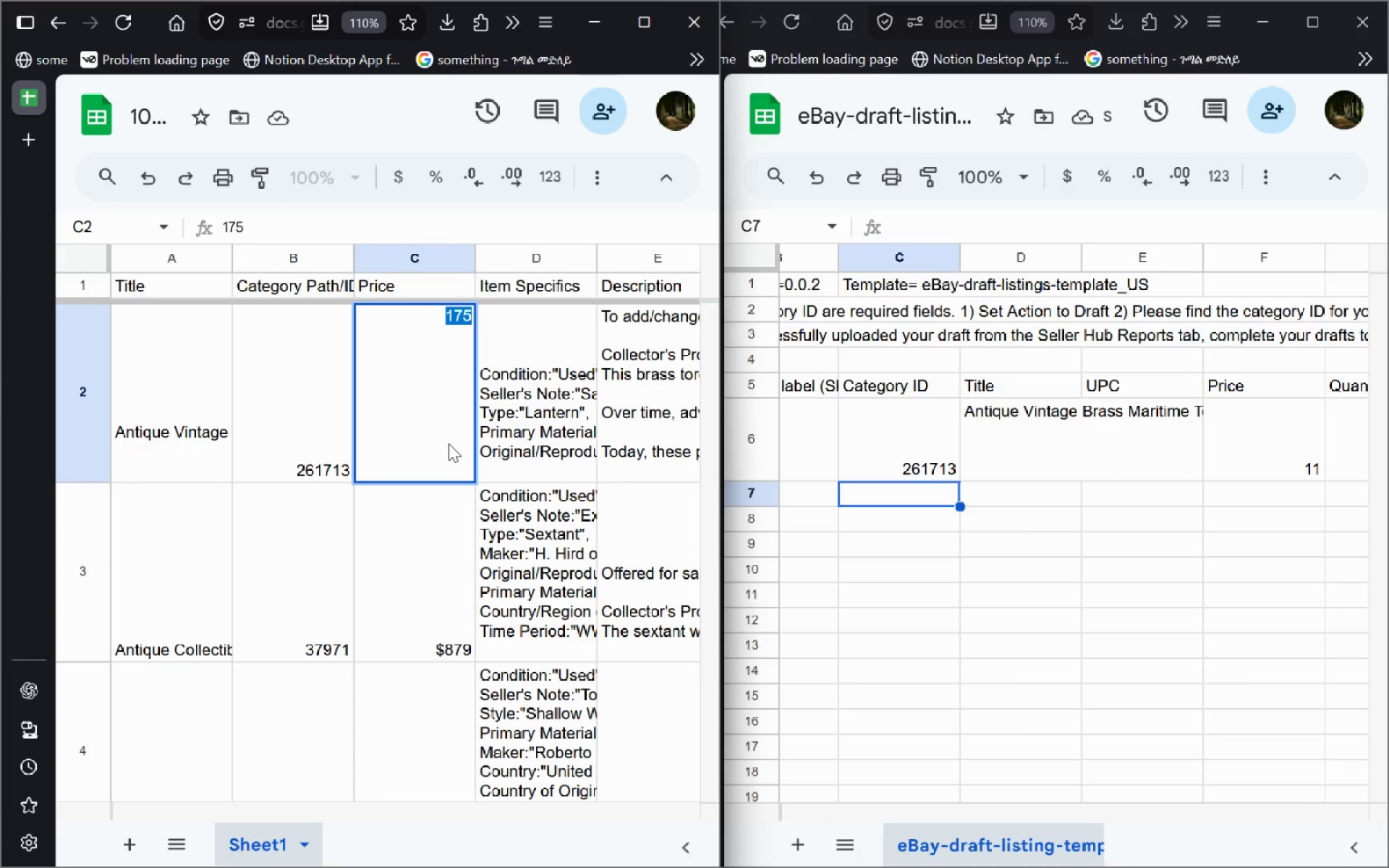 
key(Control+C)
 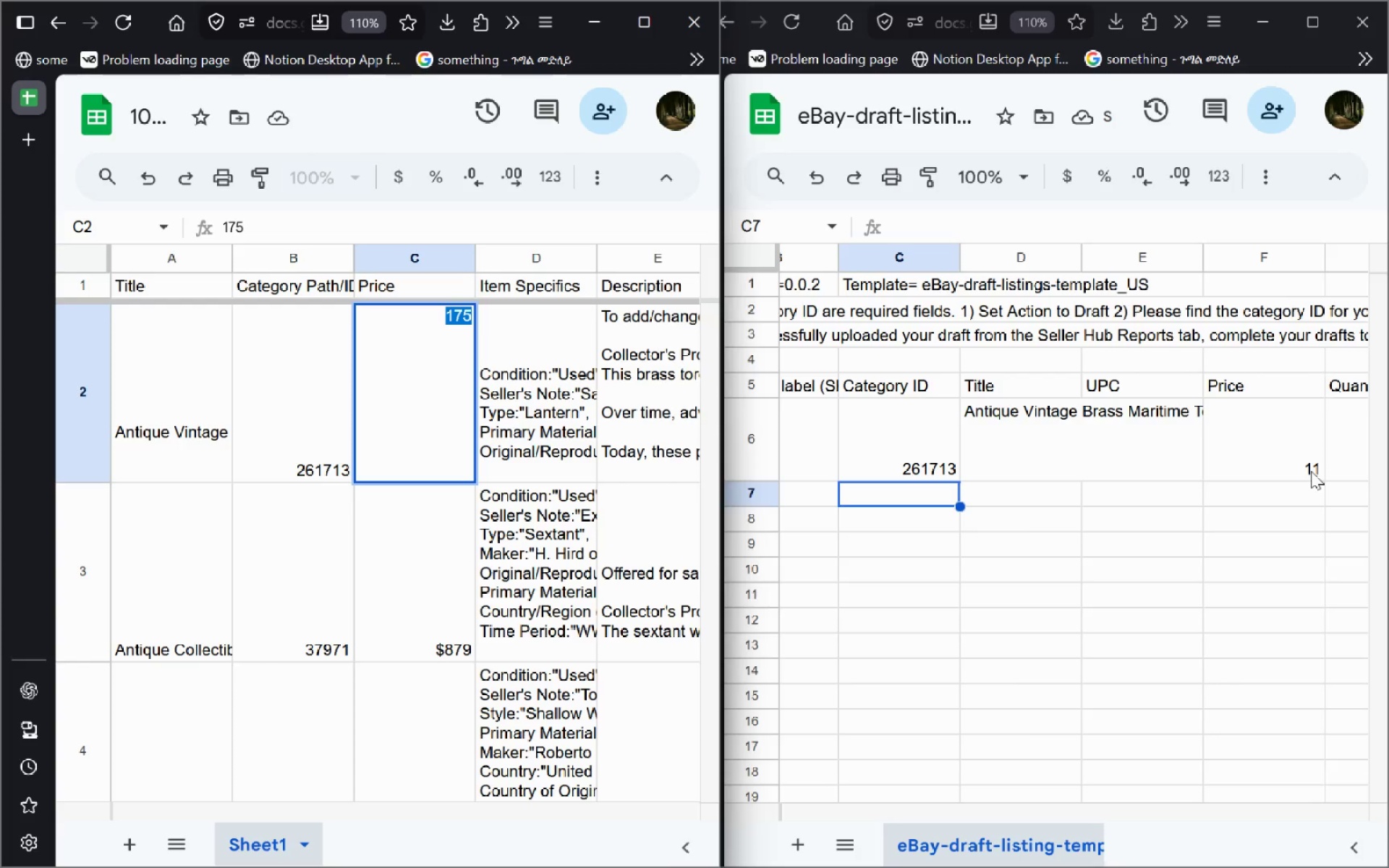 
double_click([1311, 471])
 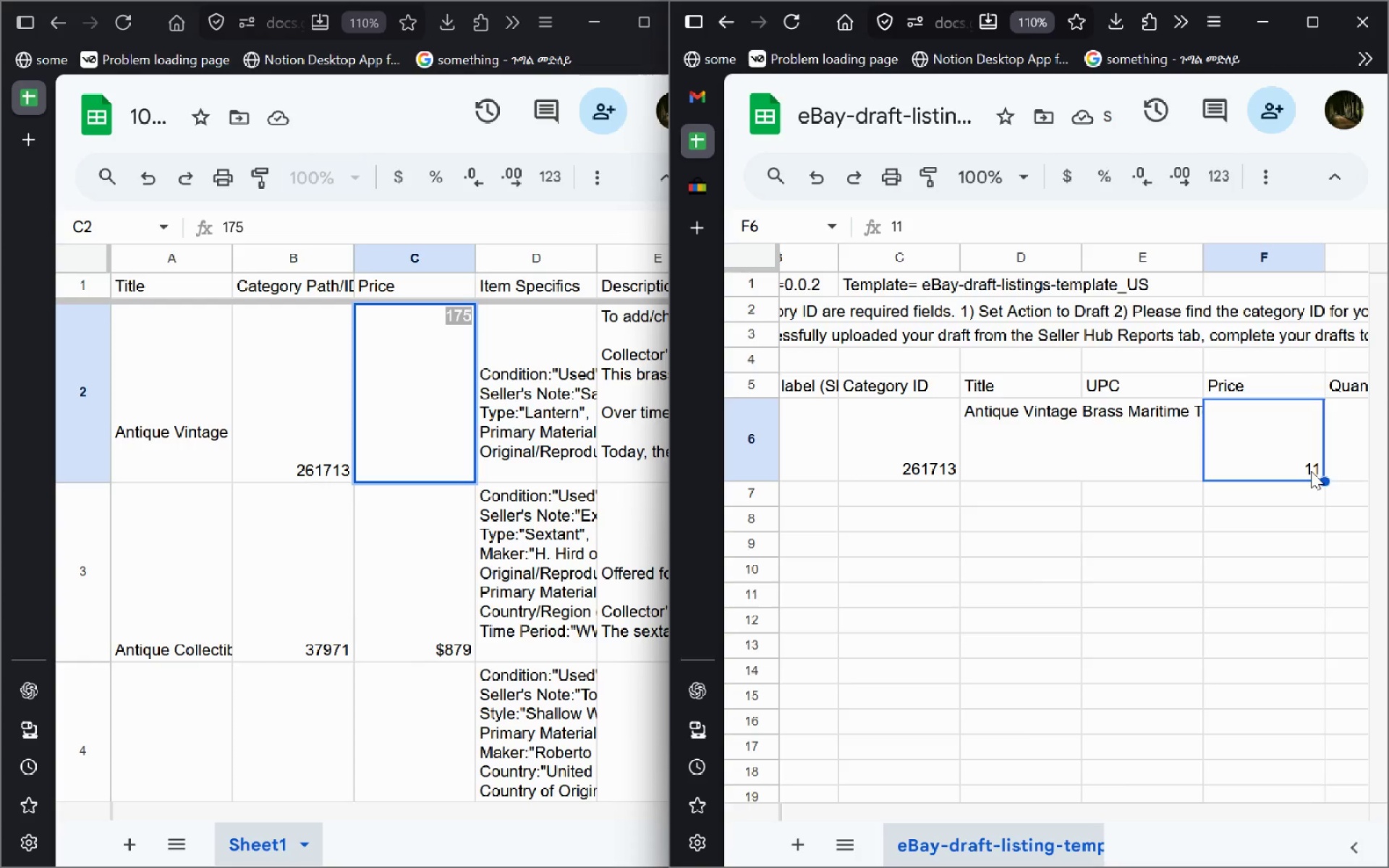 
key(Control+A)
 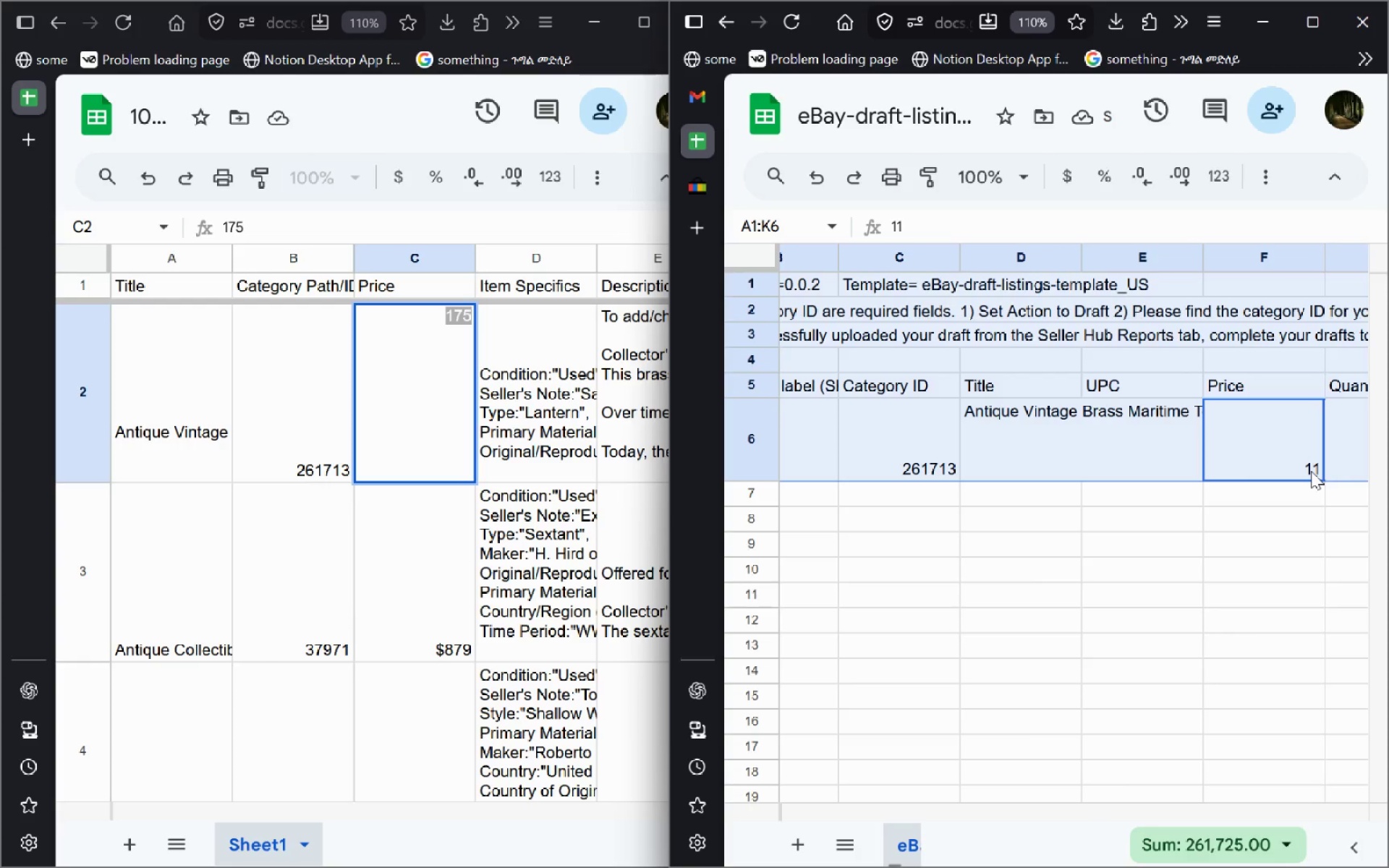 
double_click([1311, 471])
 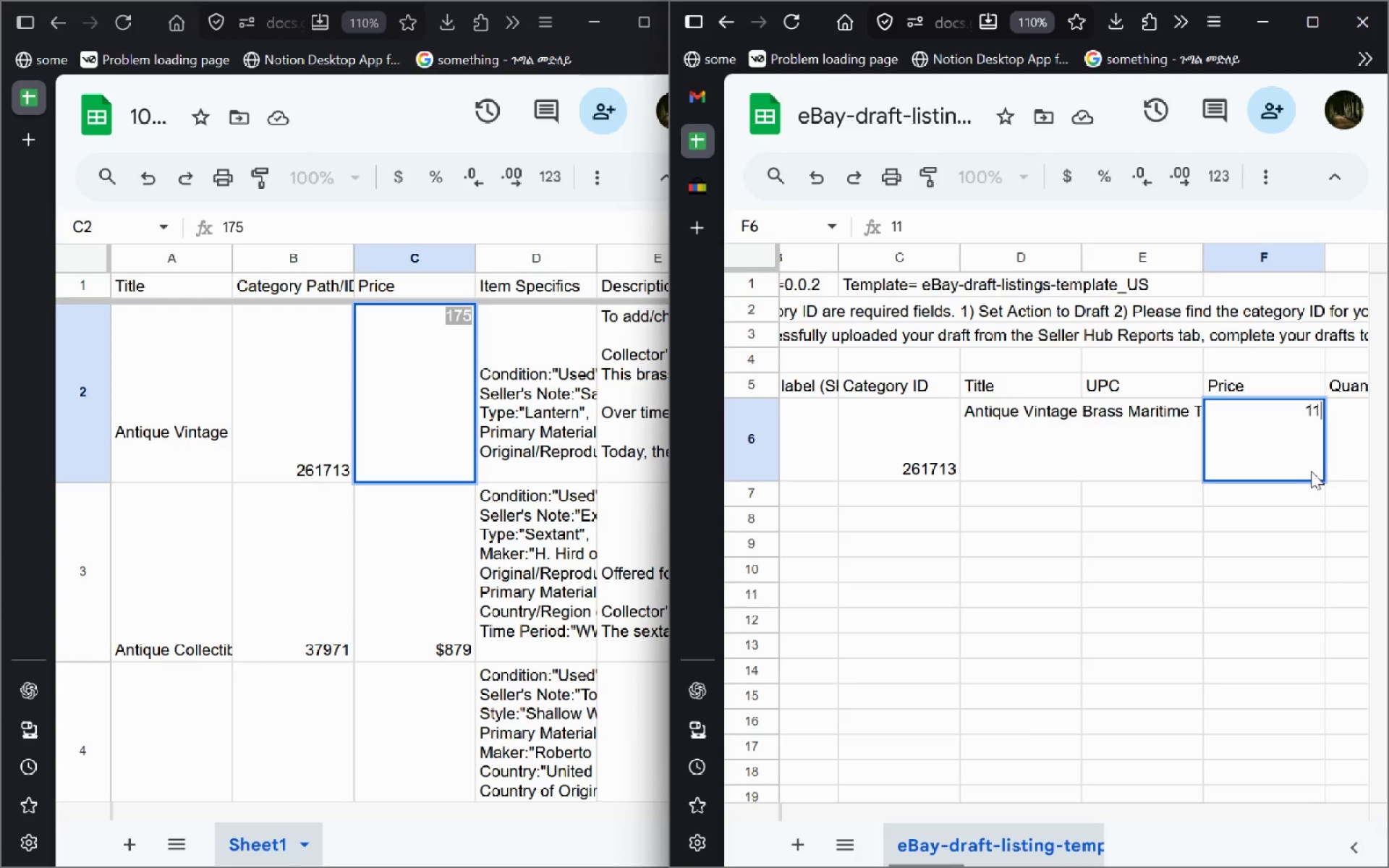 
key(Control+A)
 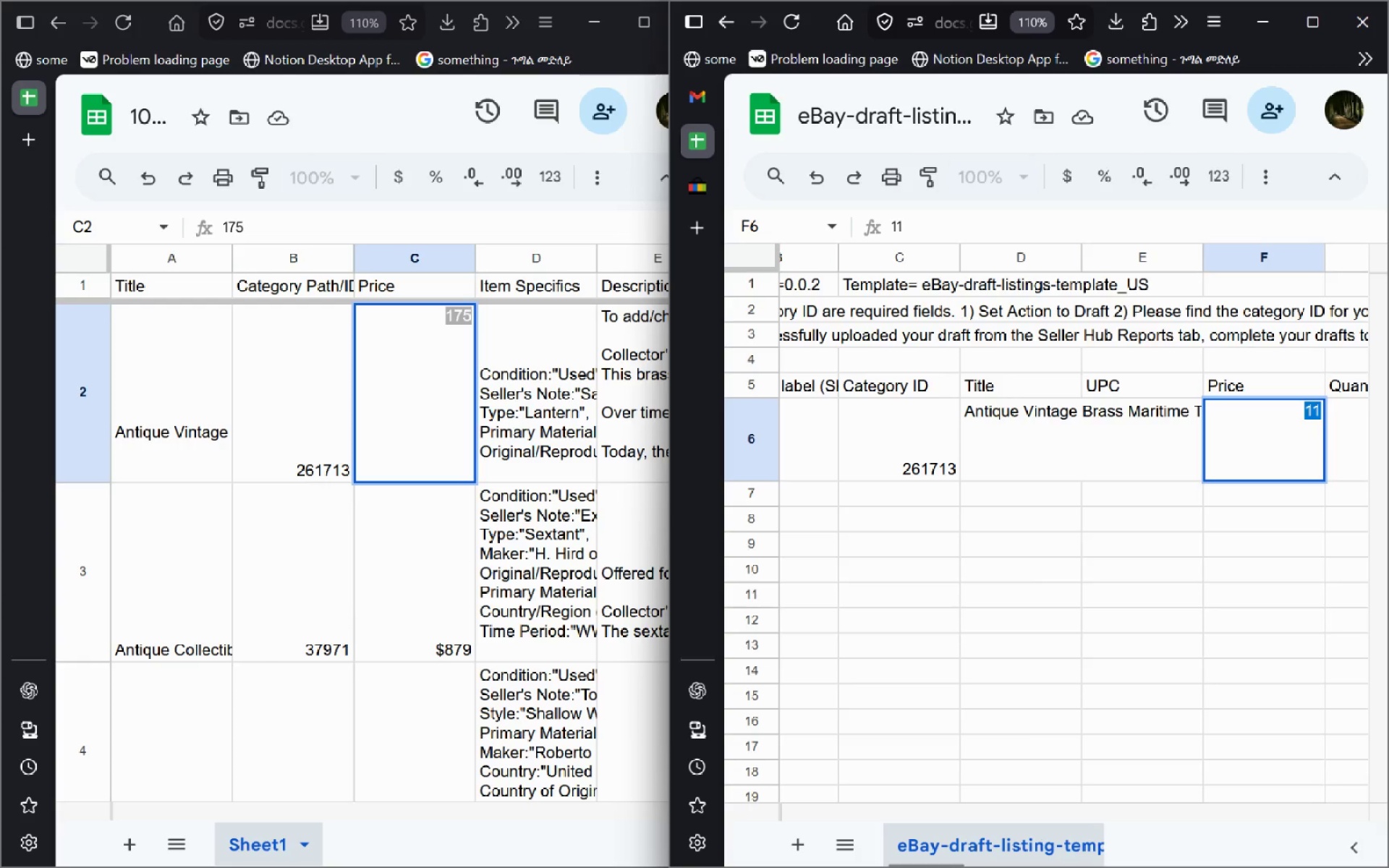 
key(Control+V)
 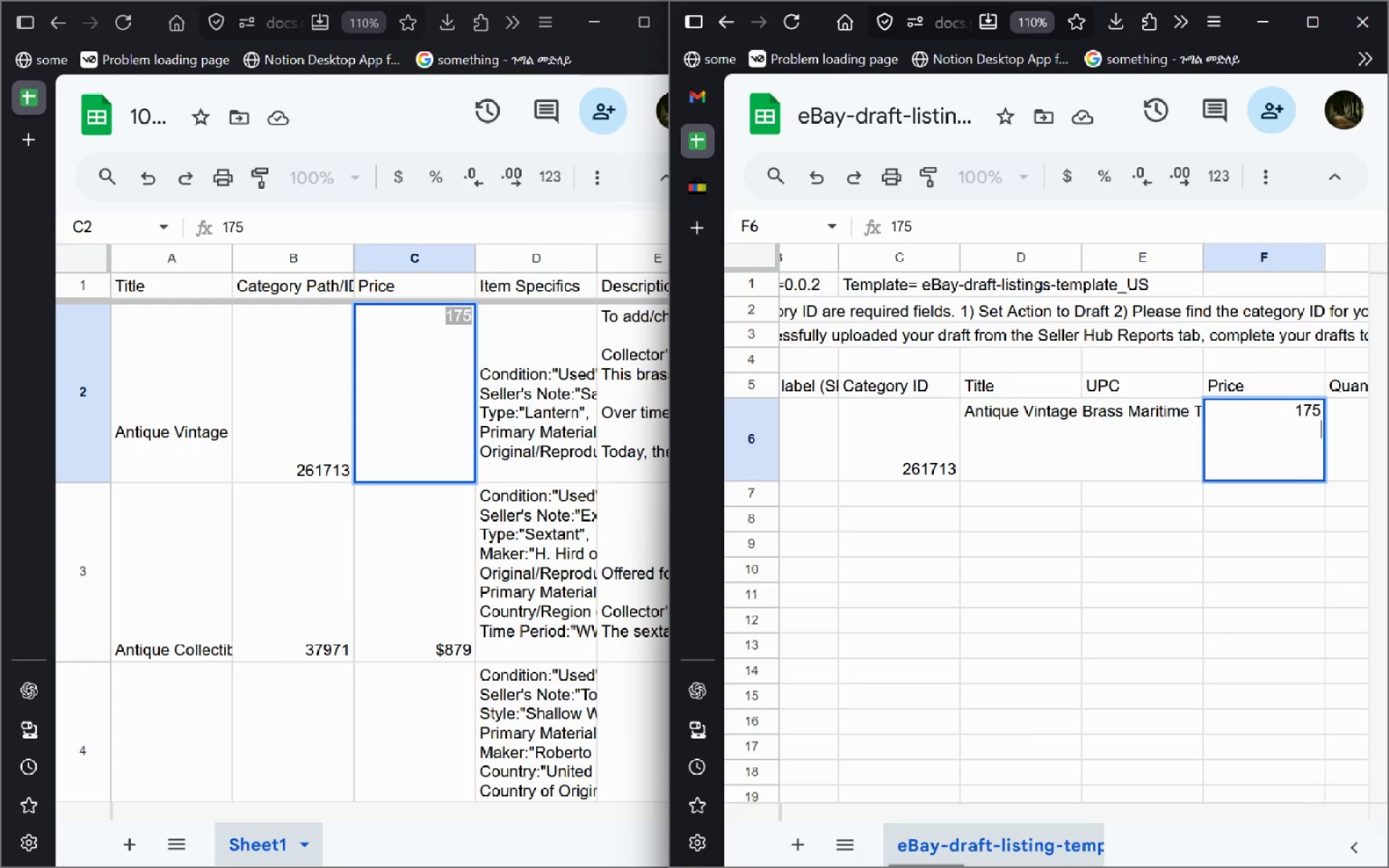 
key(Enter)
 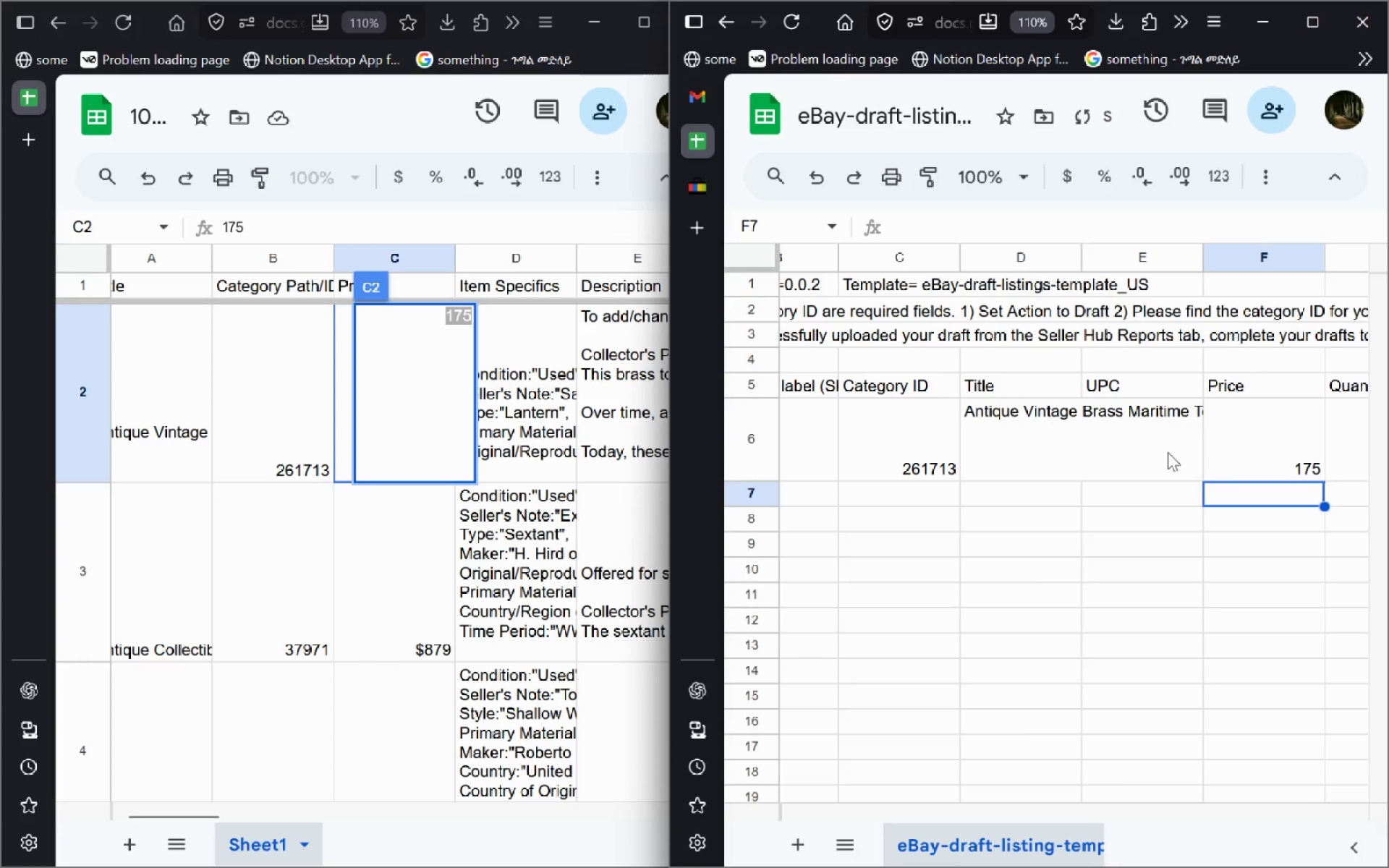 
left_click([1168, 452])
 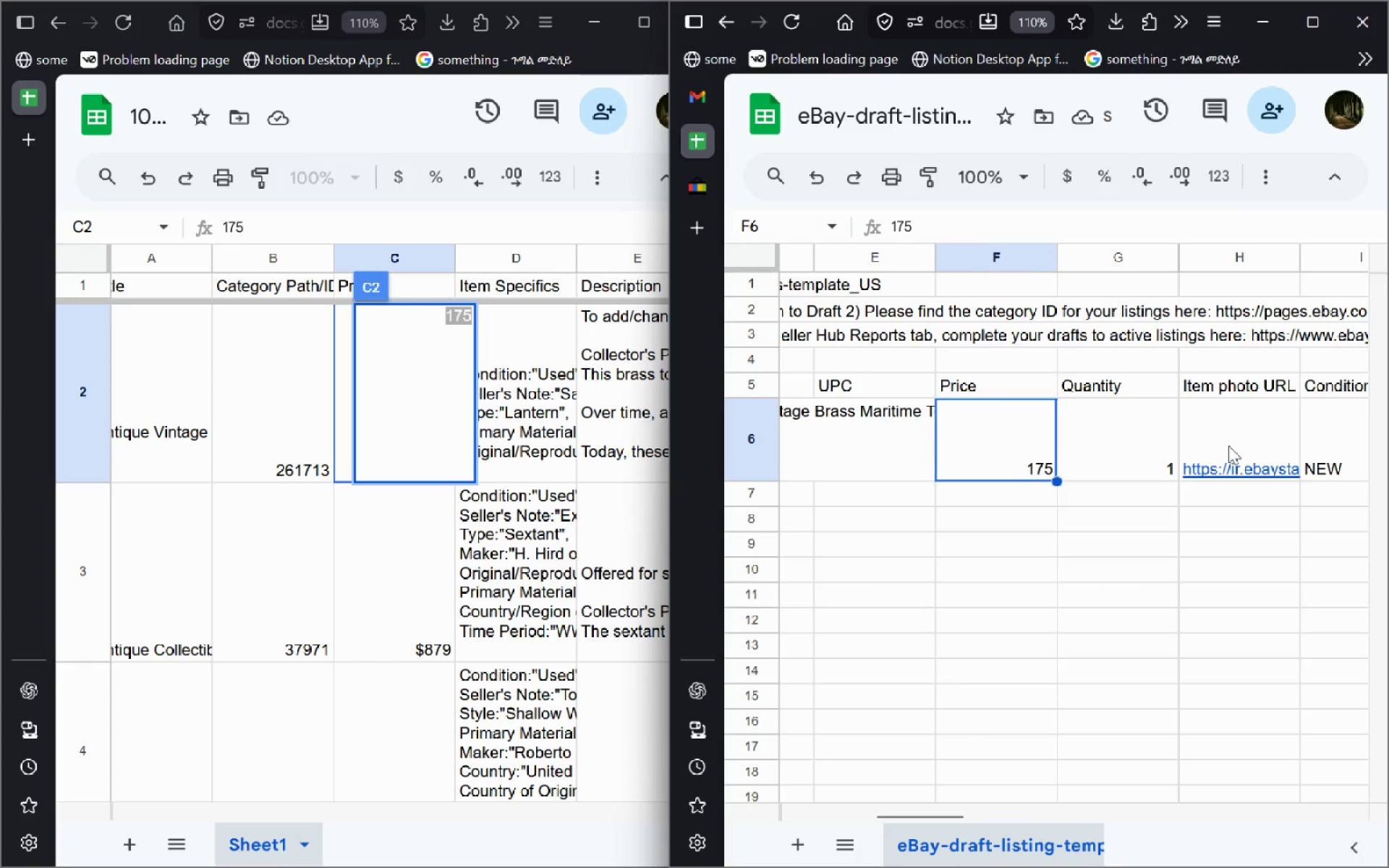 
left_click([1228, 446])
 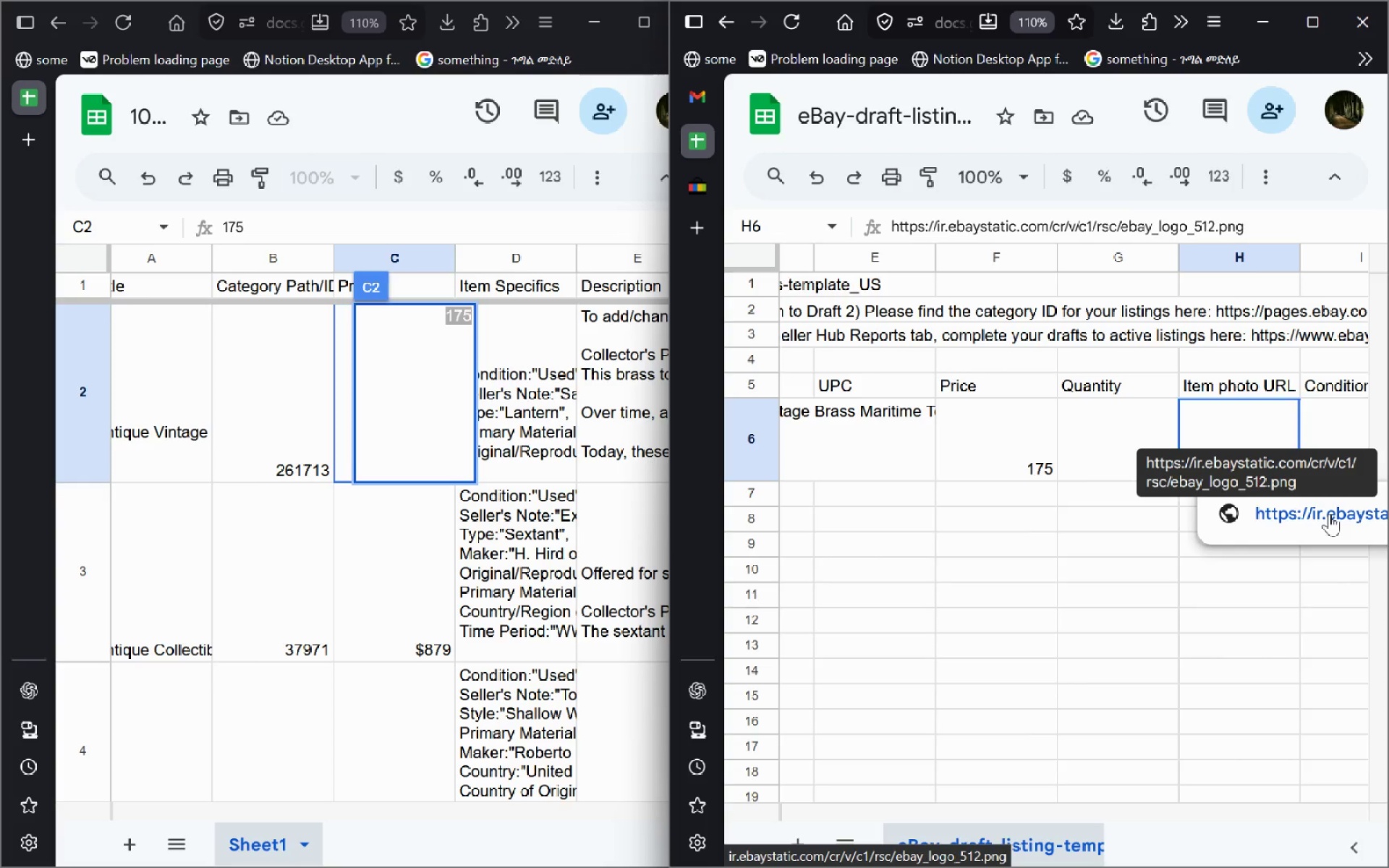 
hold_key(key=ControlLeft, duration=1.03)
left_click([1329, 514])
 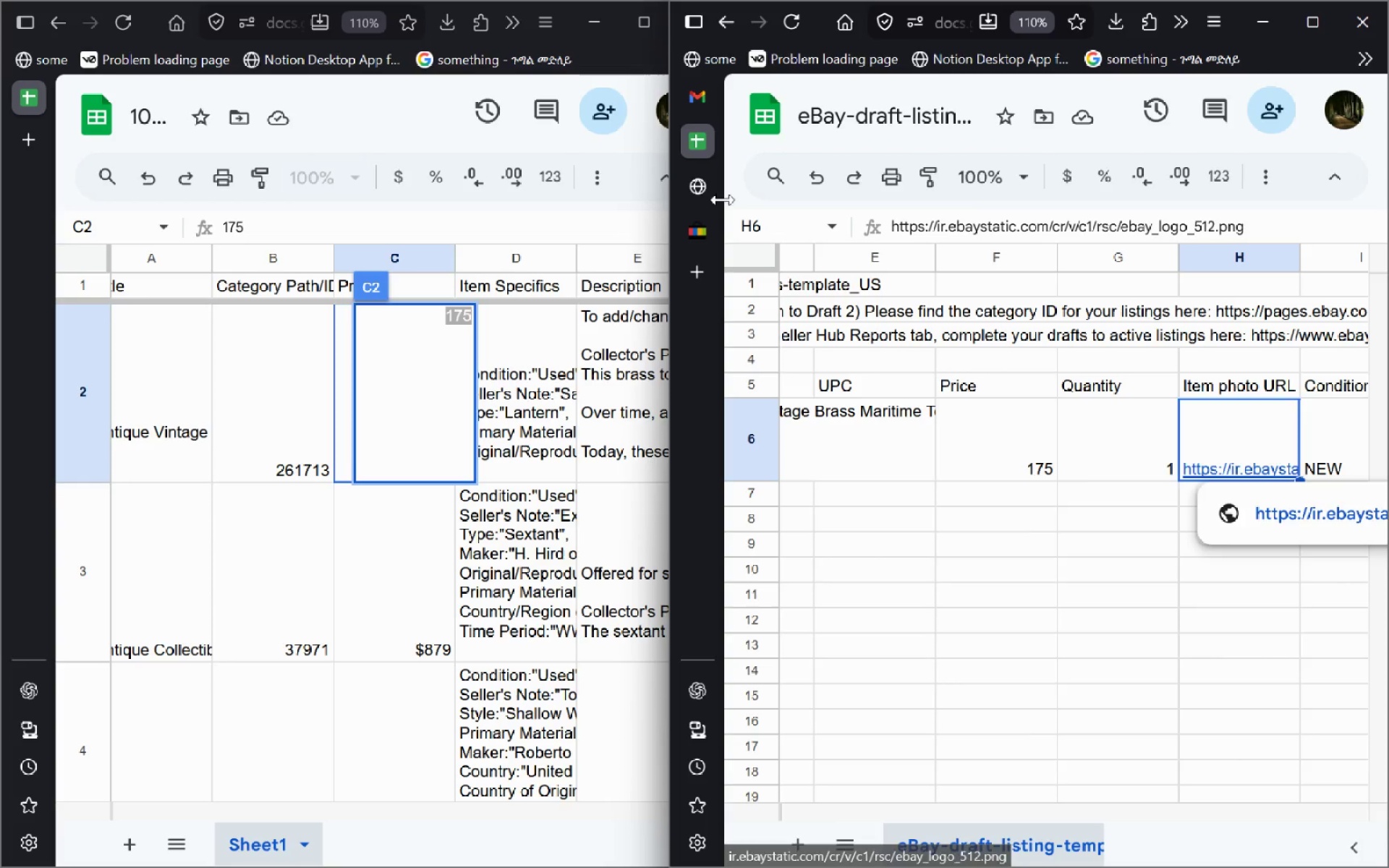 
left_click([715, 184])
 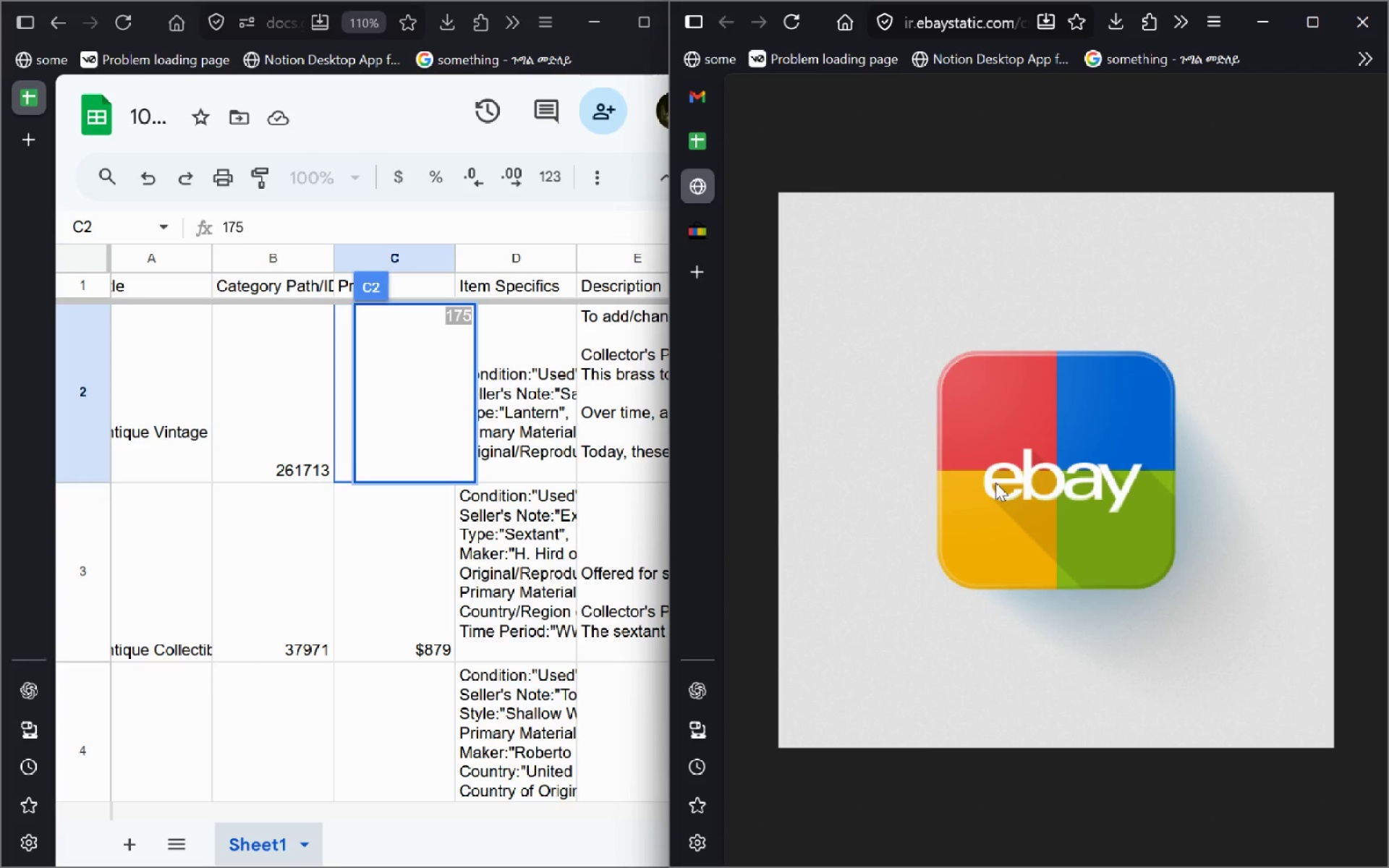 
key(Control+W)
 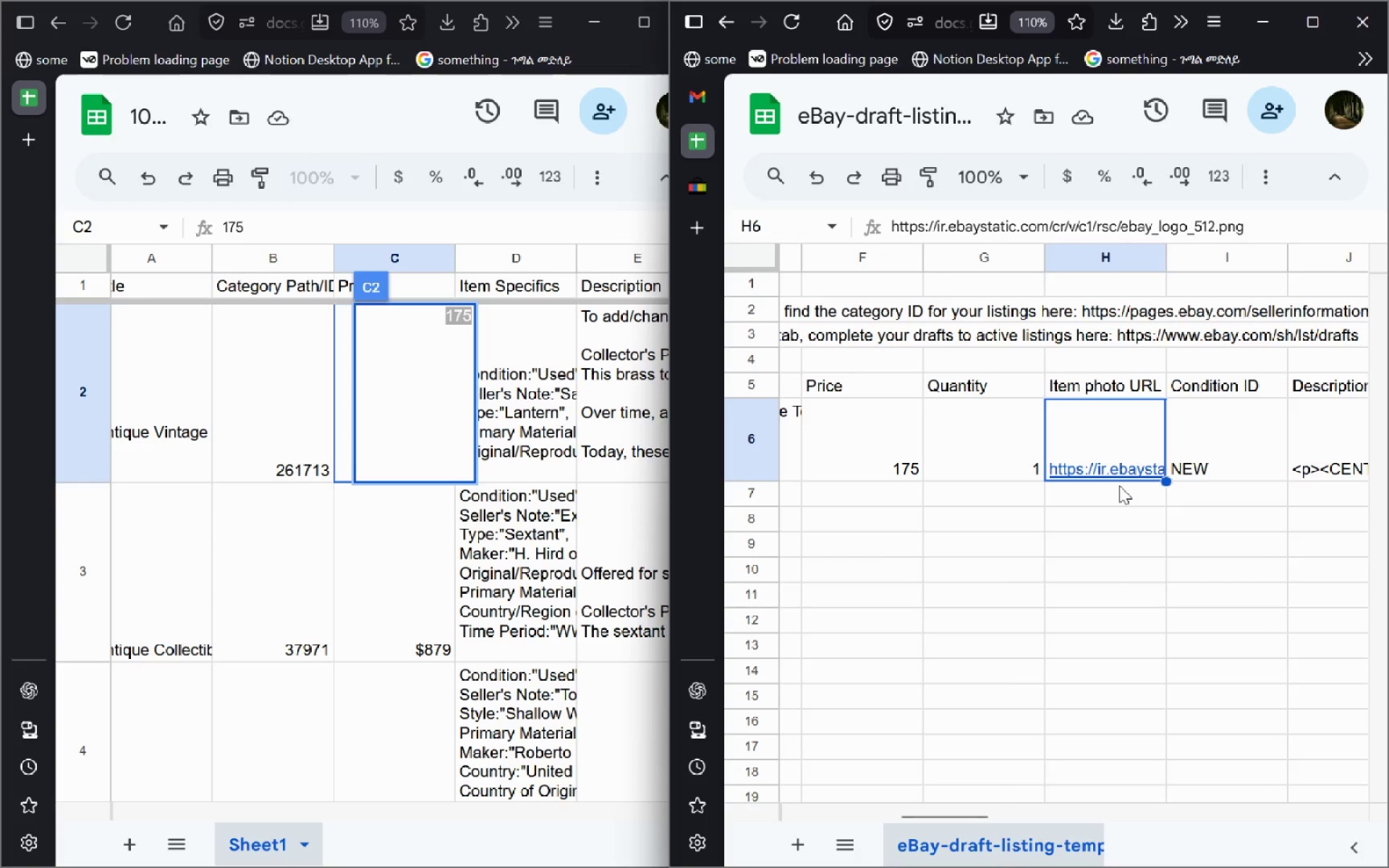 
left_click([1189, 458])
 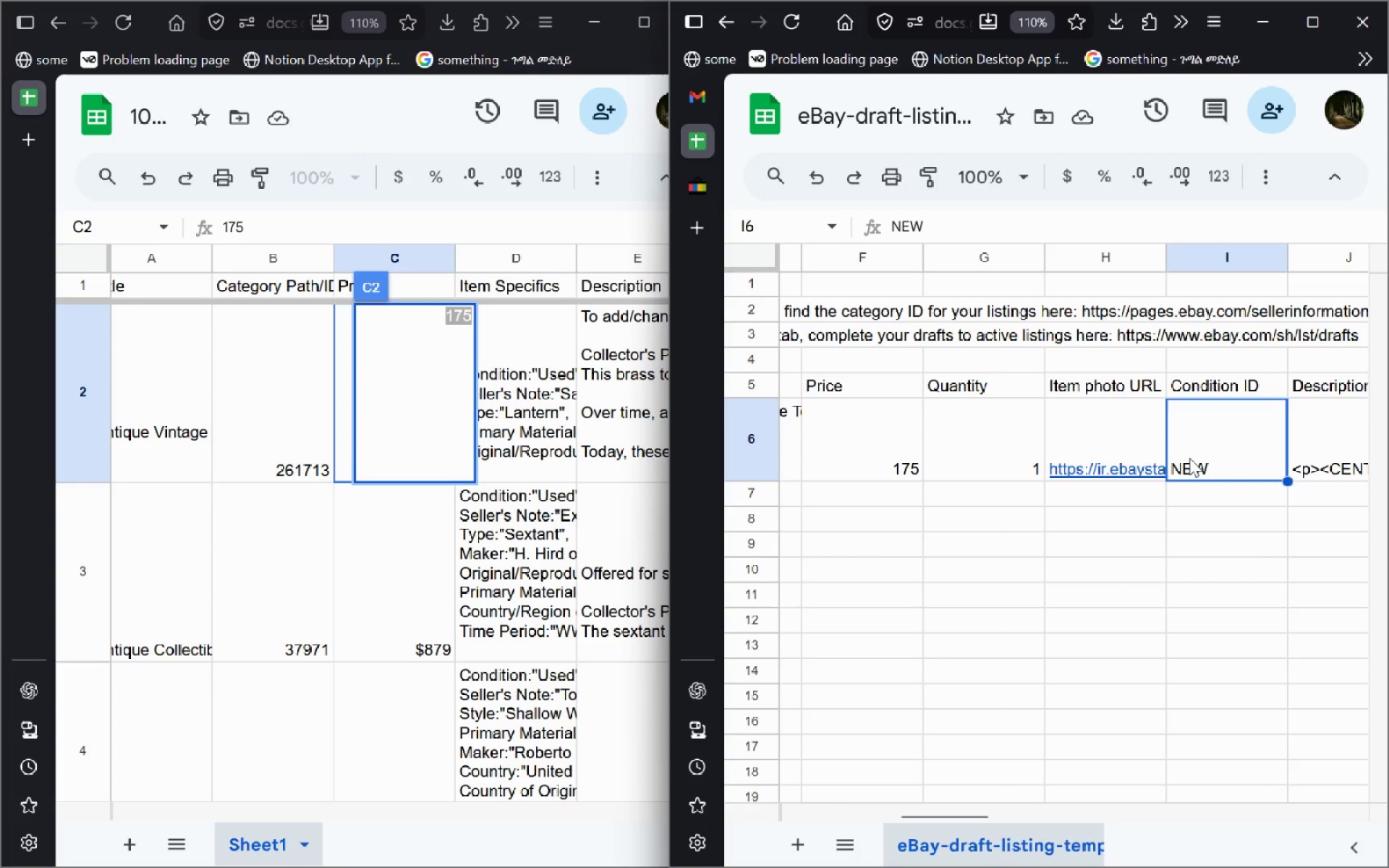 
double_click([1189, 458])
 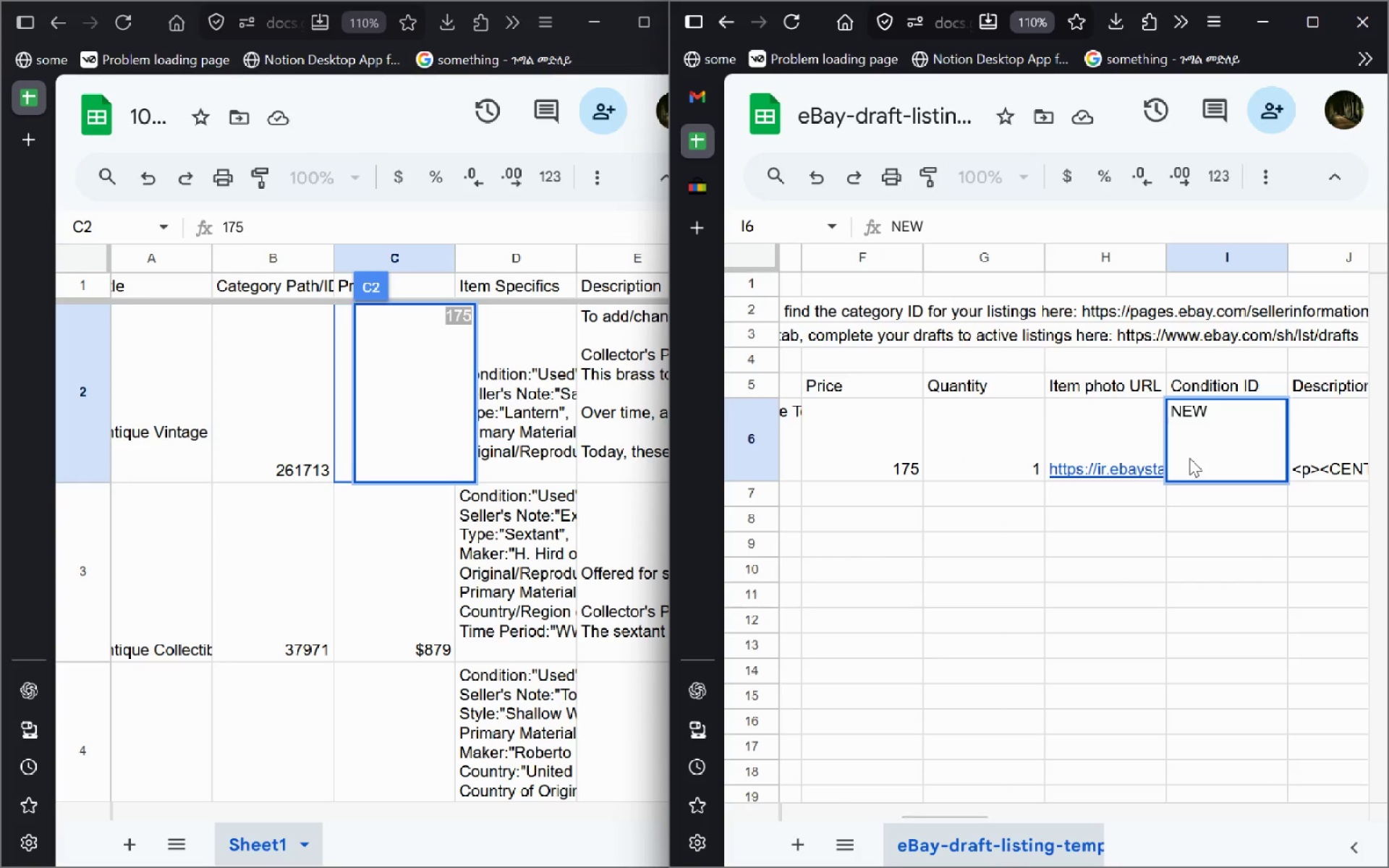 
key(Control+A)
 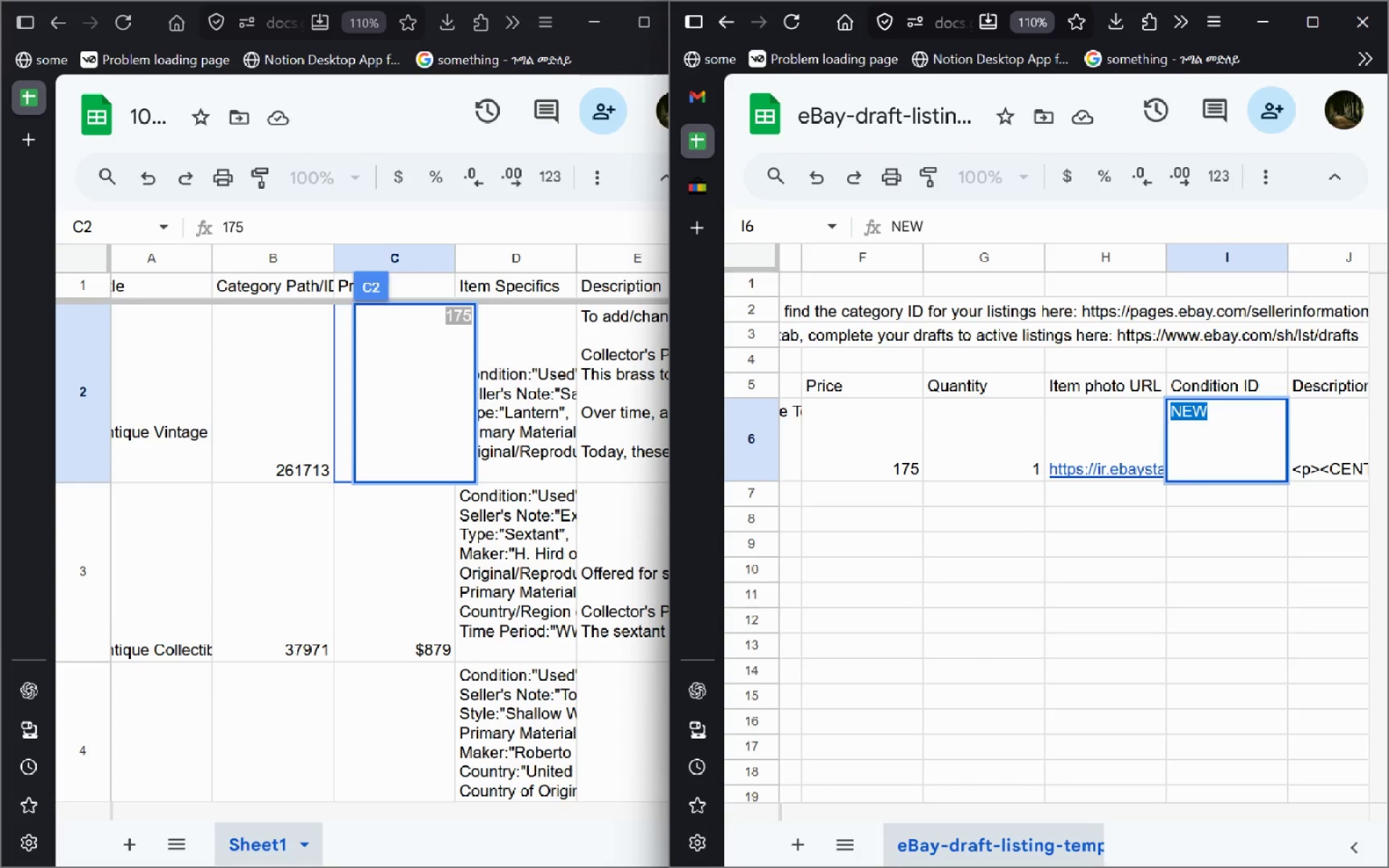 
type(Used)
 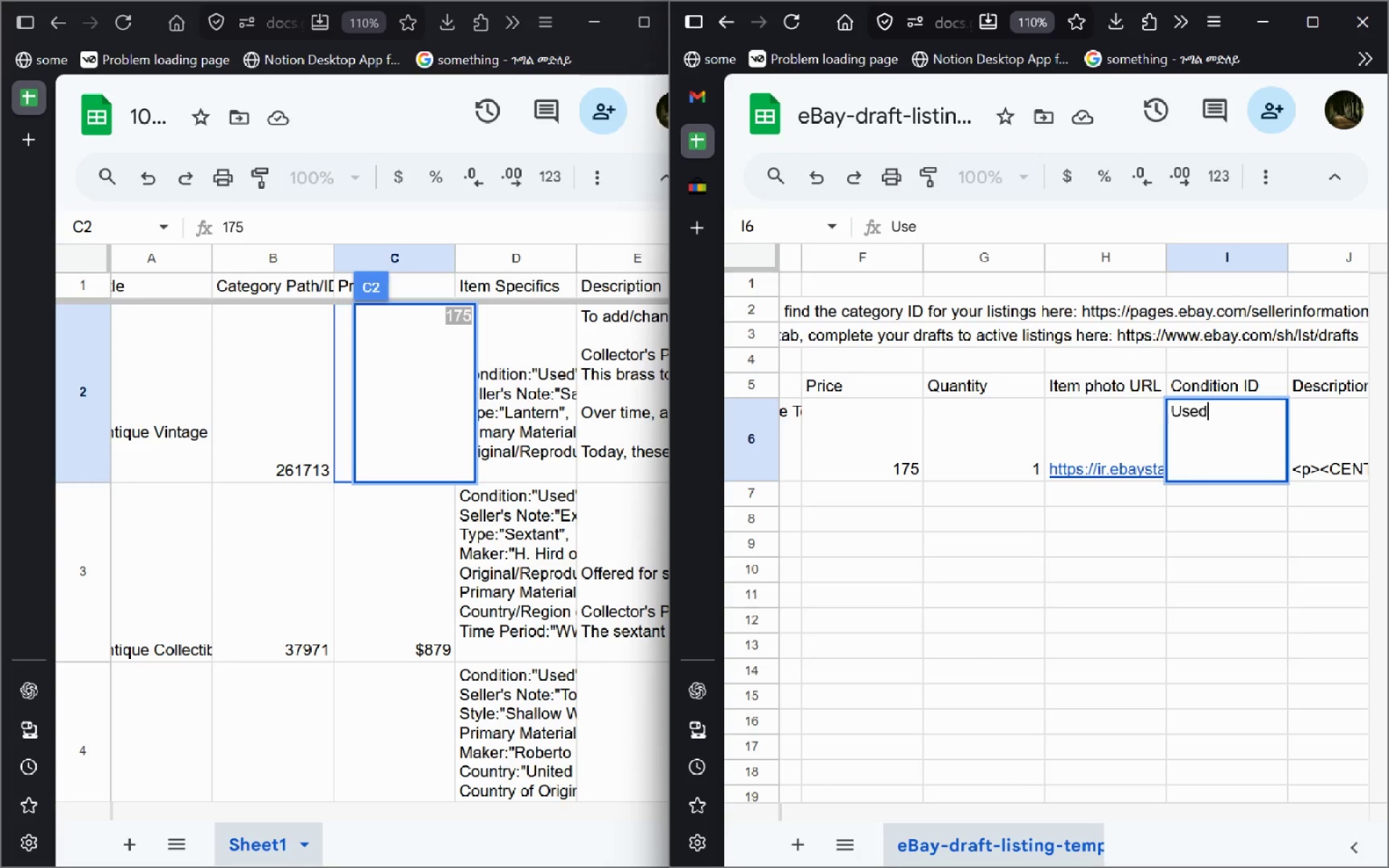 
hold_key(key=Enter, duration=7.86)
 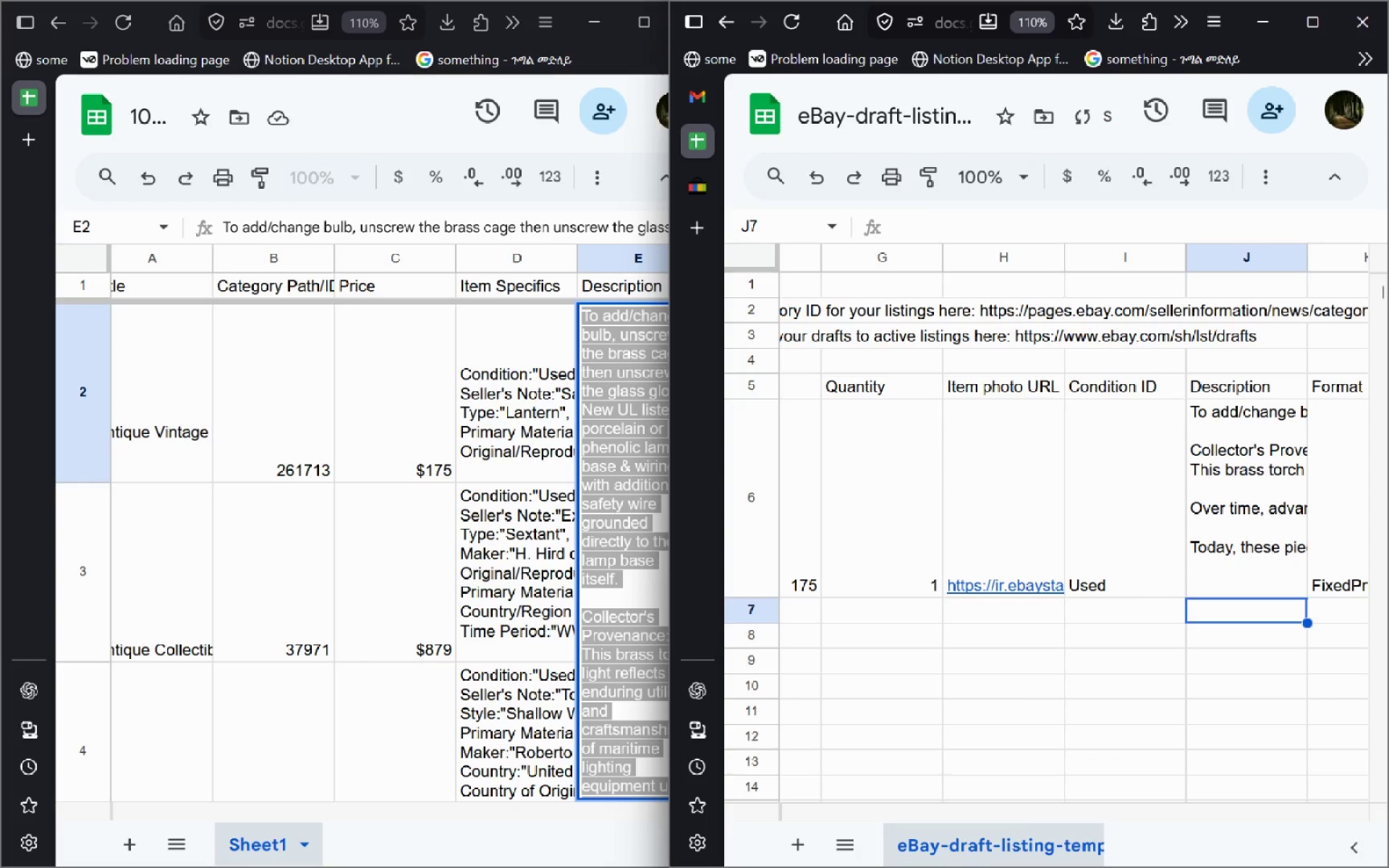 
double_click([571, 419])
 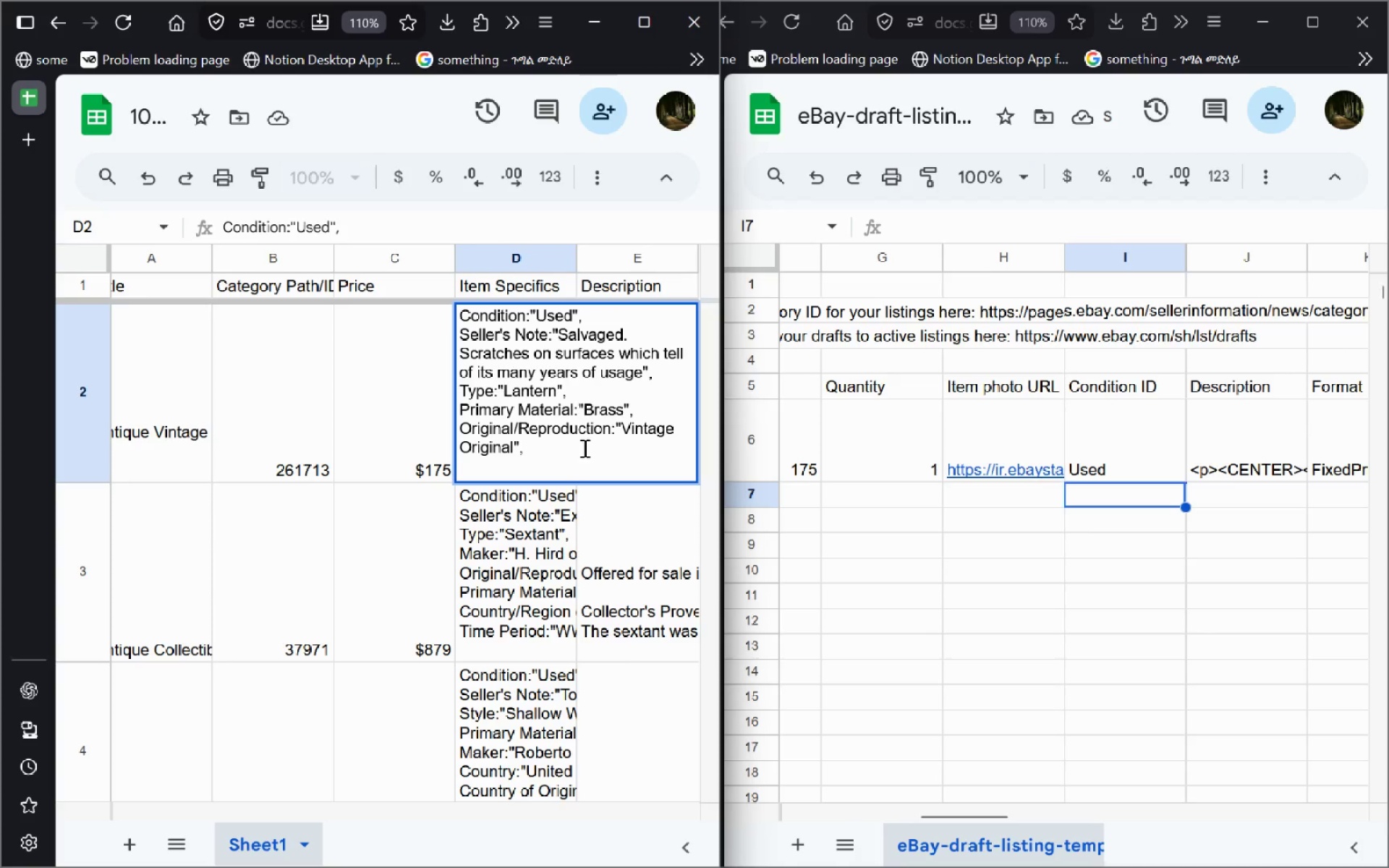 
left_click([521, 506])
 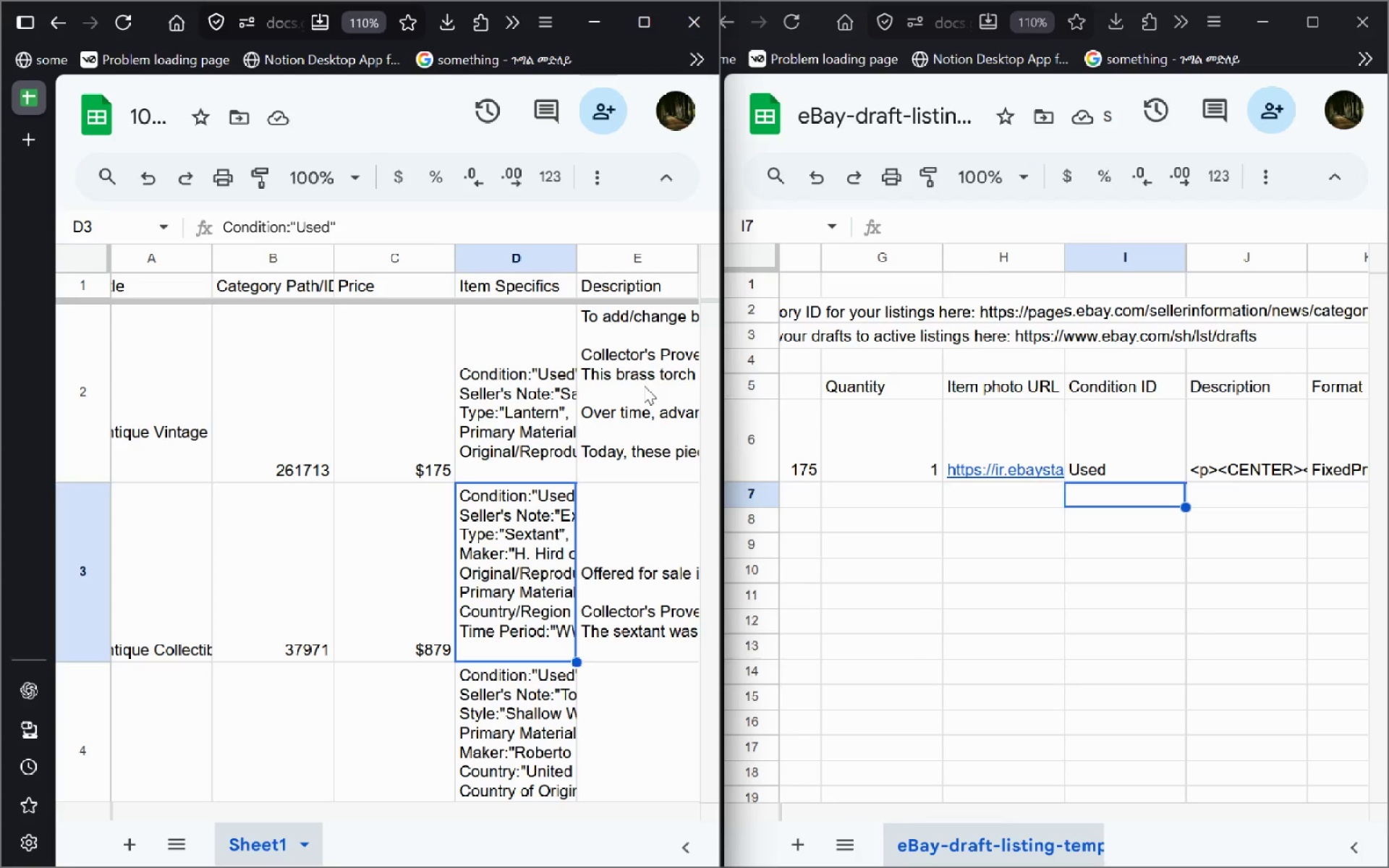 
double_click([644, 386])
 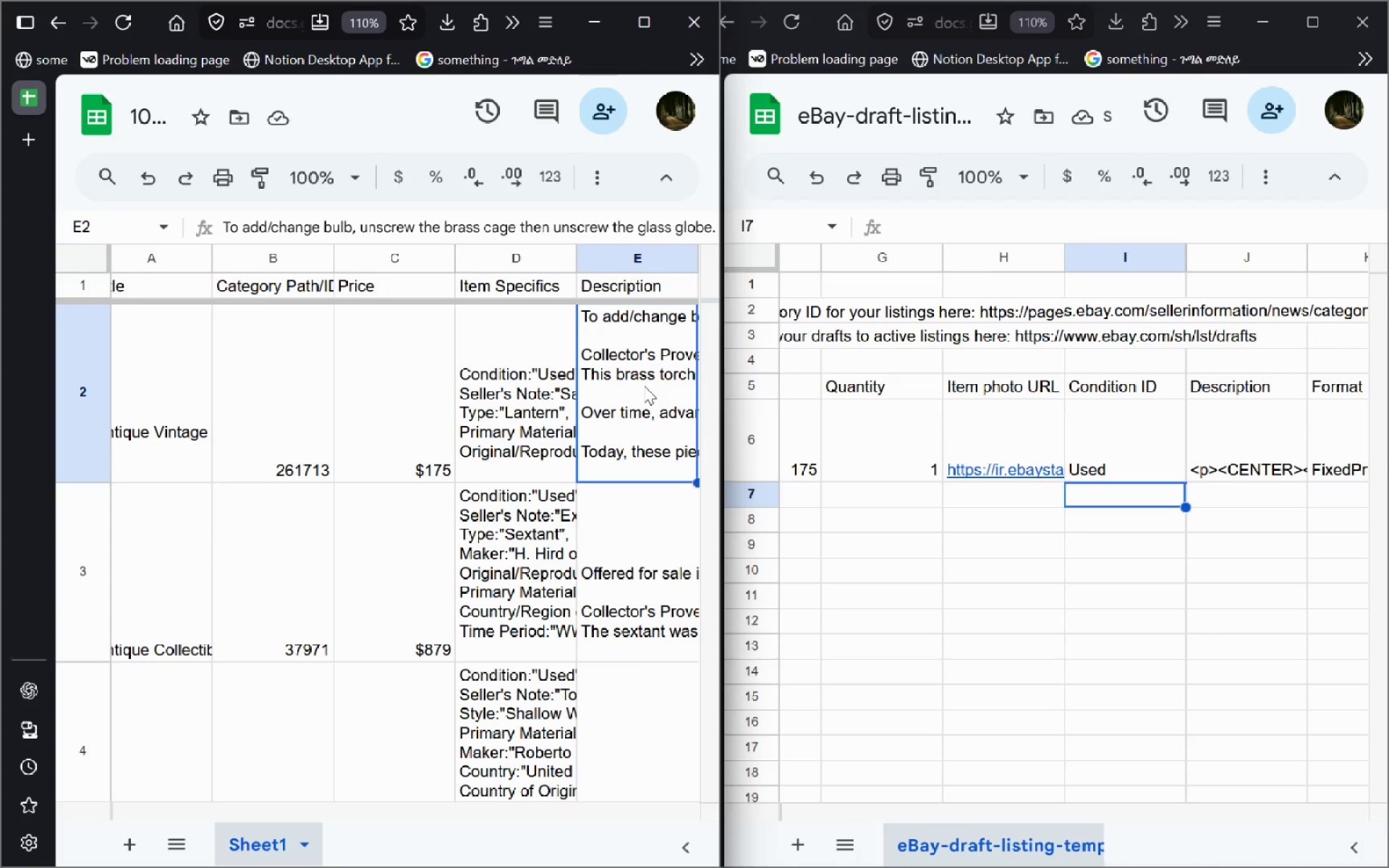 
key(Control+A)
 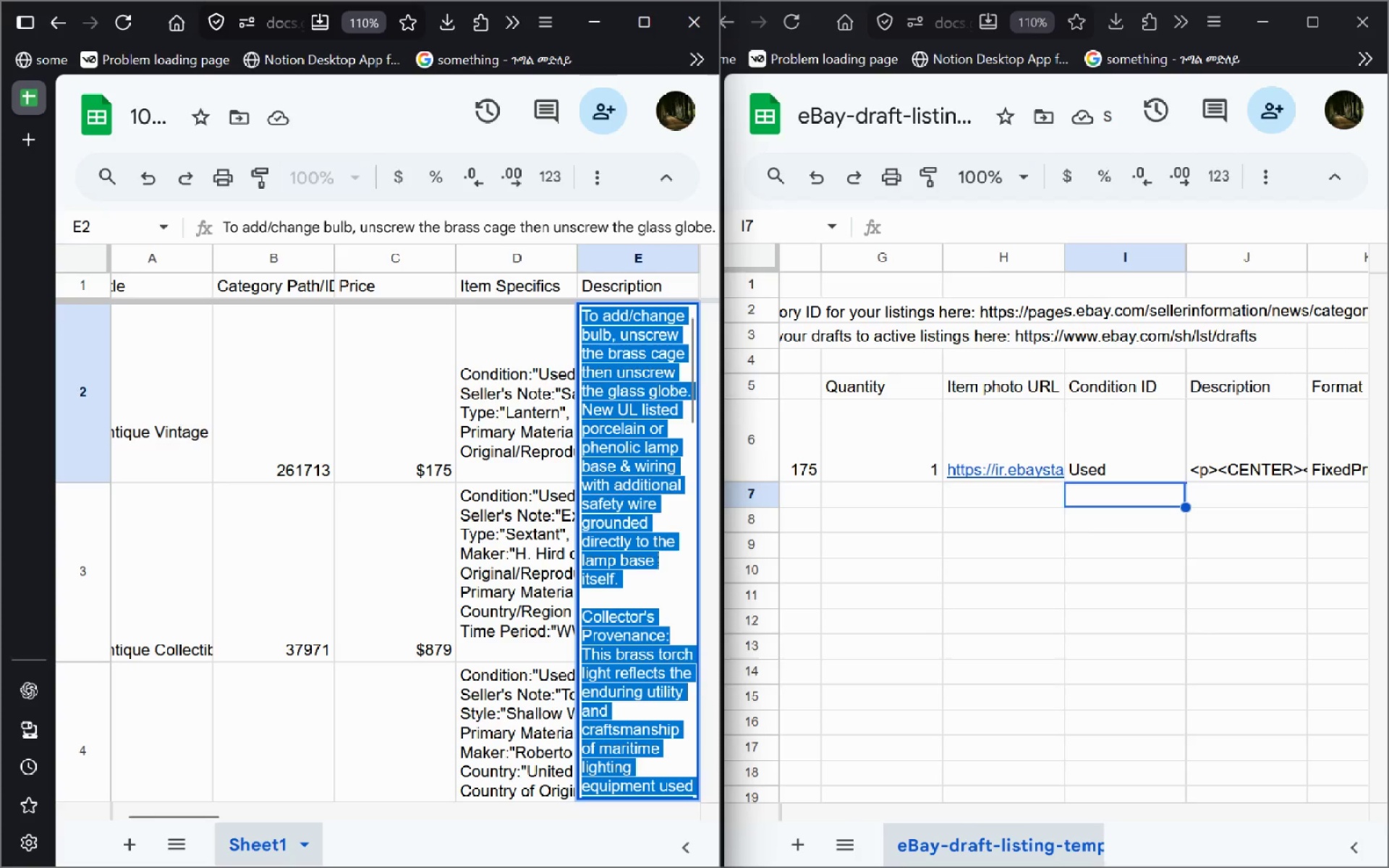 
key(Control+C)
 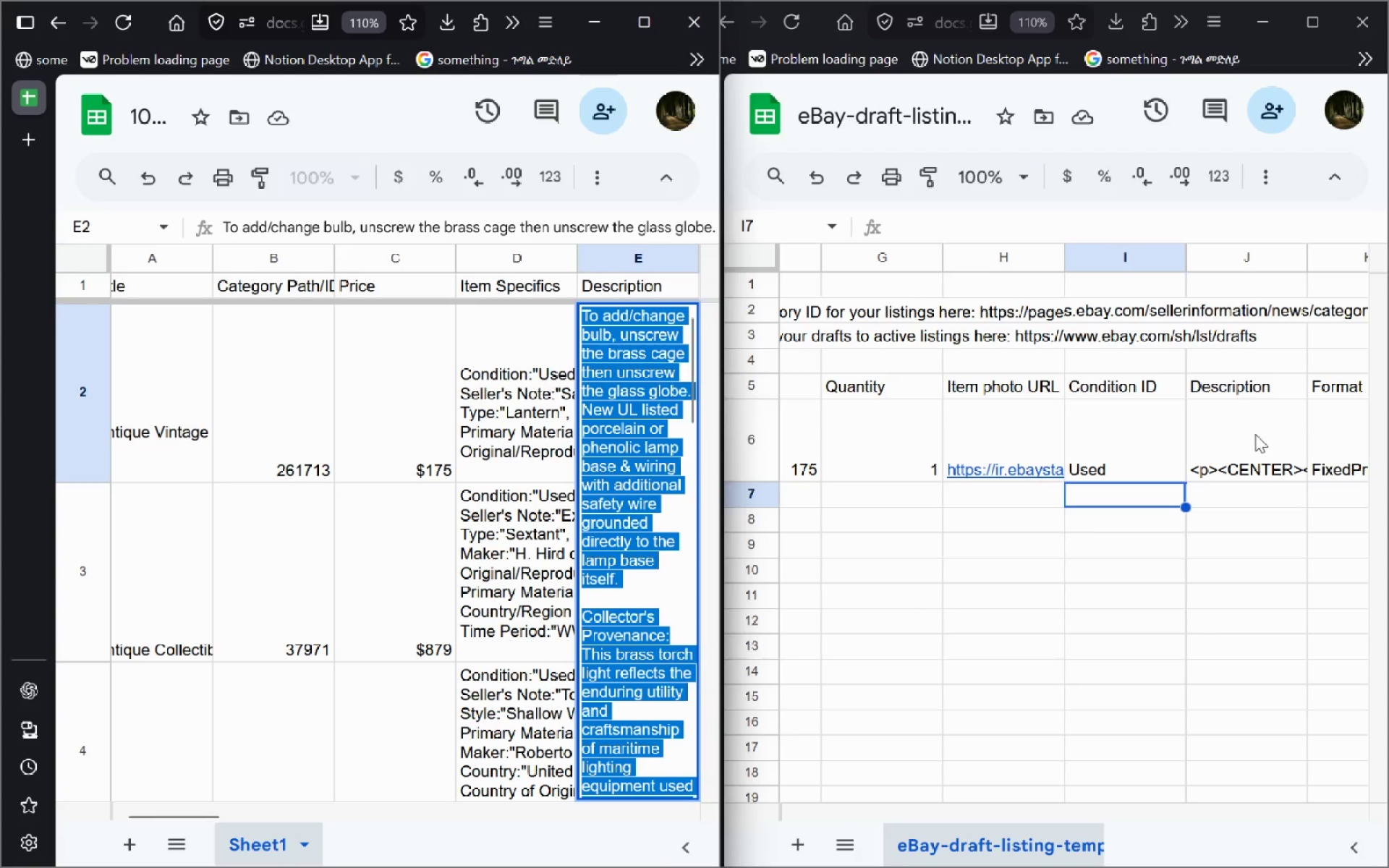 
double_click([1255, 434])
 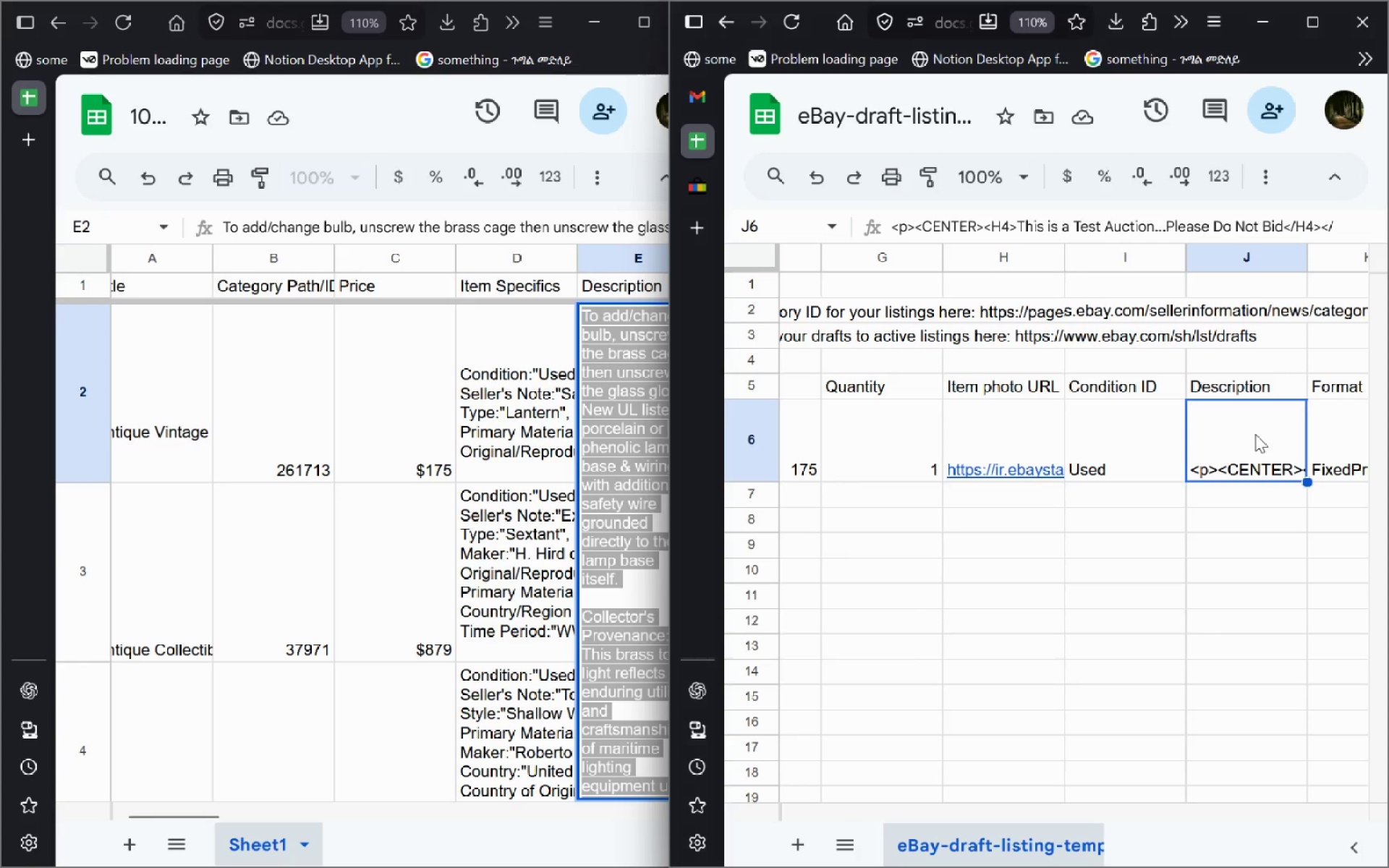 
key(Control+A)
 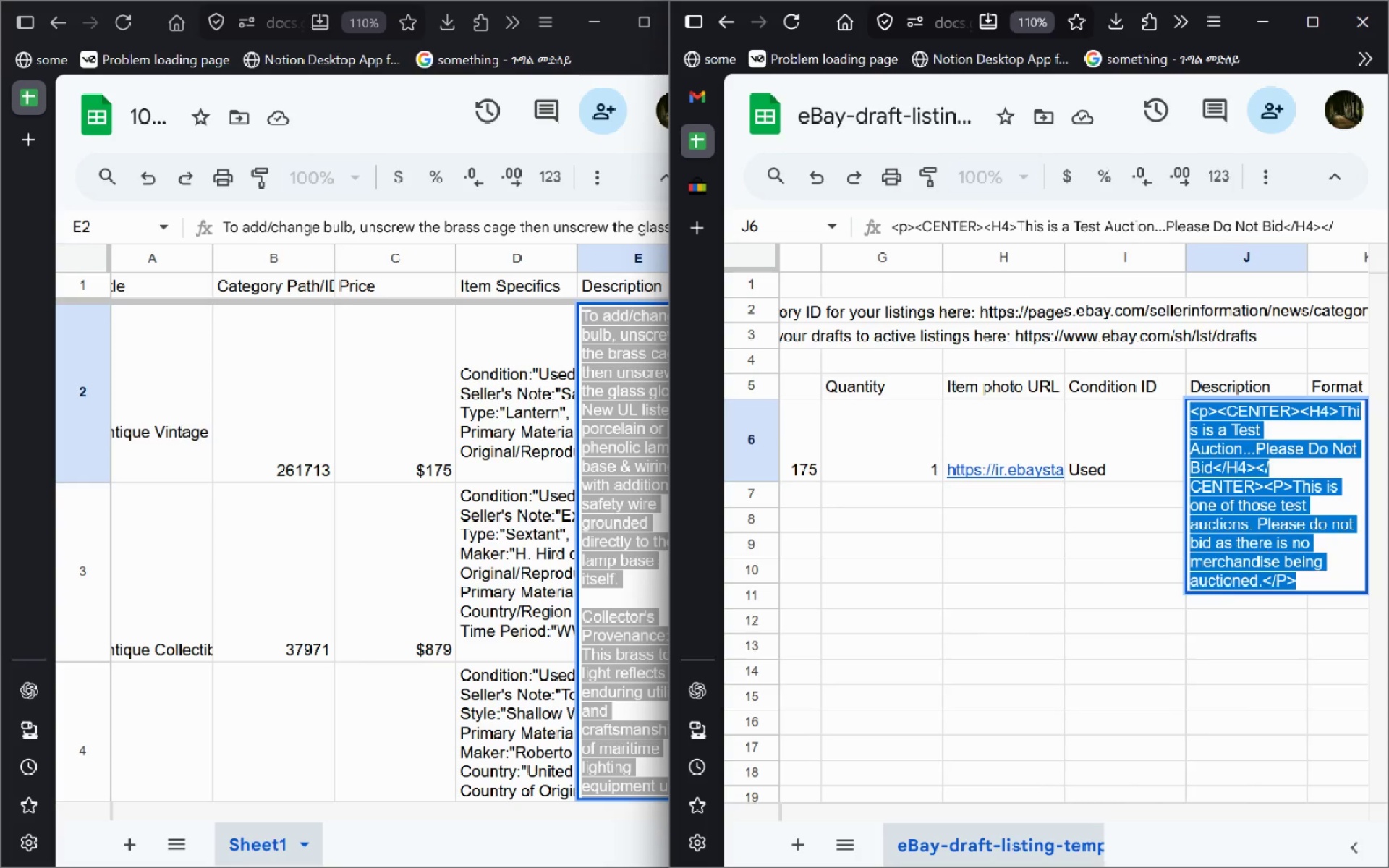 
key(Control+V)
 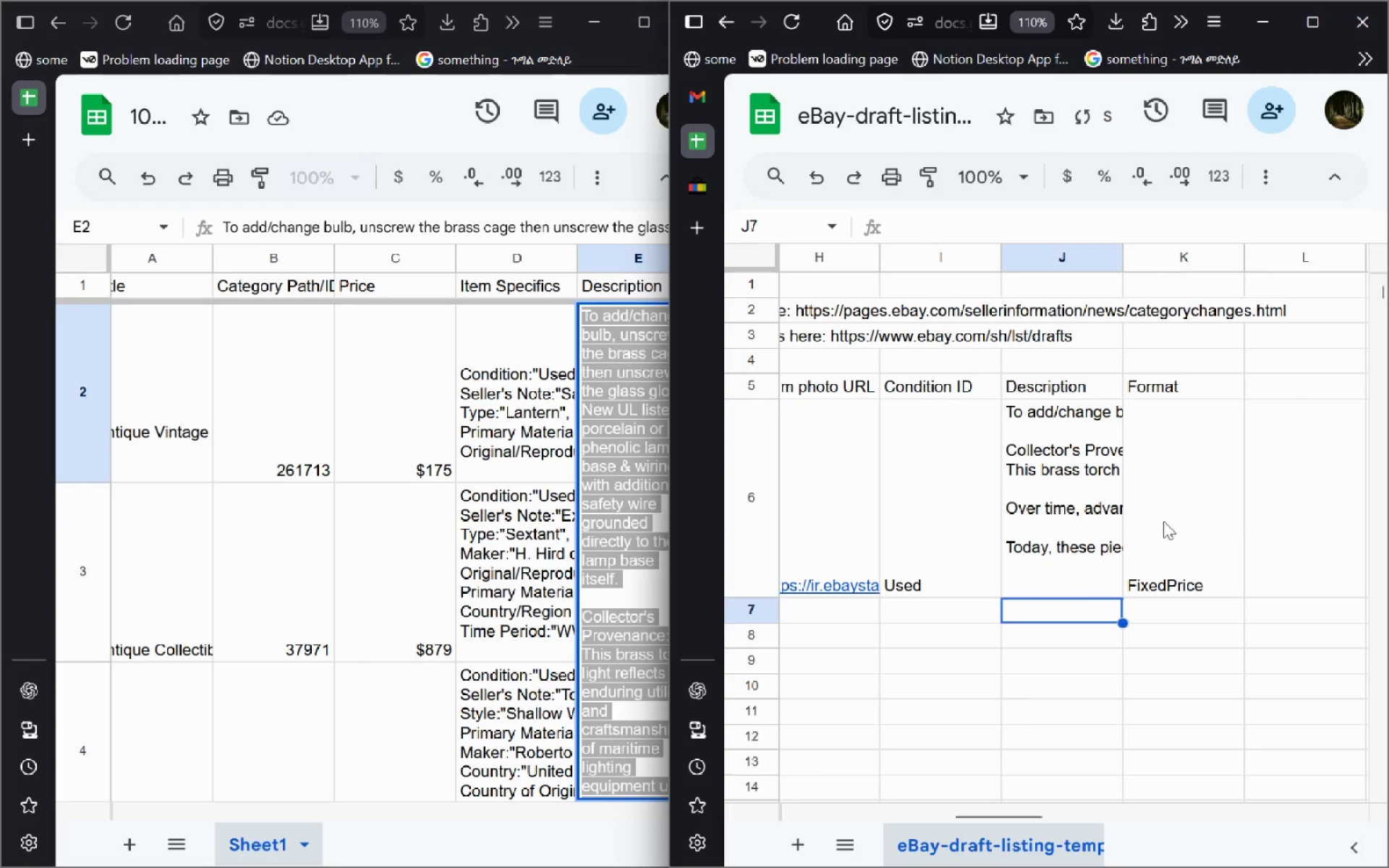 
left_click([1145, 521])
 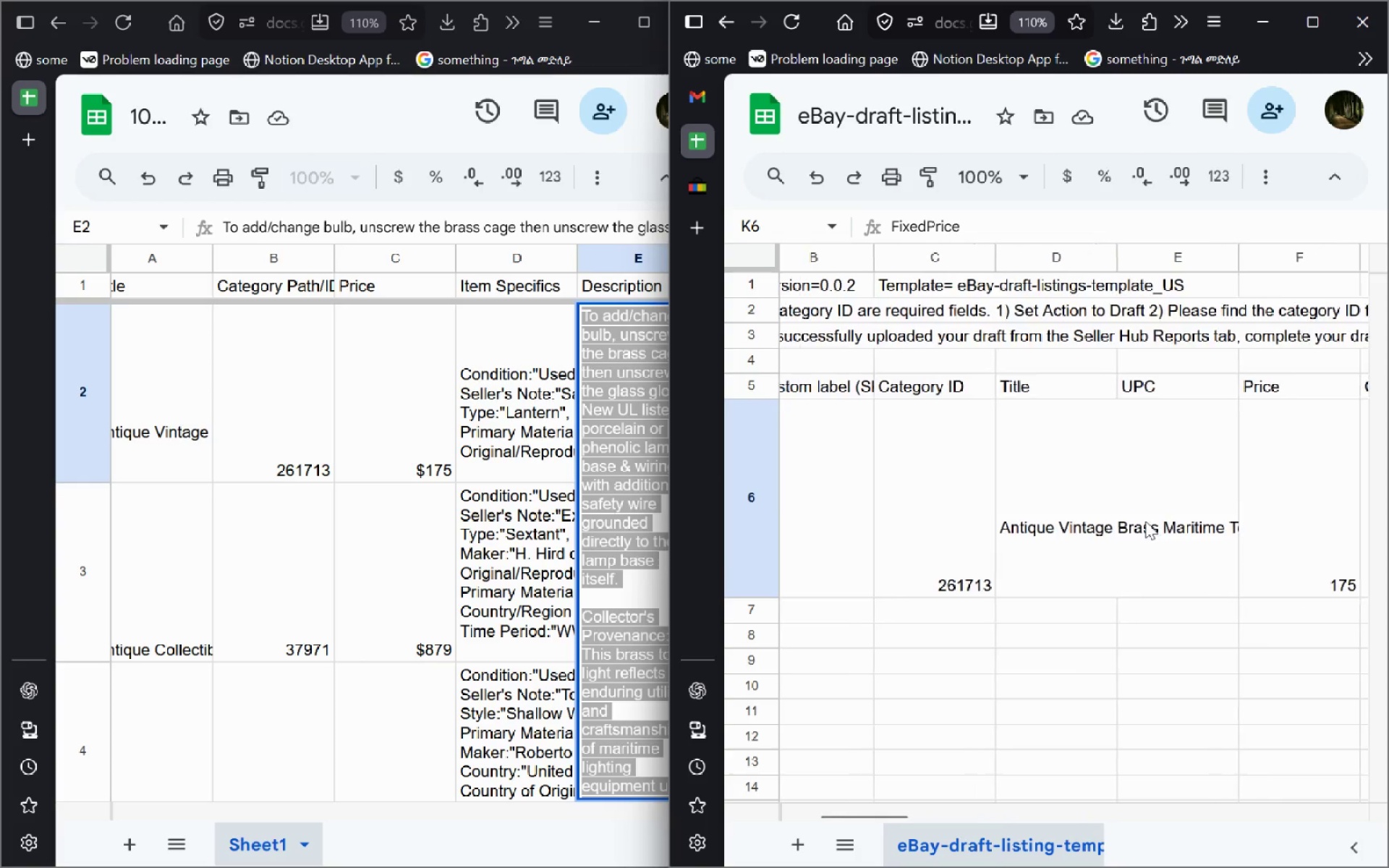 
wait(9.22)
 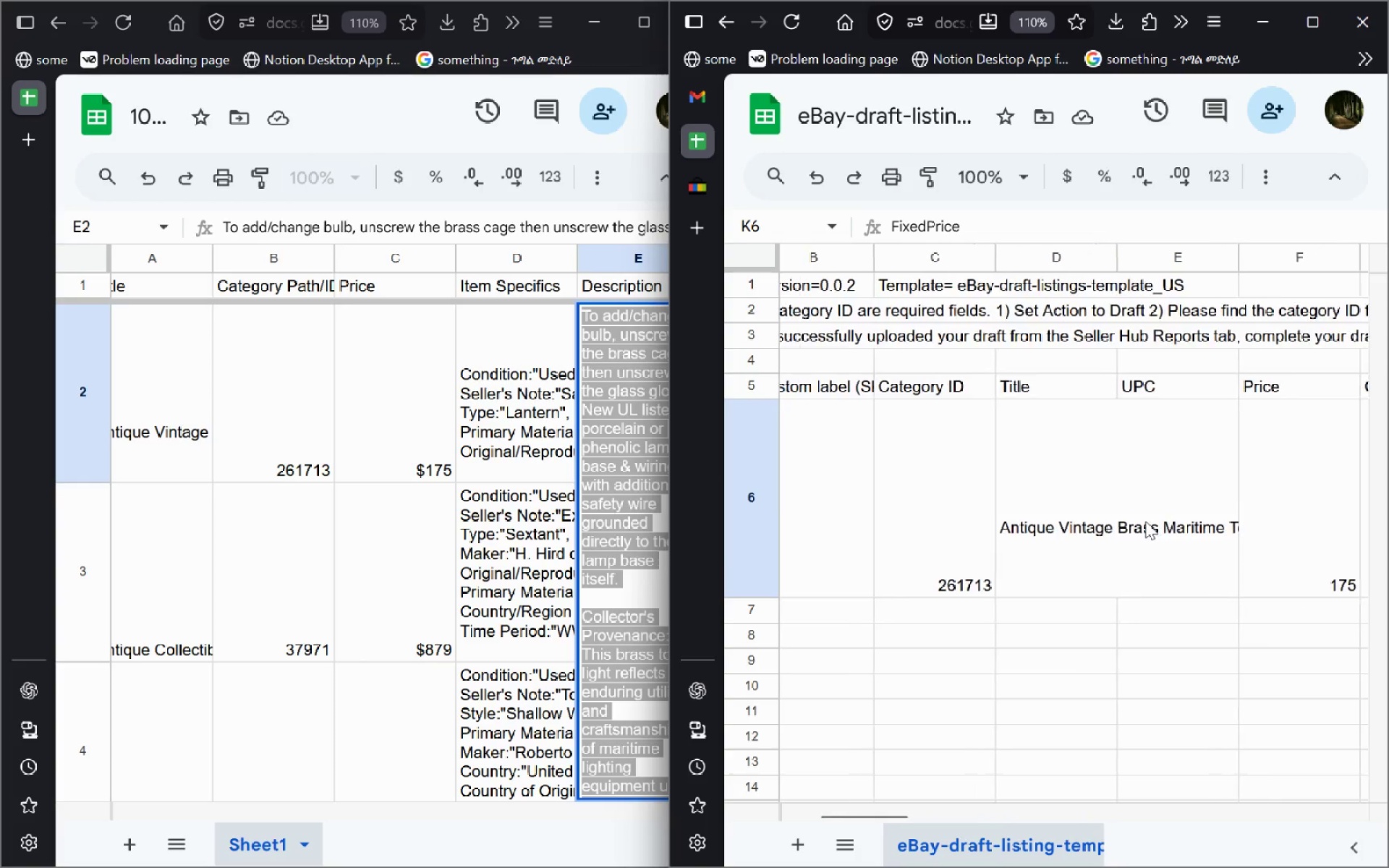 
mouse_move([748, 260])
 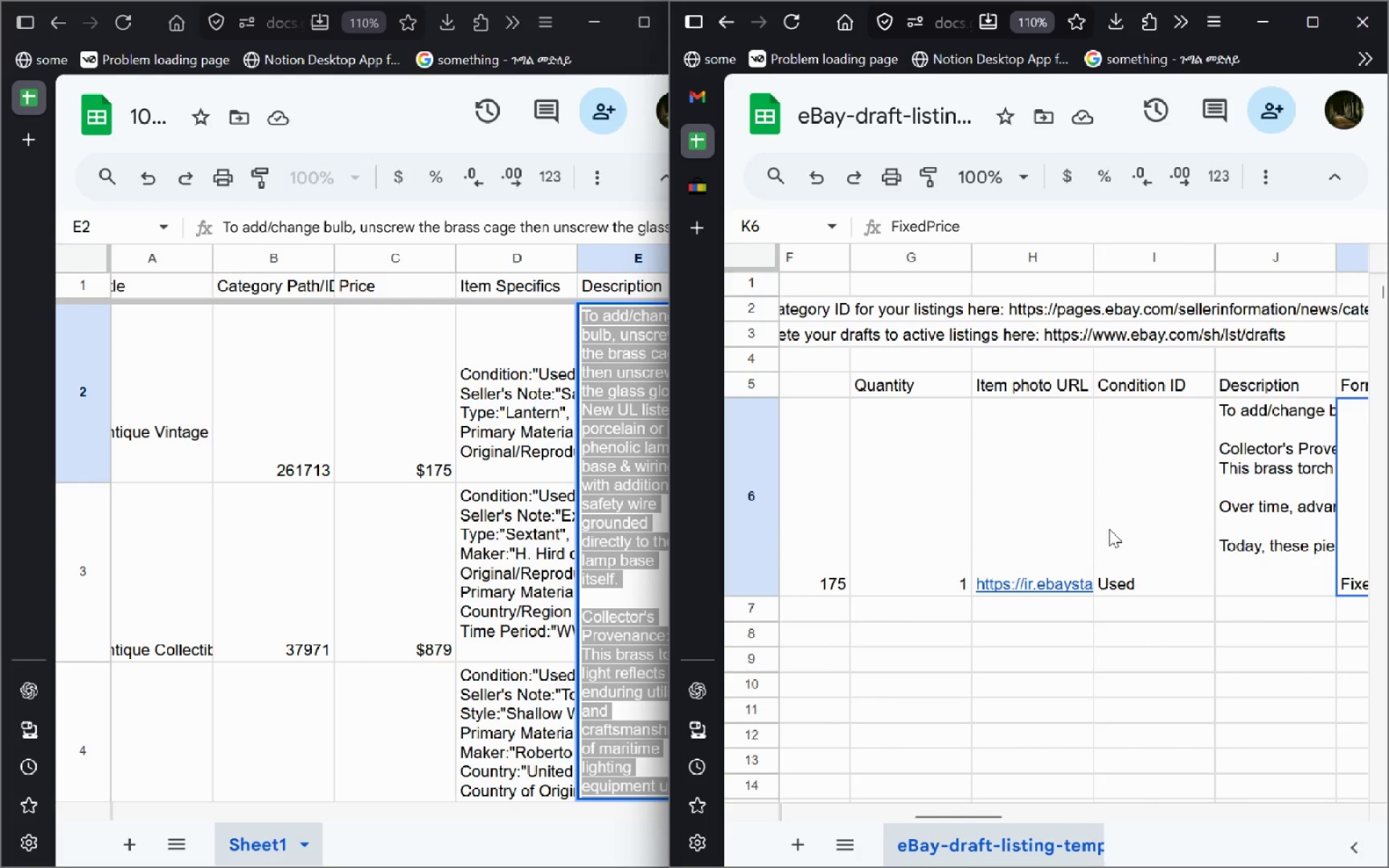 
left_click([1046, 548])
 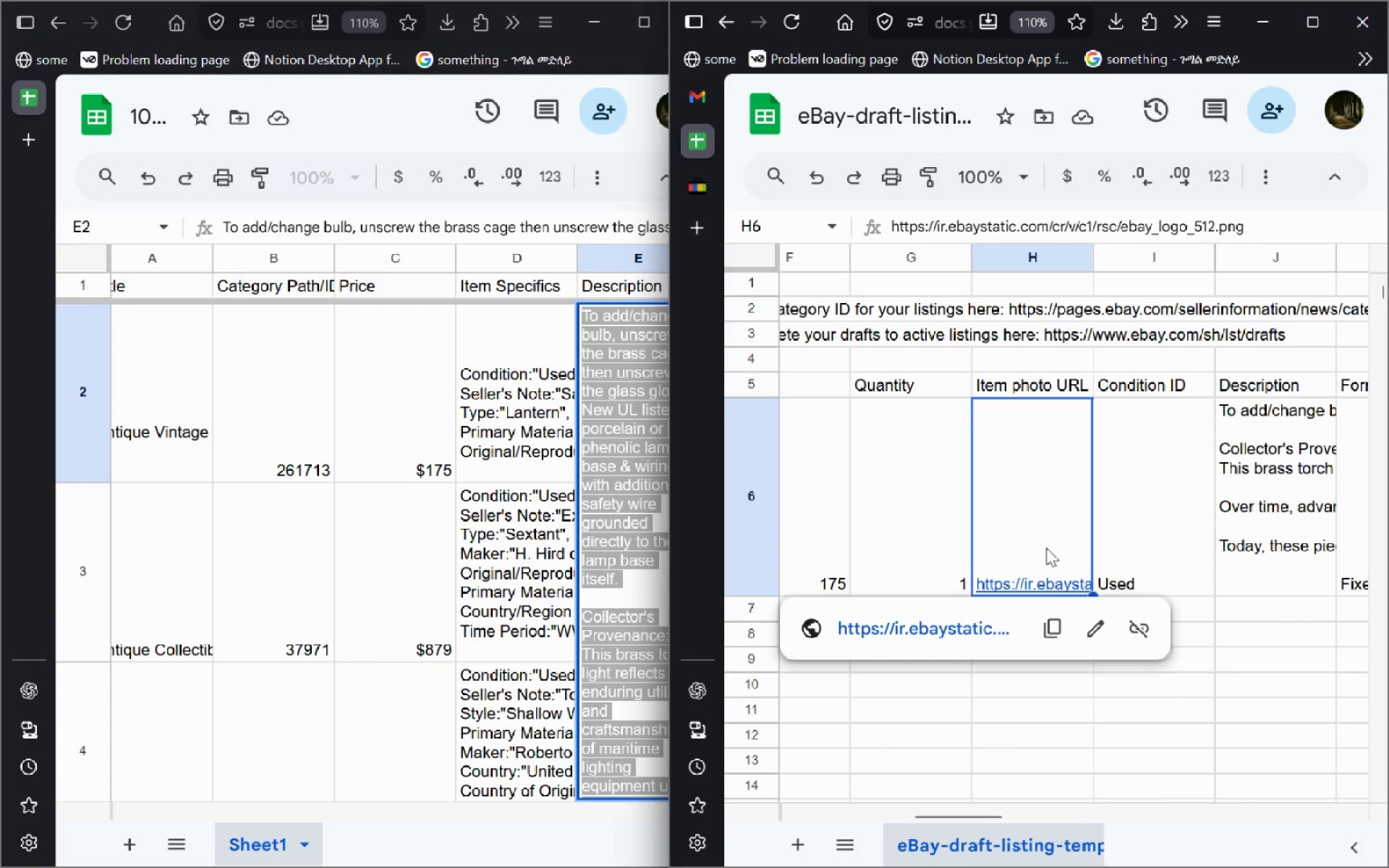 
double_click([1046, 548])
 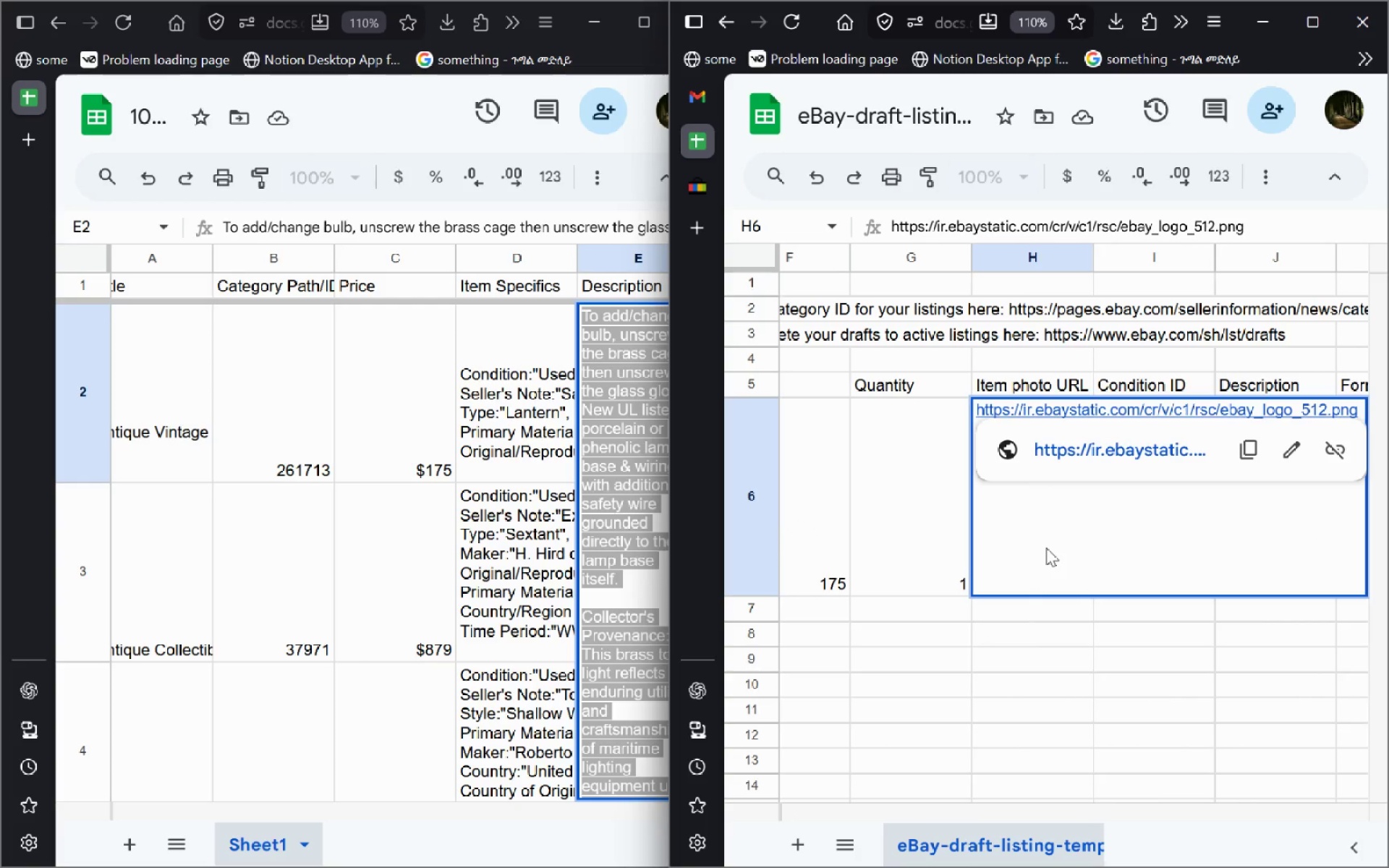 
key(Control+A)
 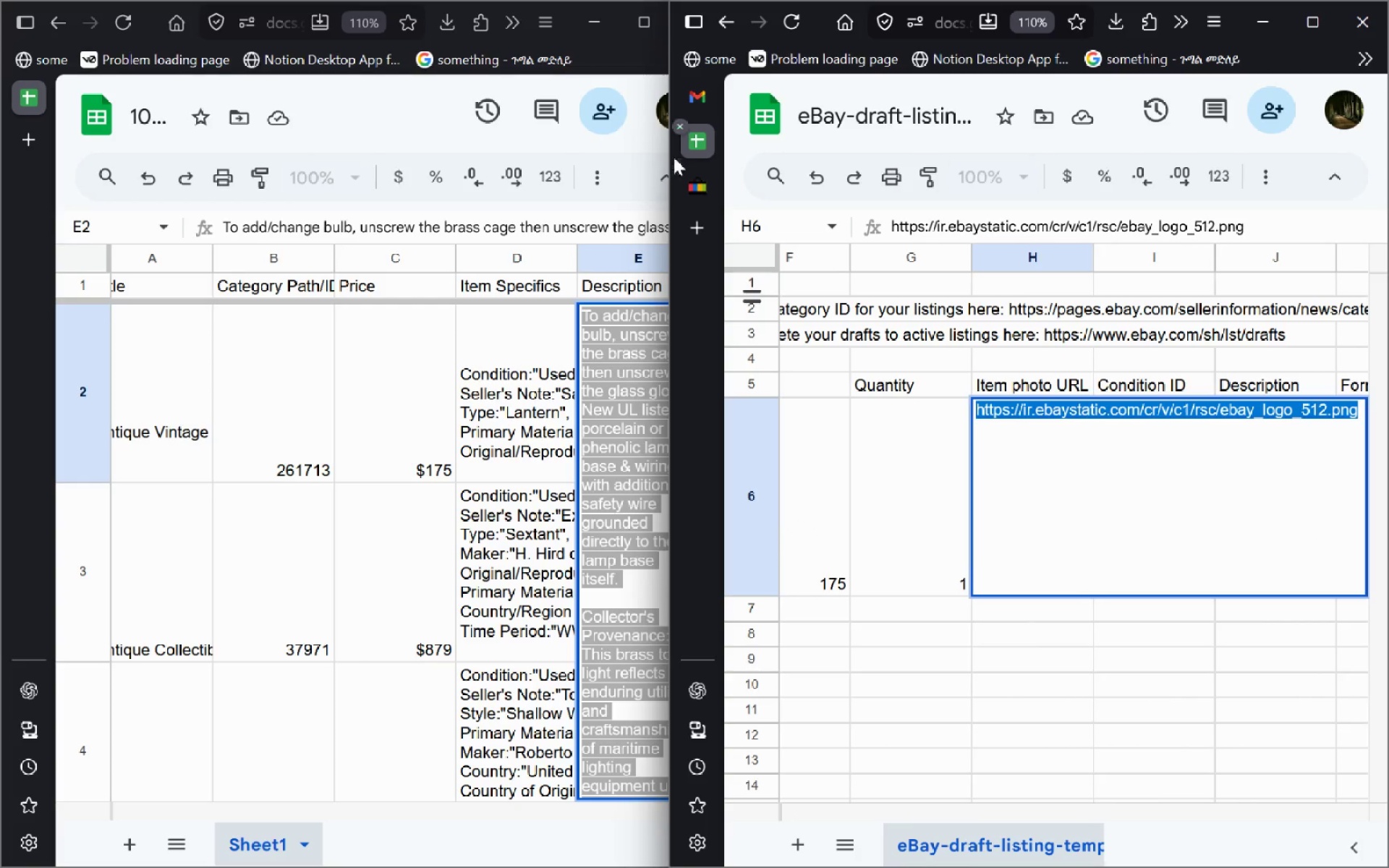 
left_click([697, 222])
 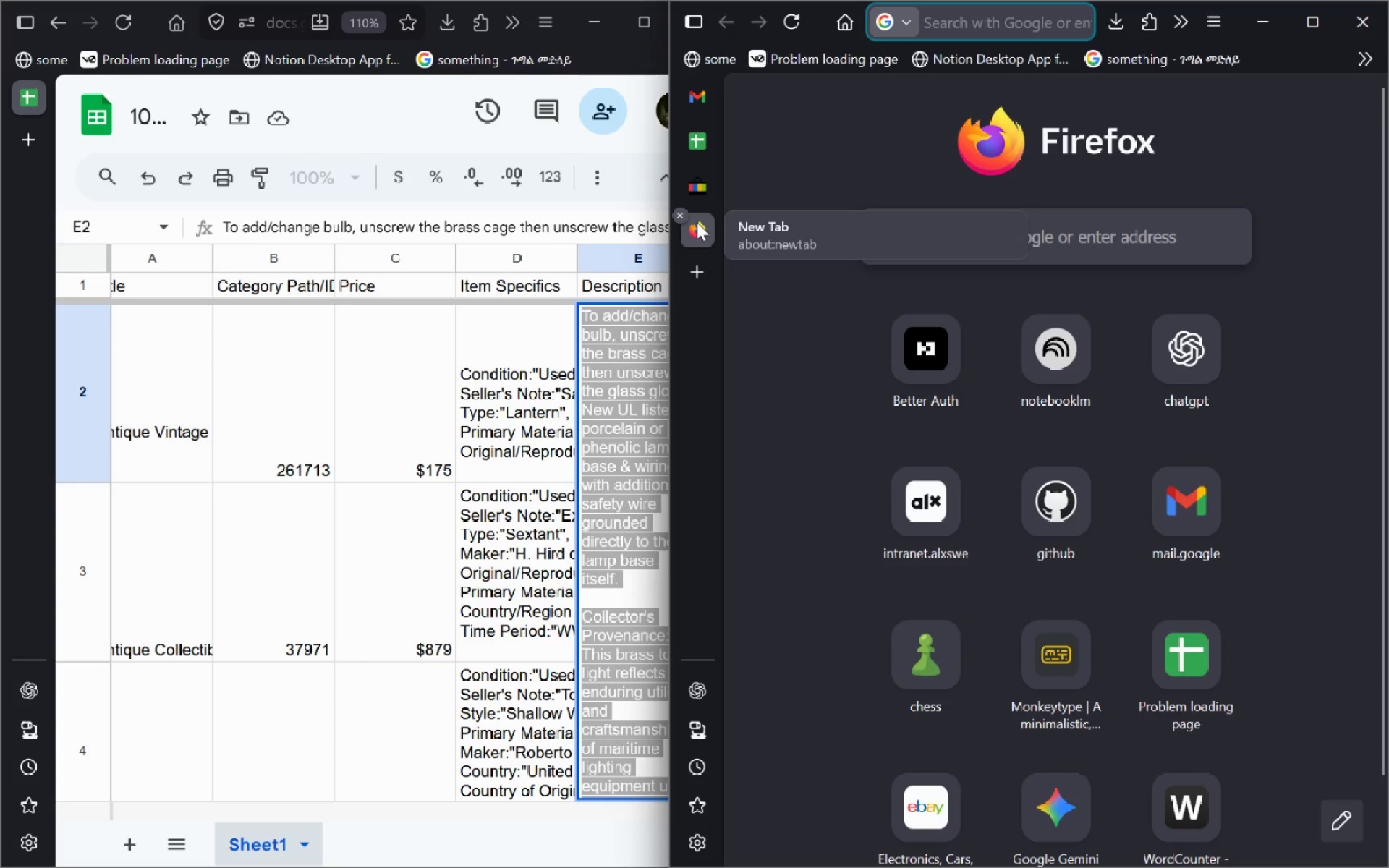 
type(beter)
 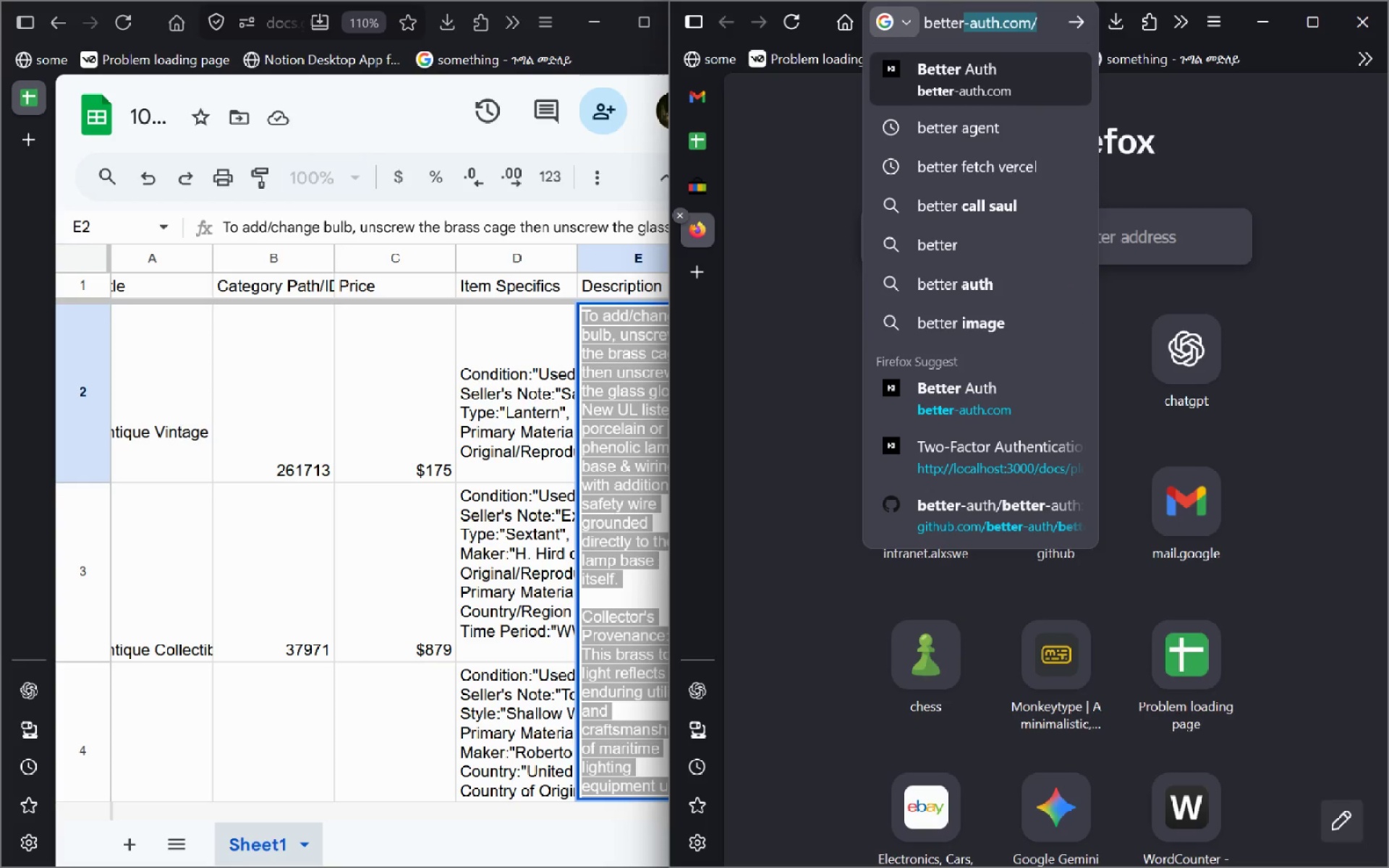 
key(Control+Backspace)
 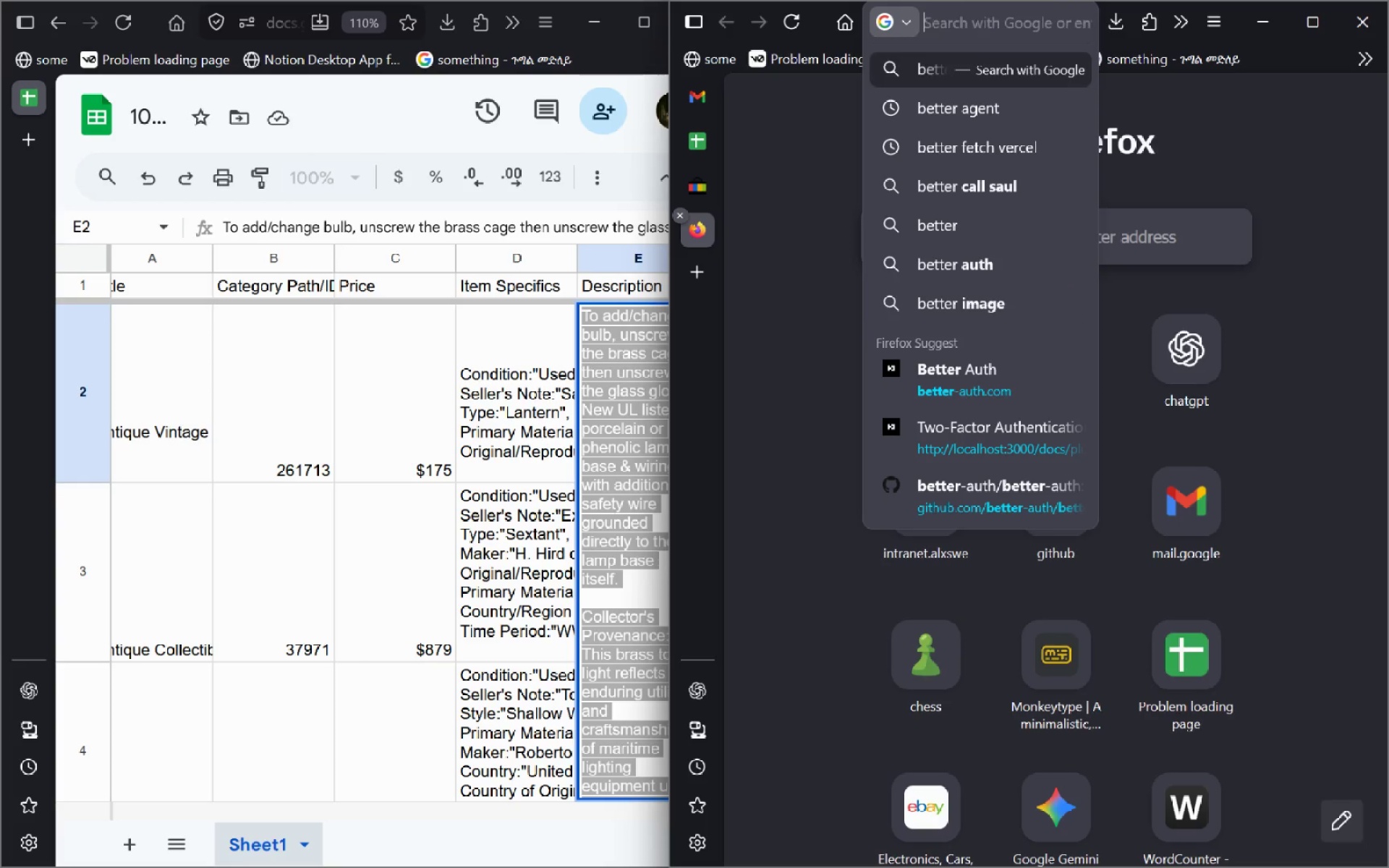 
key(Control+Backspace)
 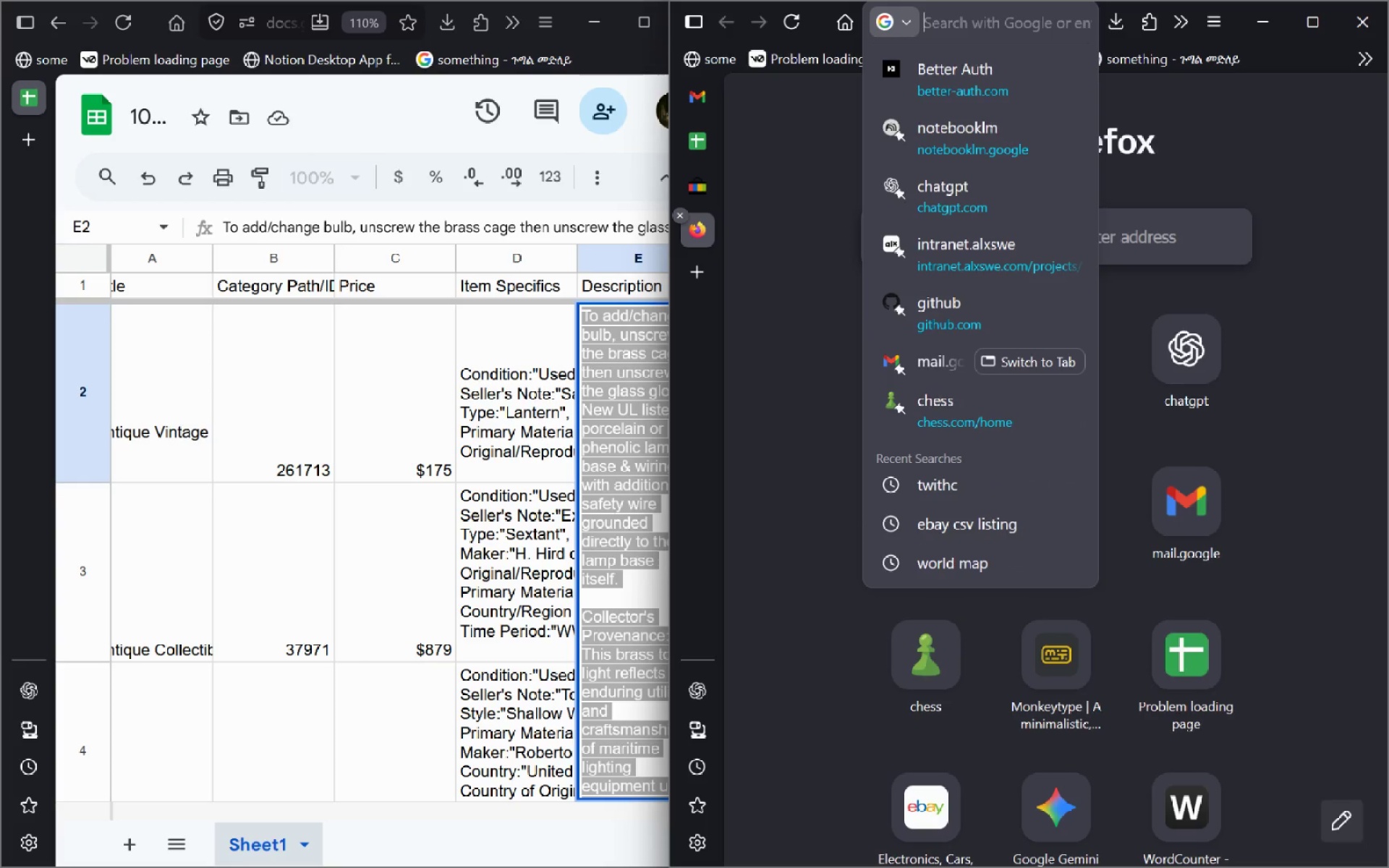 
wait(8.06)
 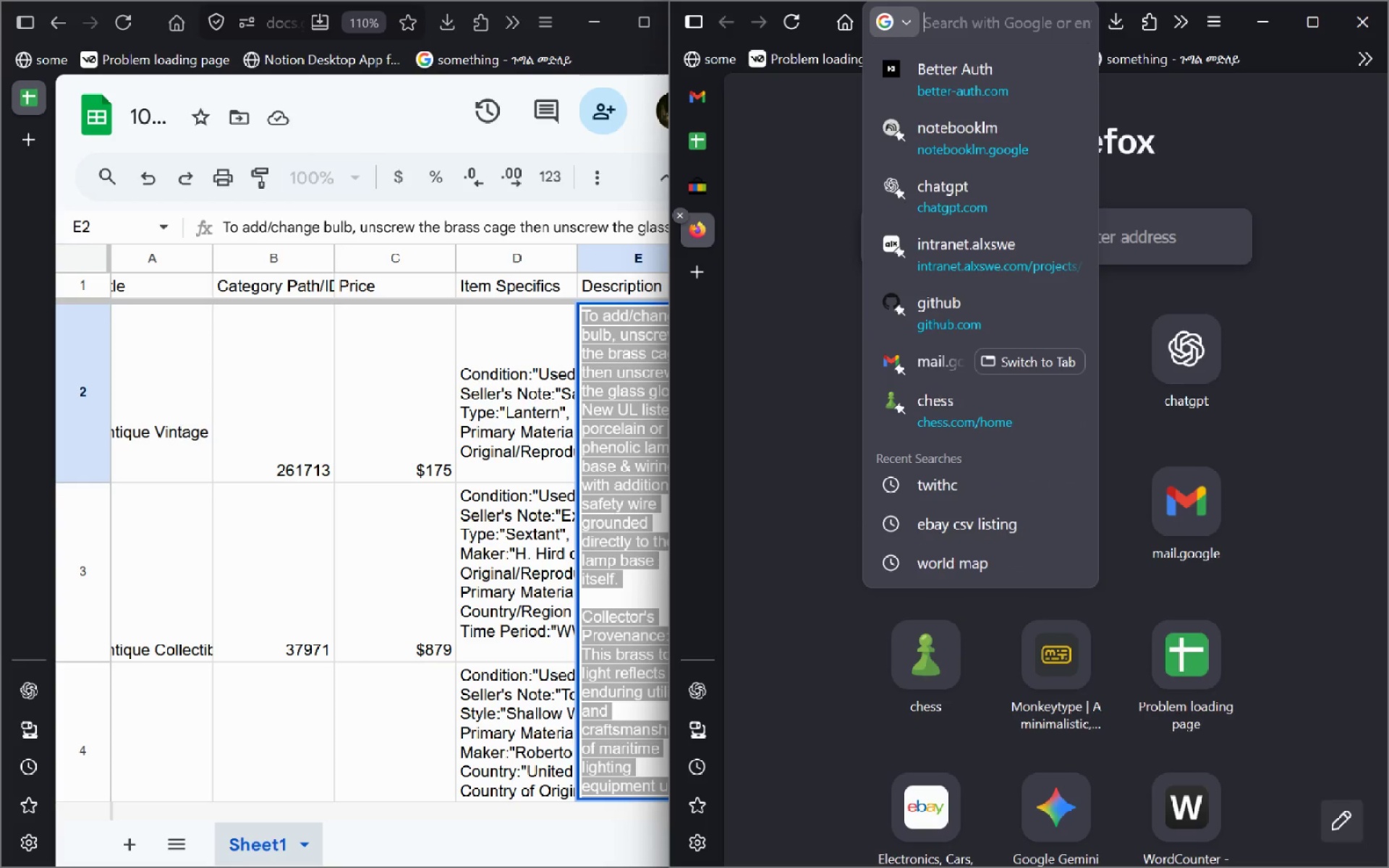 
key(Control+B)
 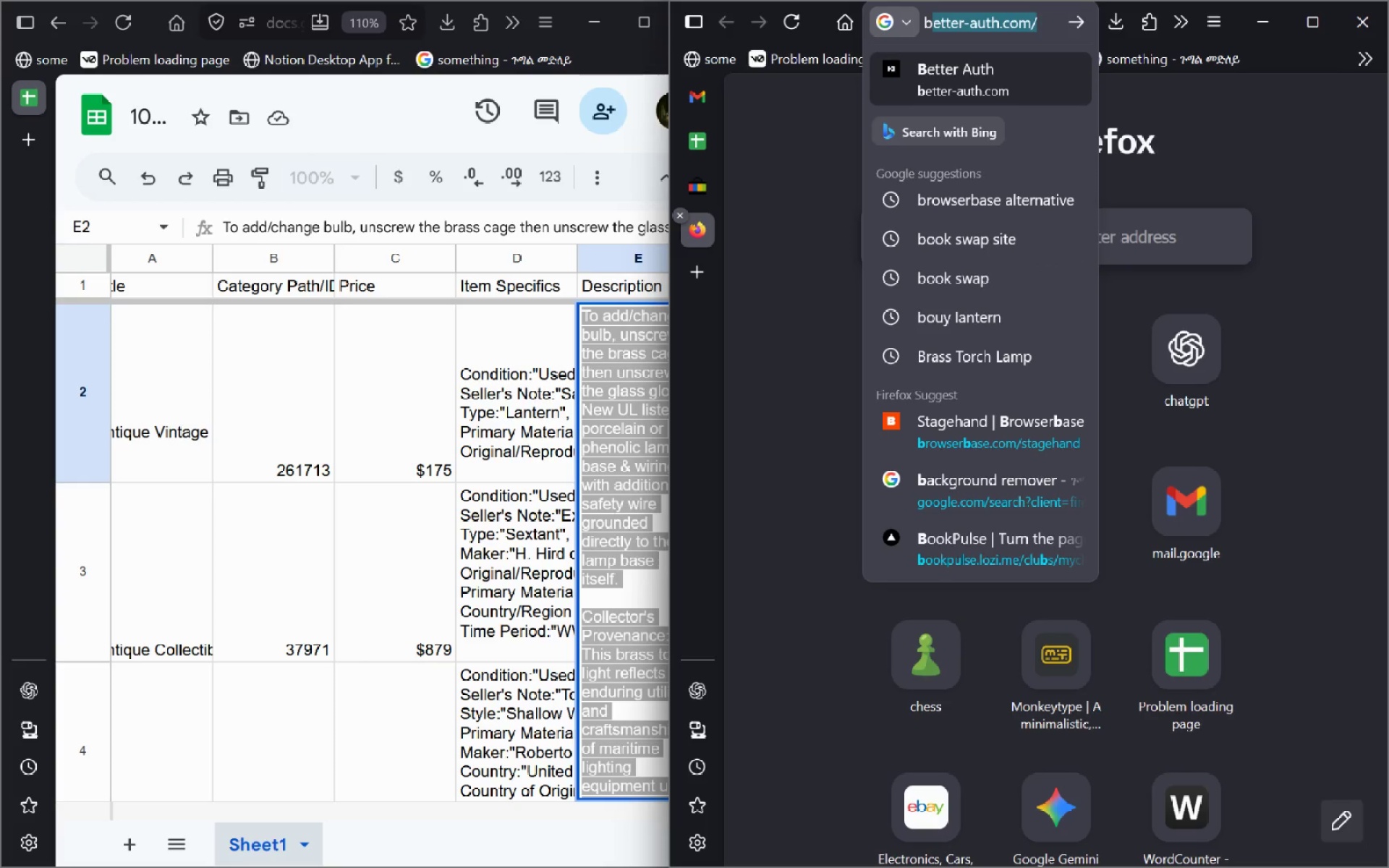 
type(eer)
key(Backspace)
 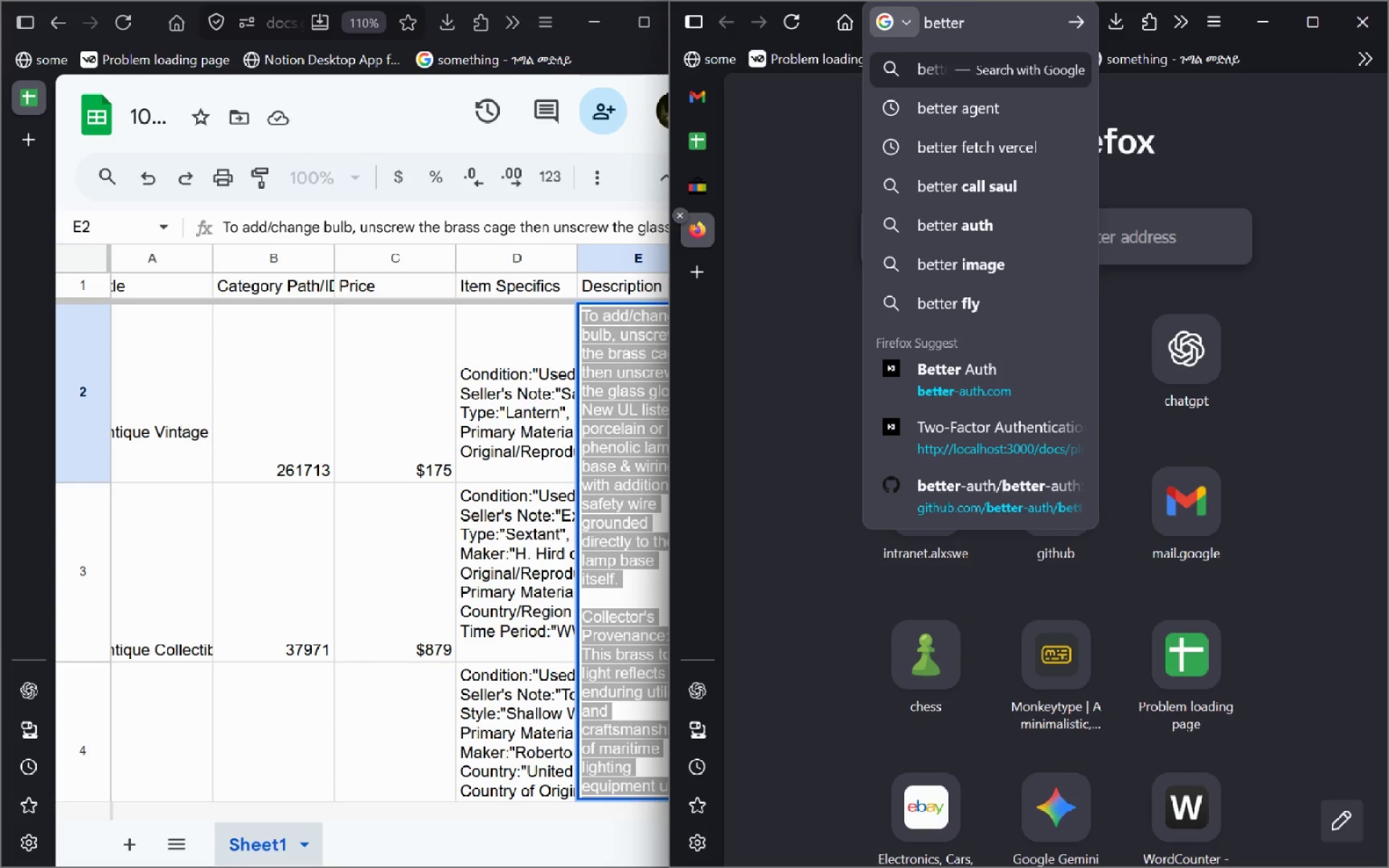 
hold_key(key=T, duration=0.47)
 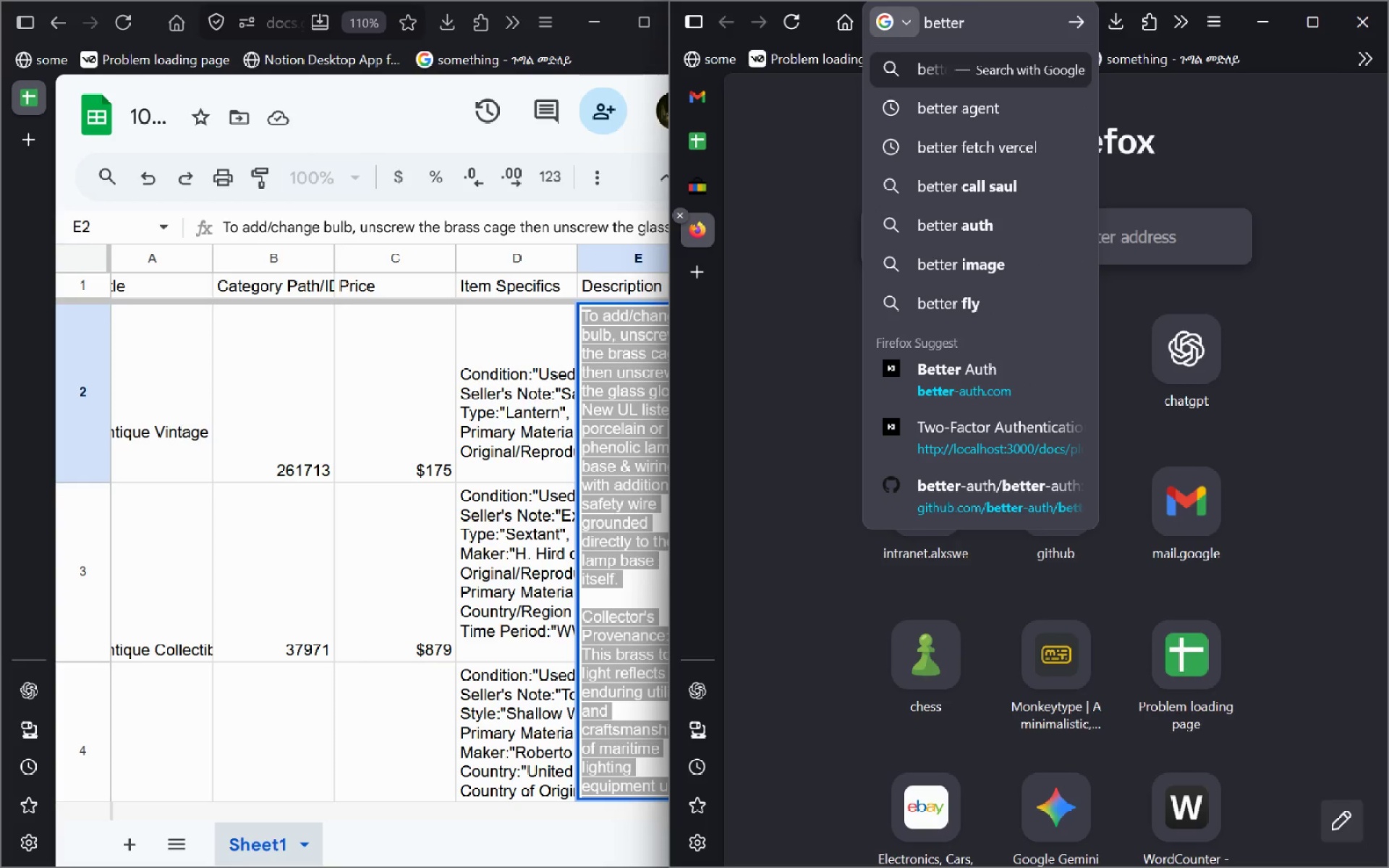 
key(Control+Backspace)
 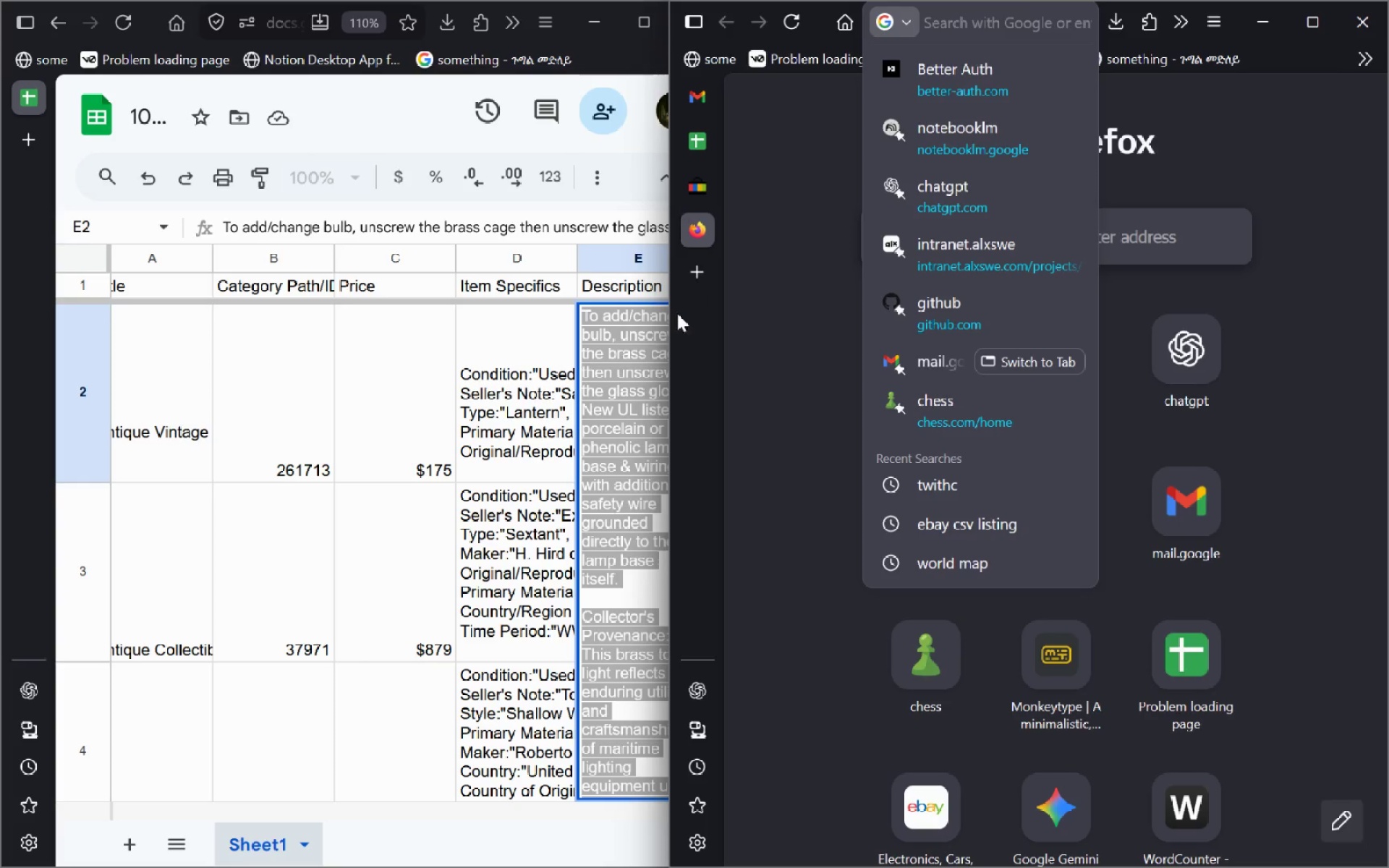 
left_click([704, 142])
 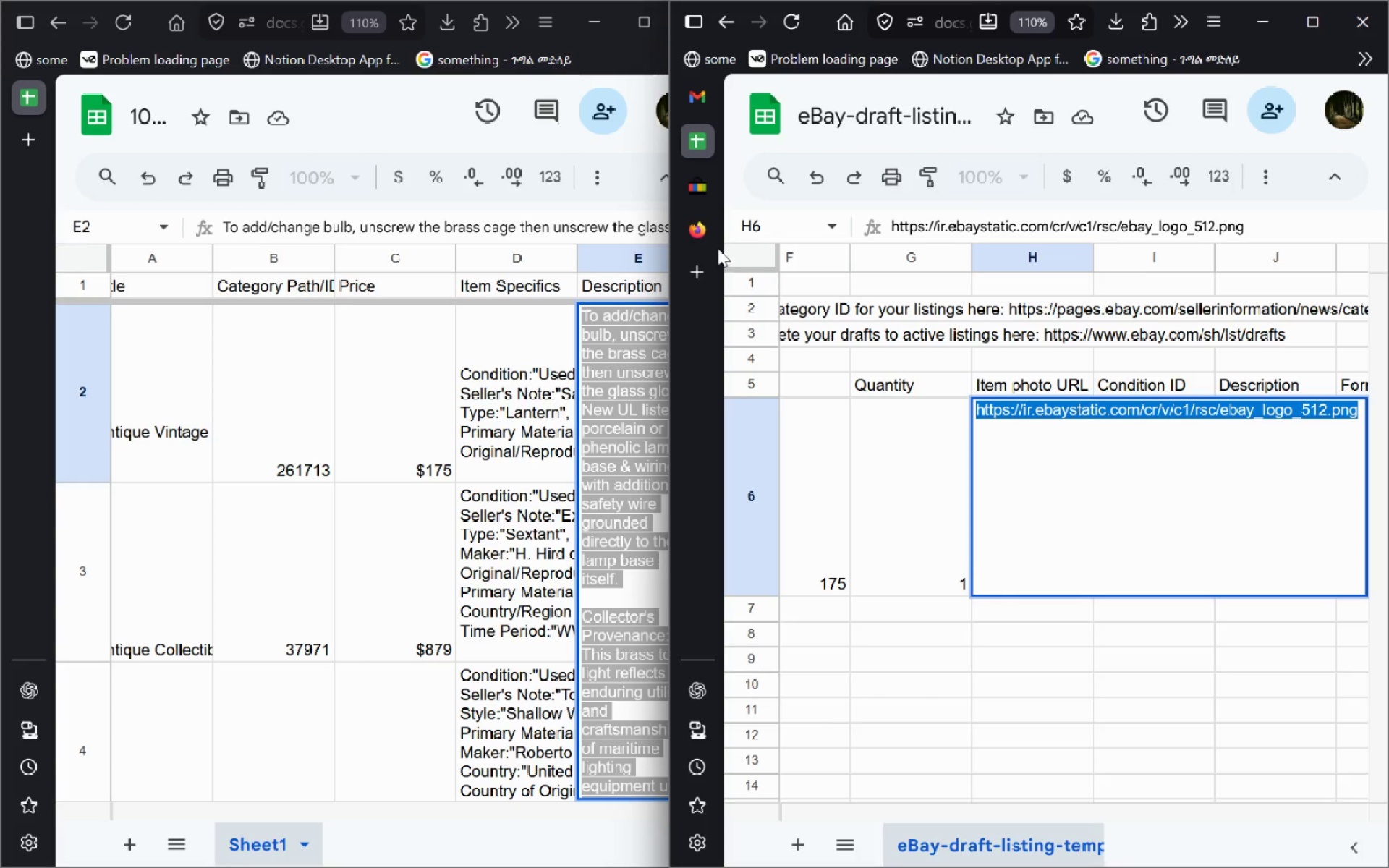 
left_click([706, 238])
 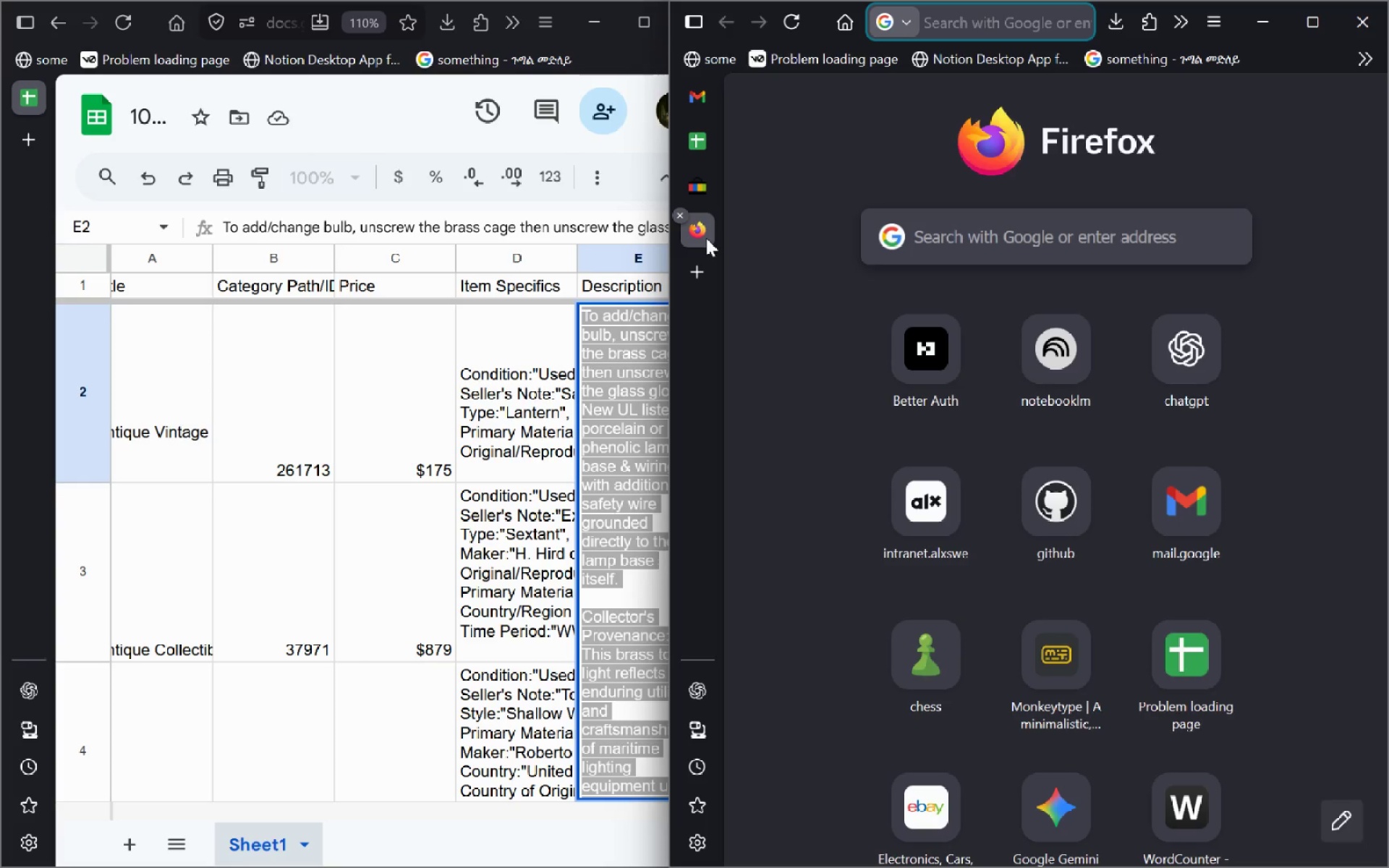 
key(M)
 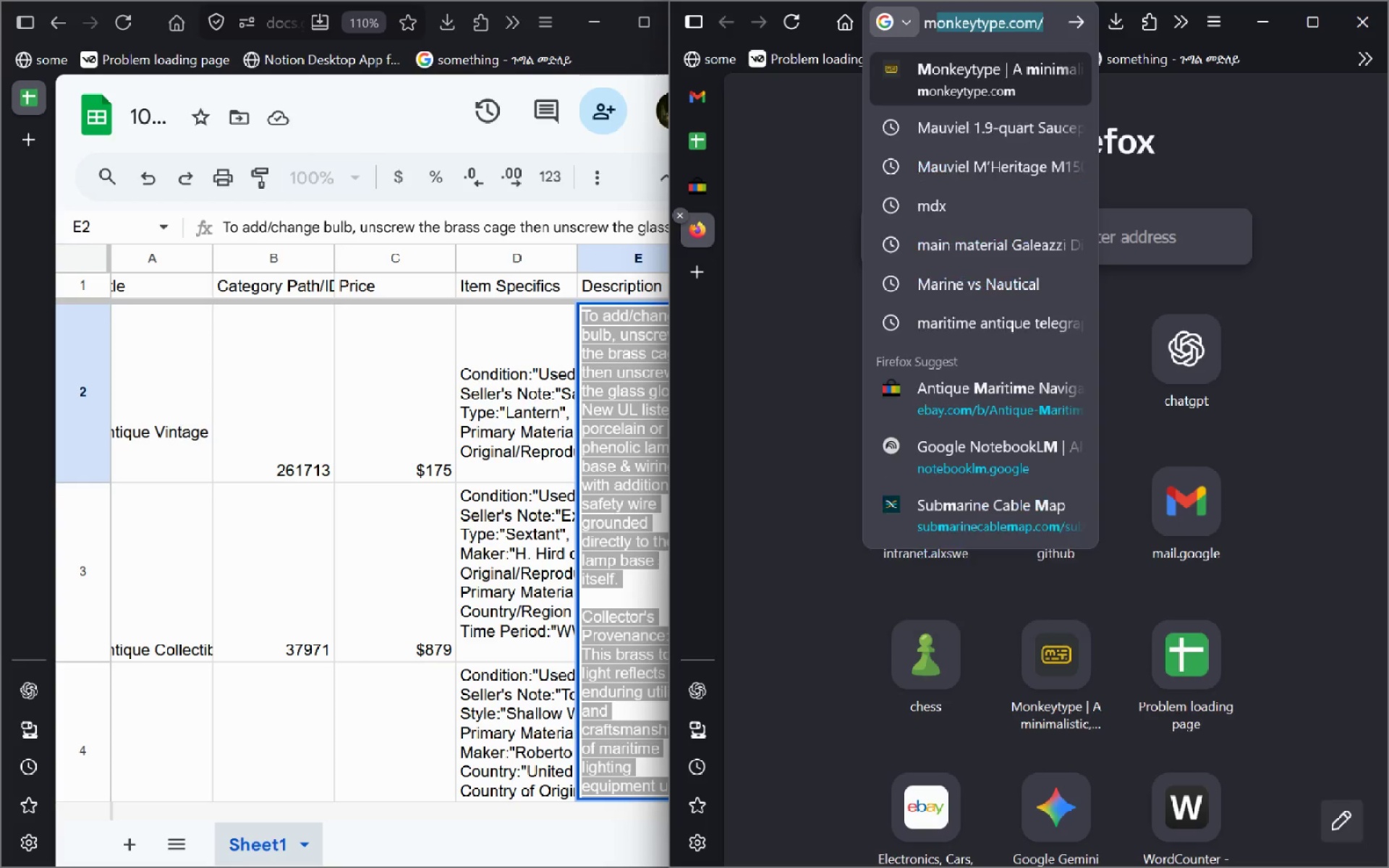 
key(Backspace)
 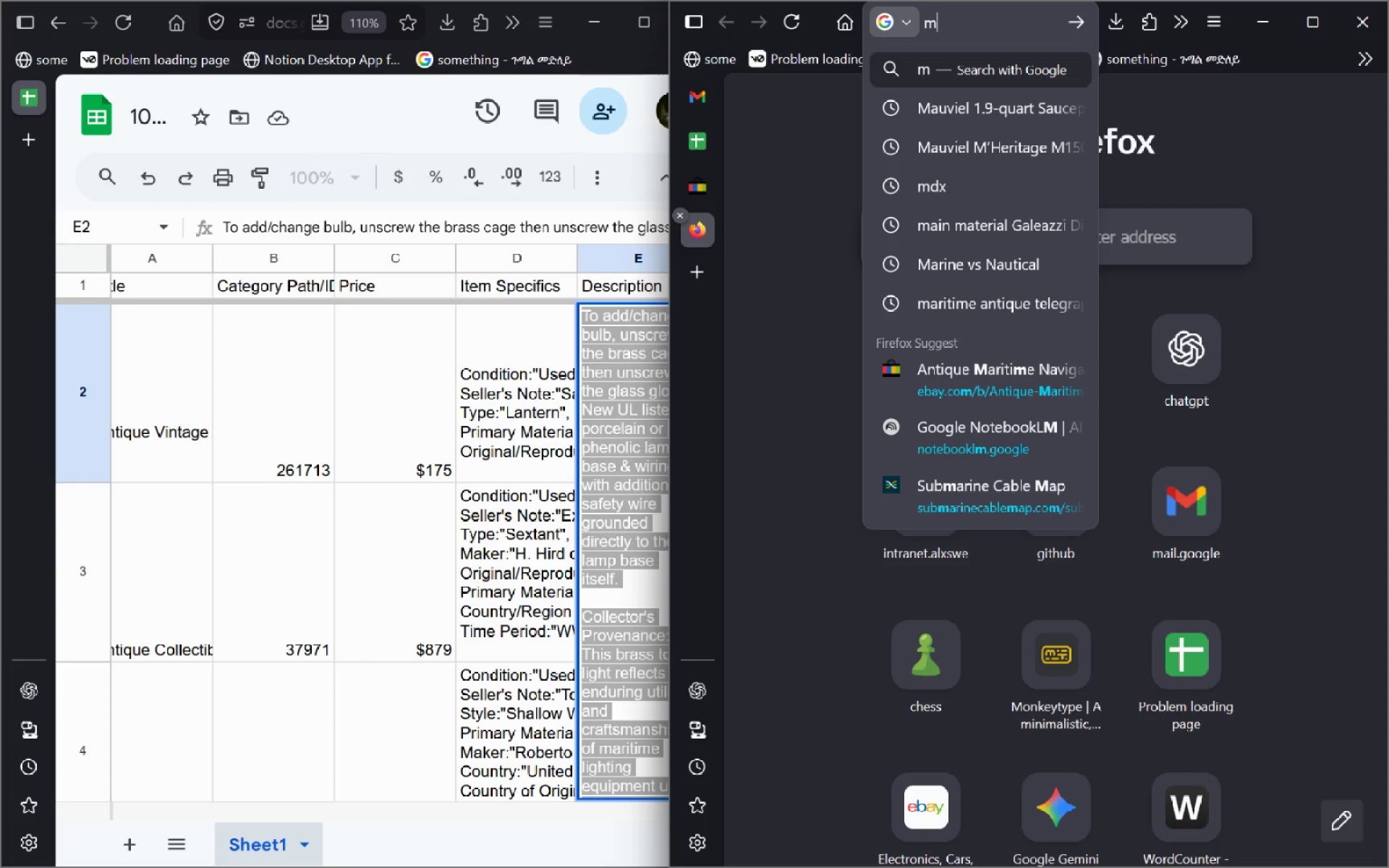 
wait(5.64)
 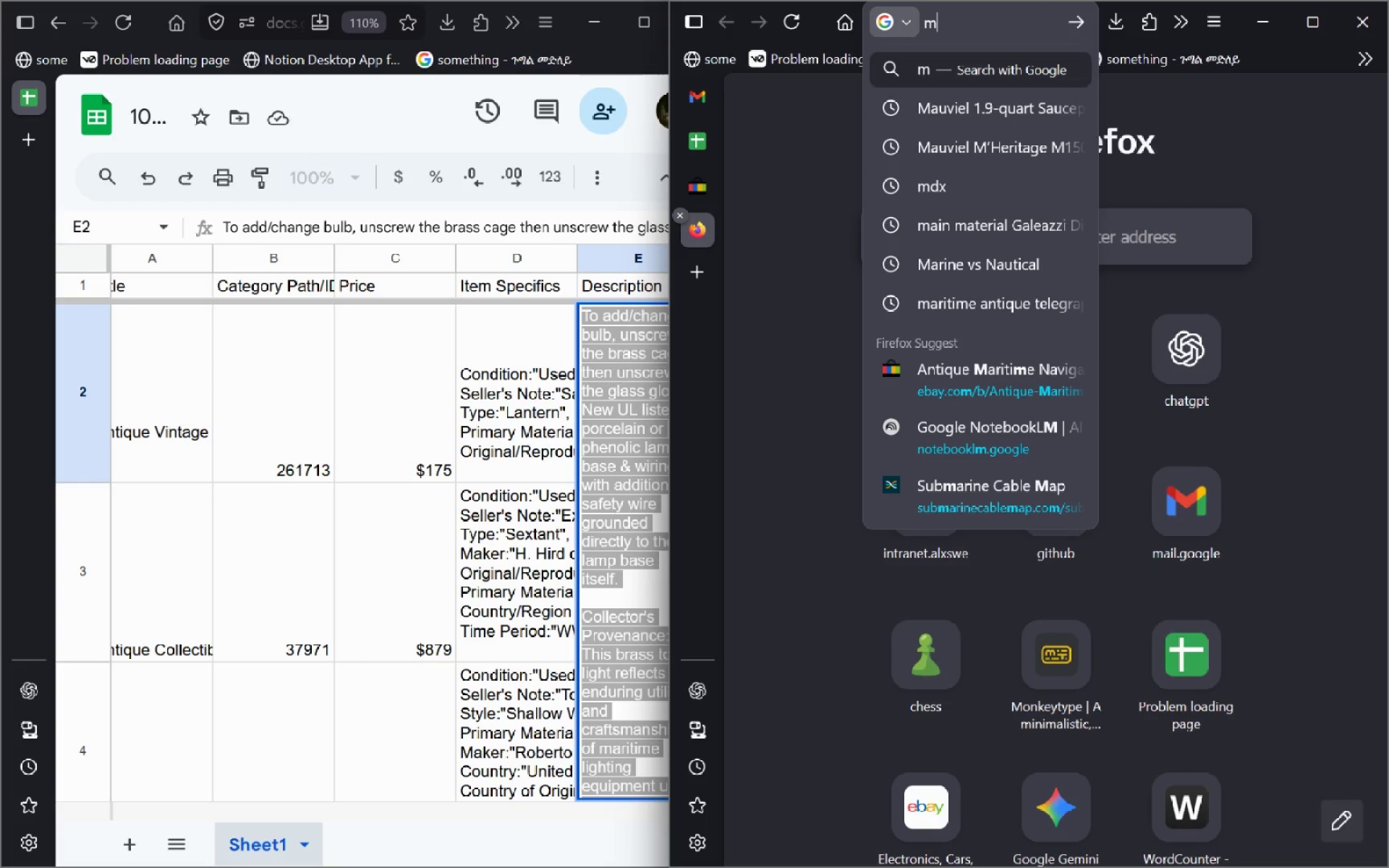 
key(Backspace)
type(auth)
 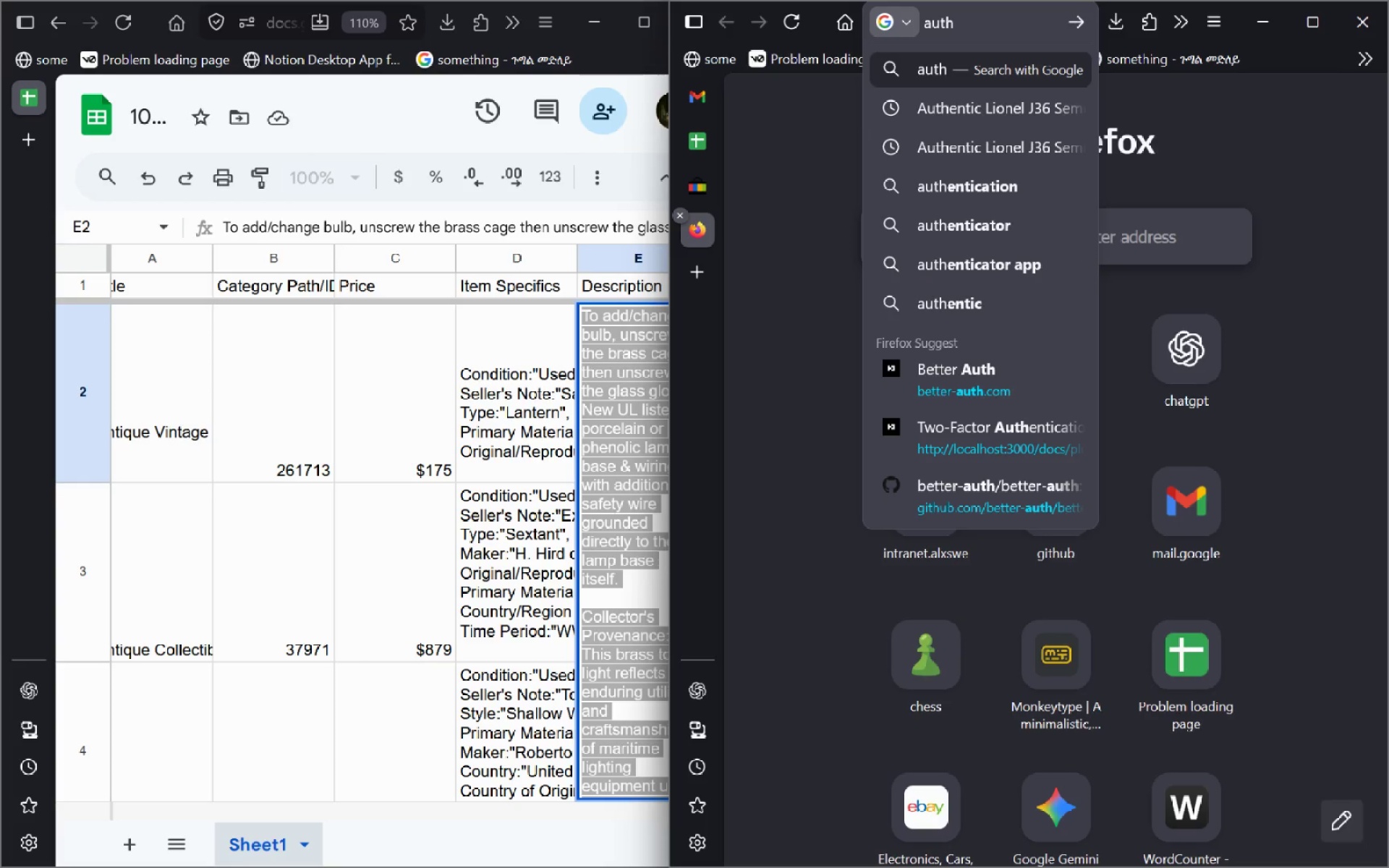 
key(Control+ControlLeft)
 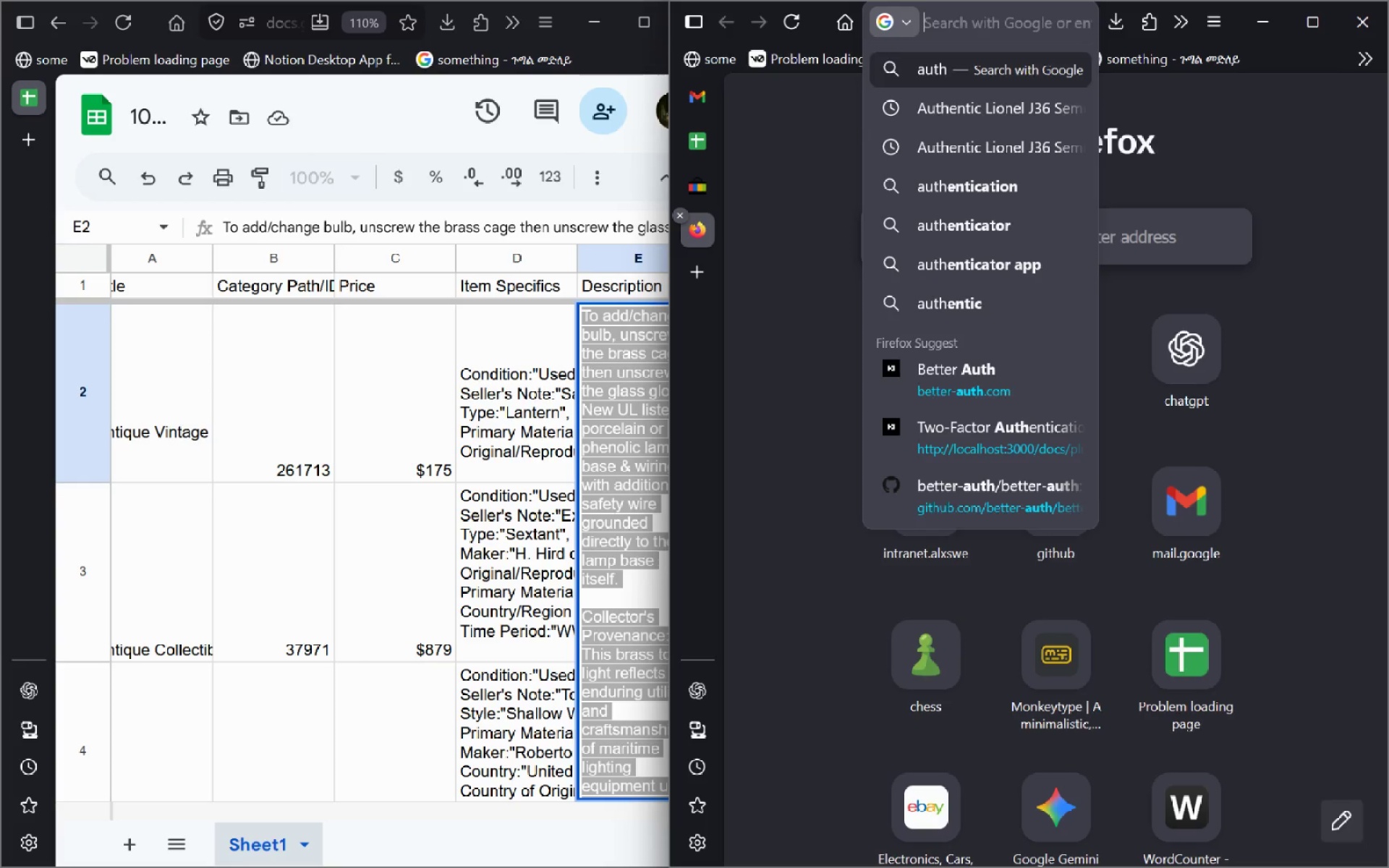 
key(Control+Backspace)
 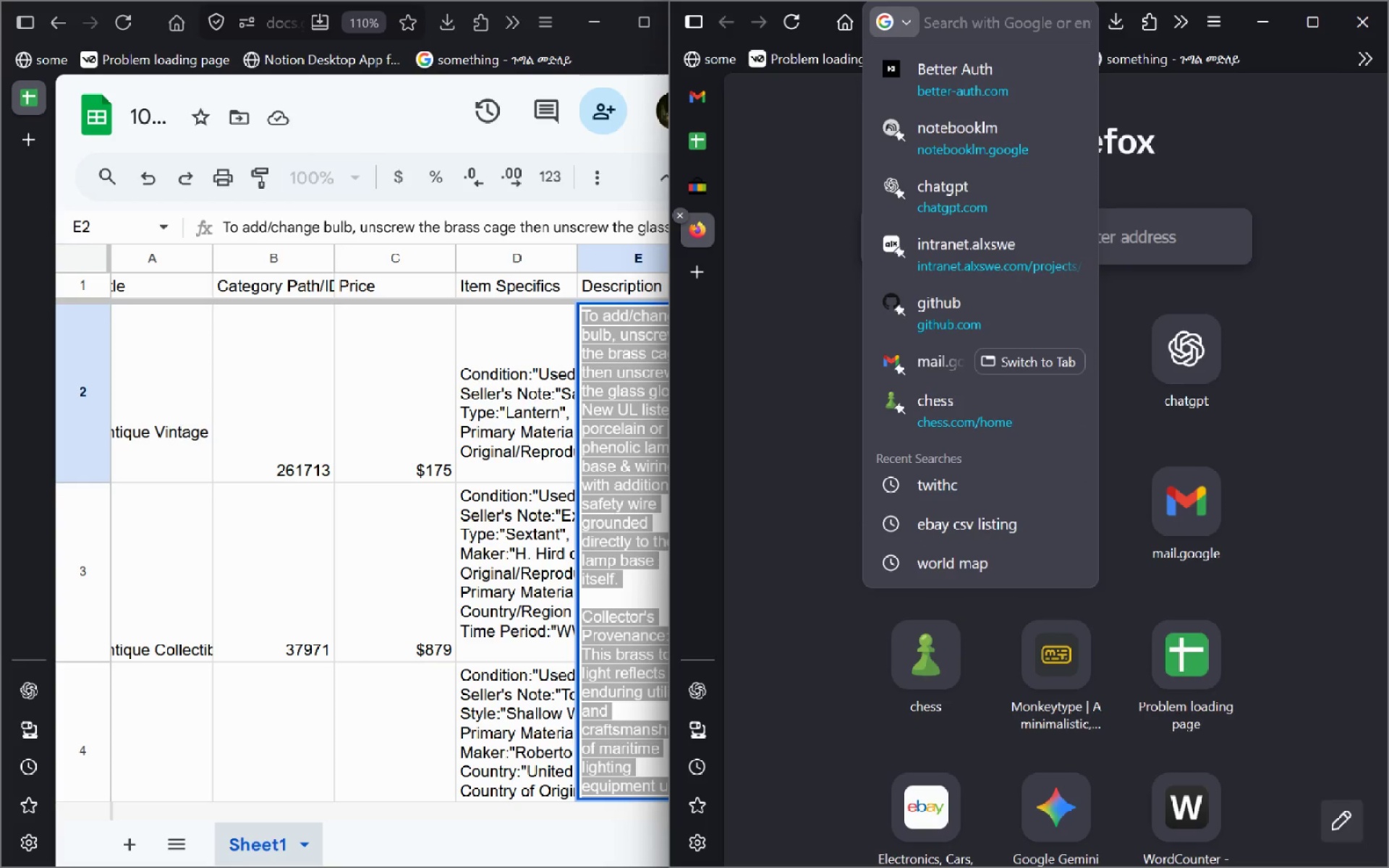 
key(Control+M)
 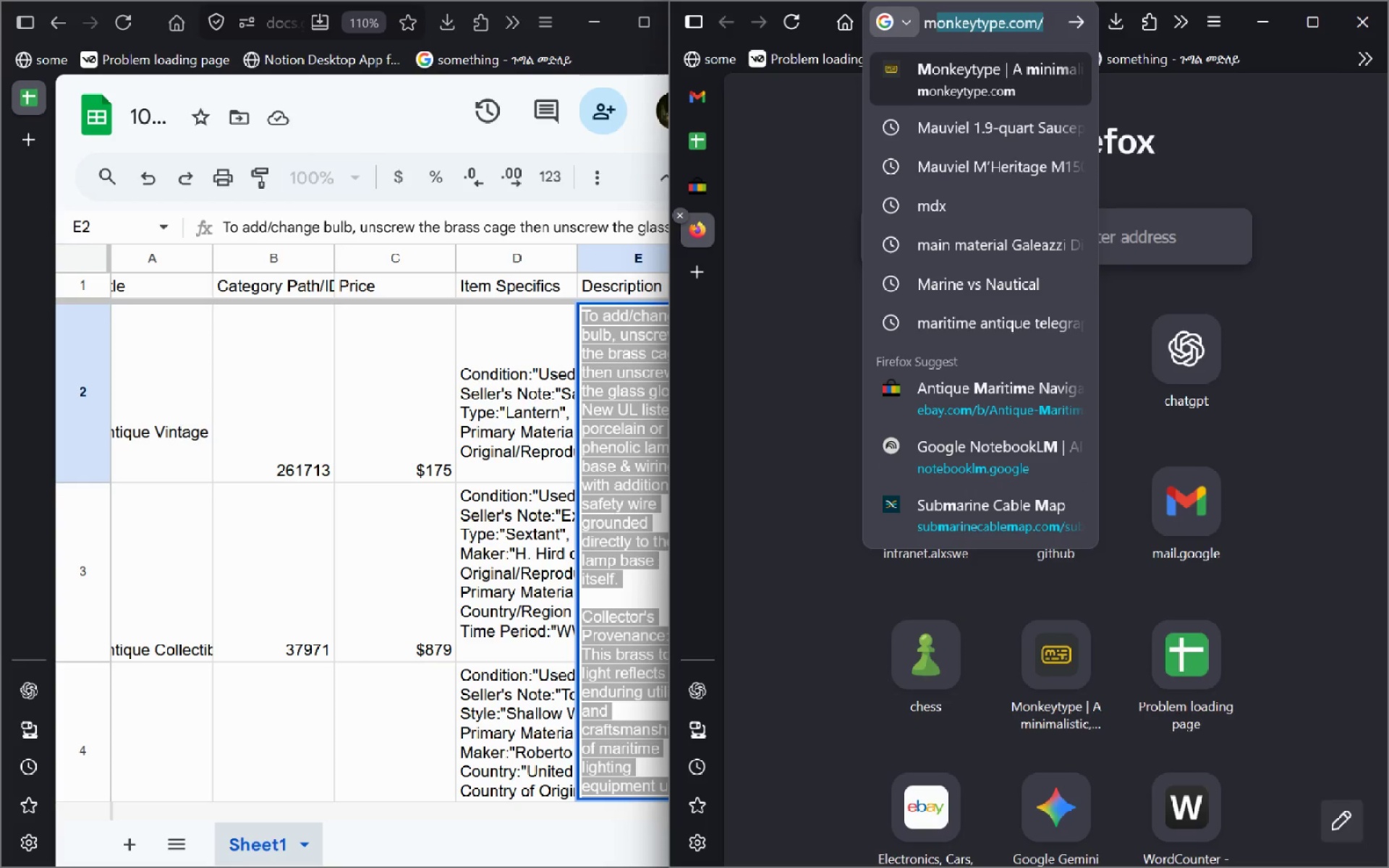 
key(I)
 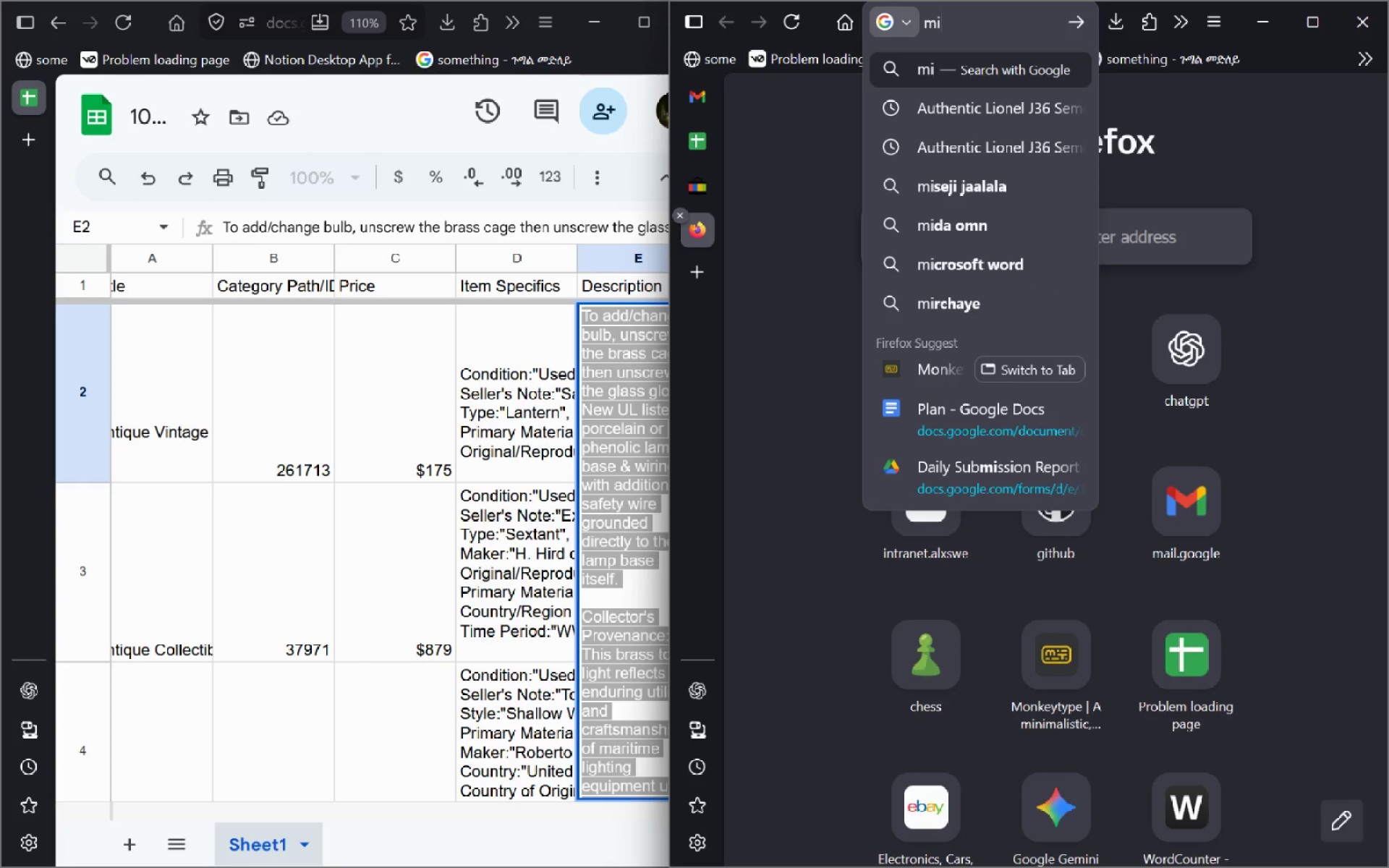 
hold_key(key=ControlLeft, duration=0.34)
 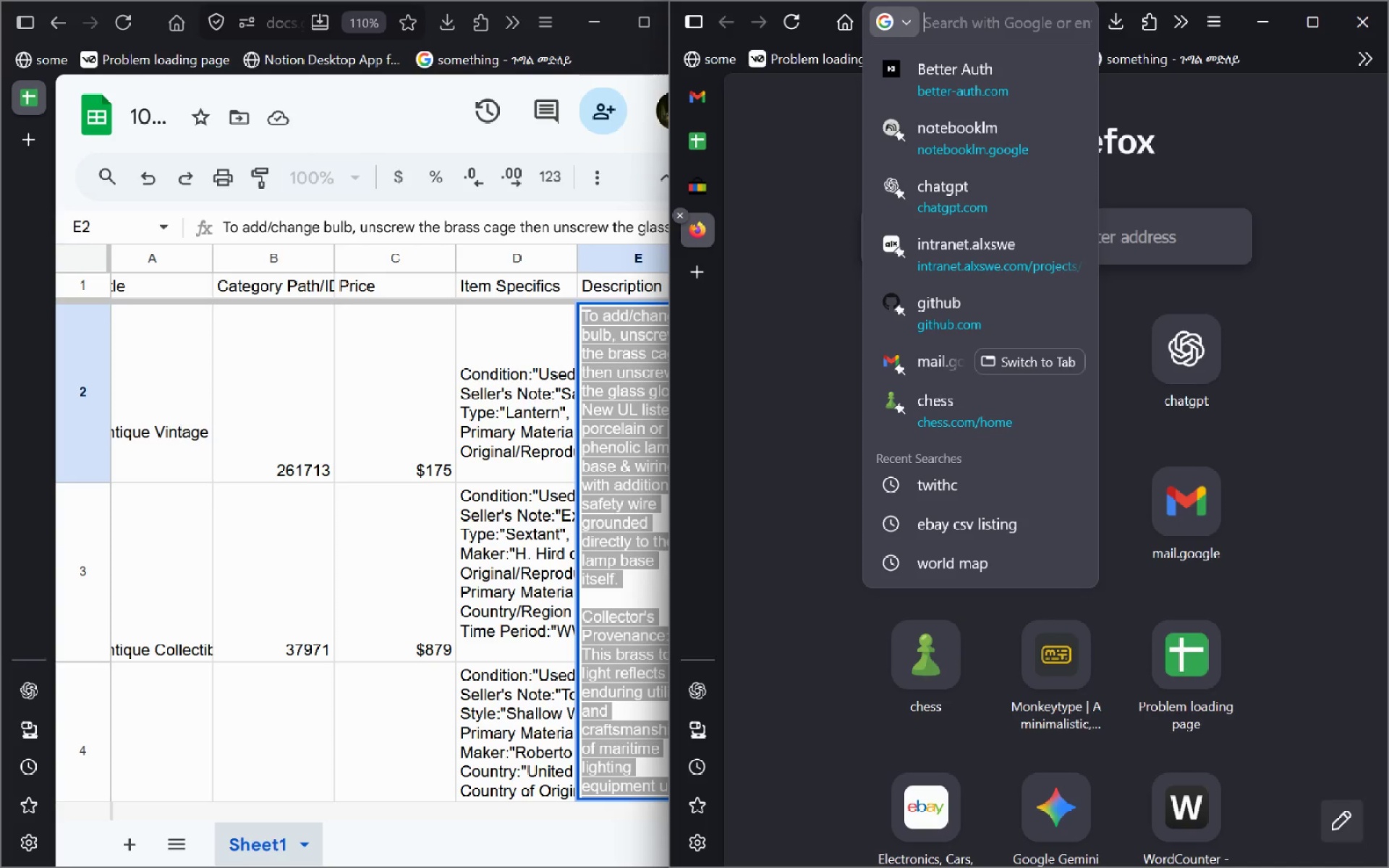 
wait(11.06)
 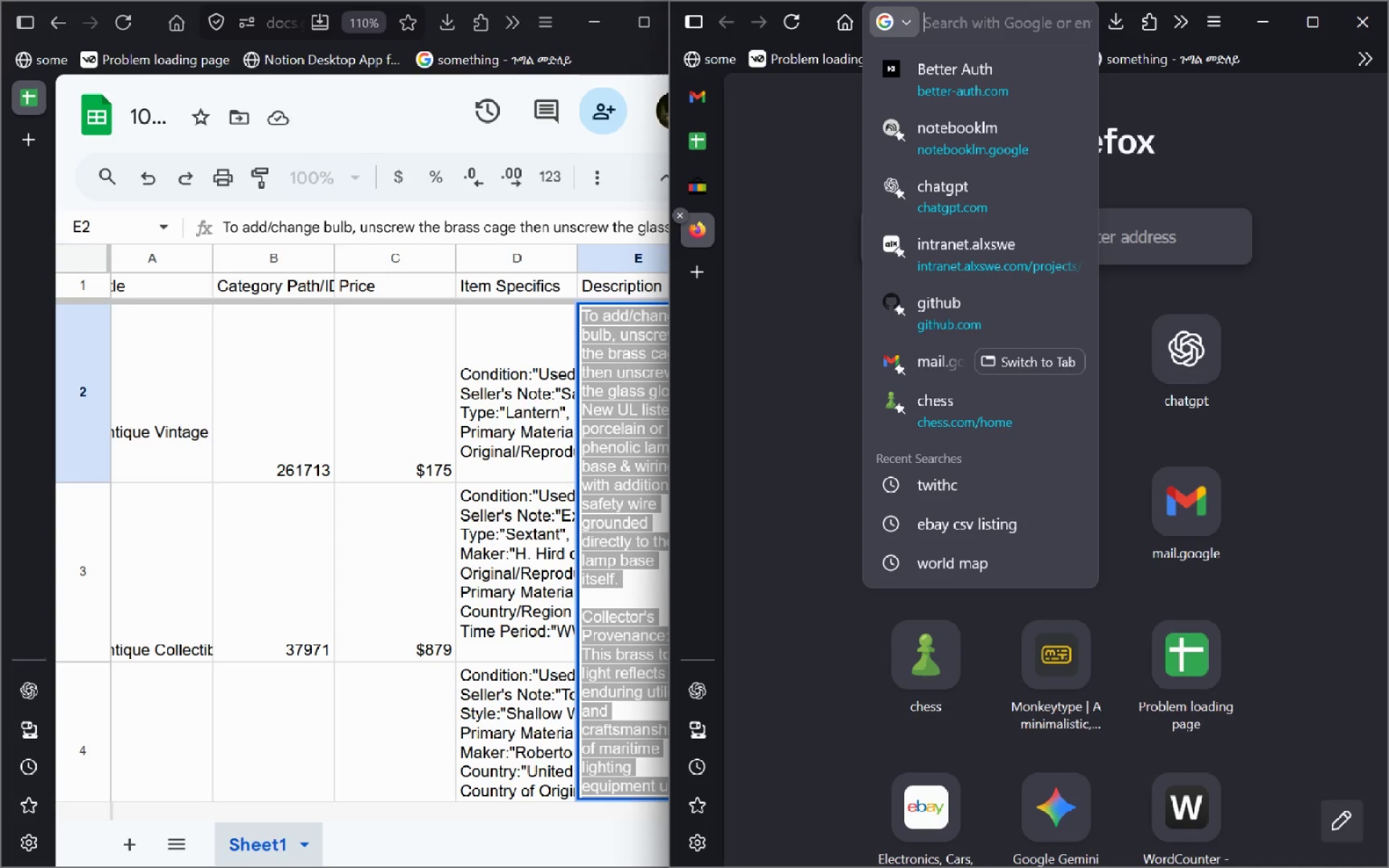 
type(e)
key(Backspace)
type(file upload)
 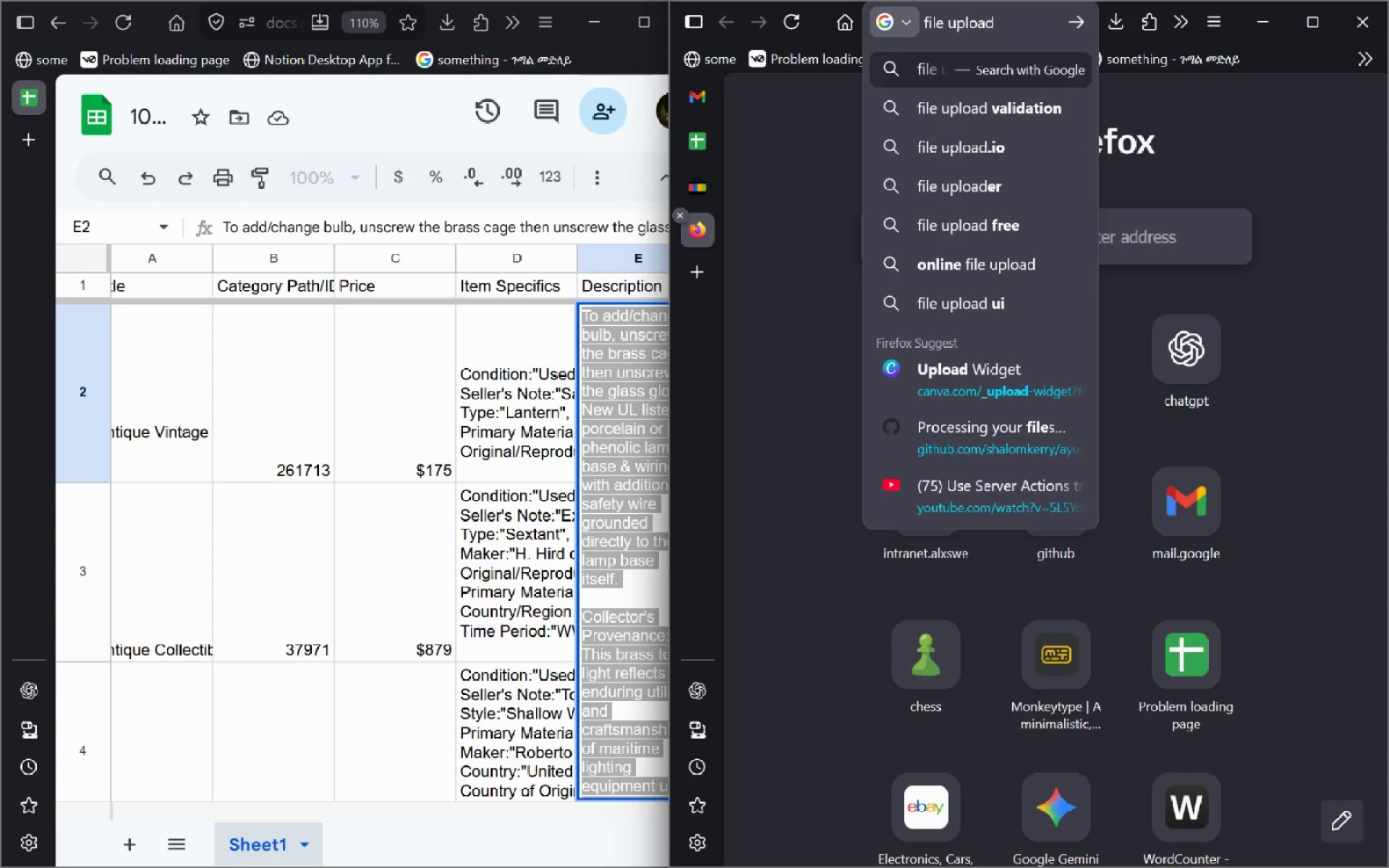 
key(Enter)
 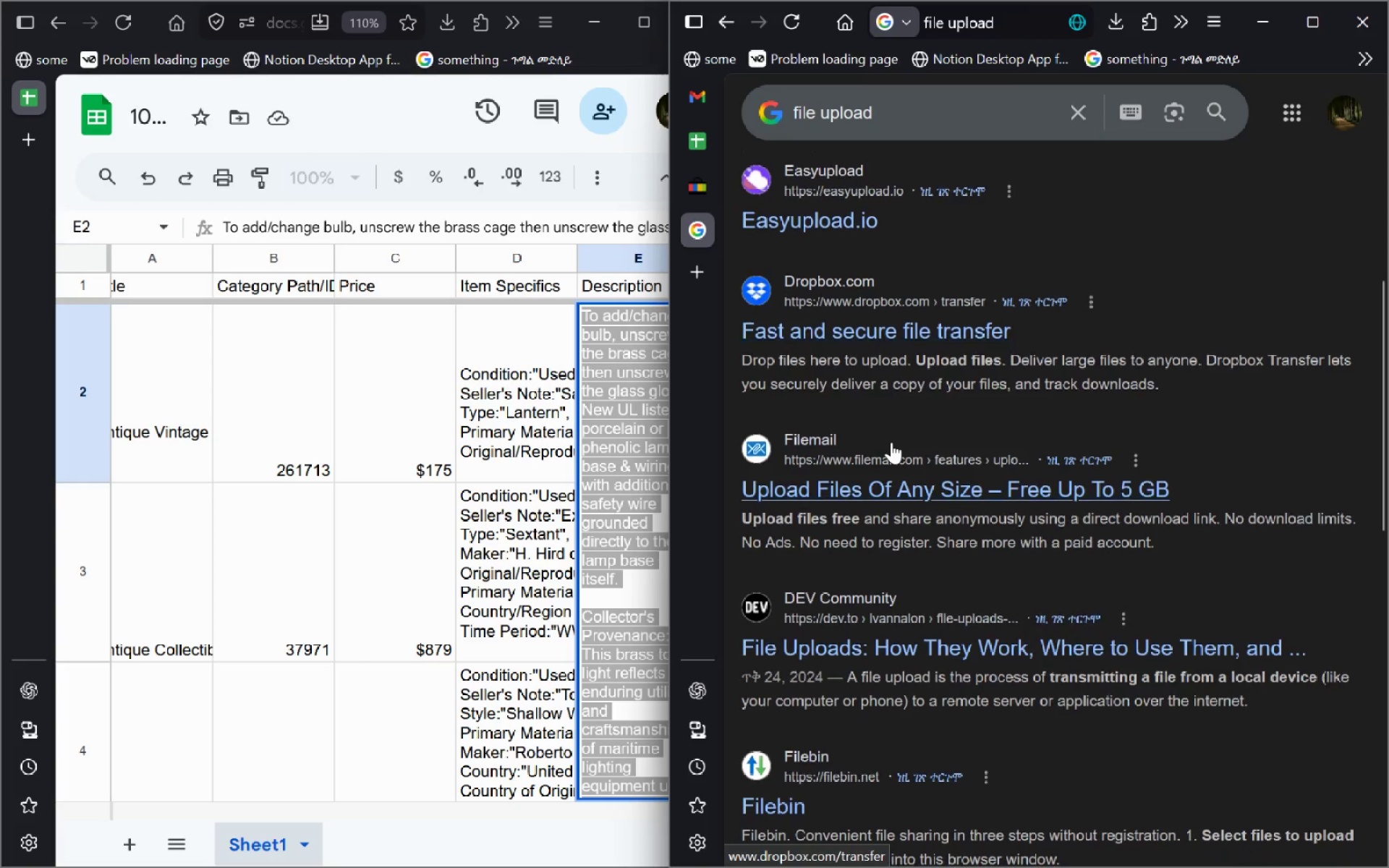 
wait(6.84)
 